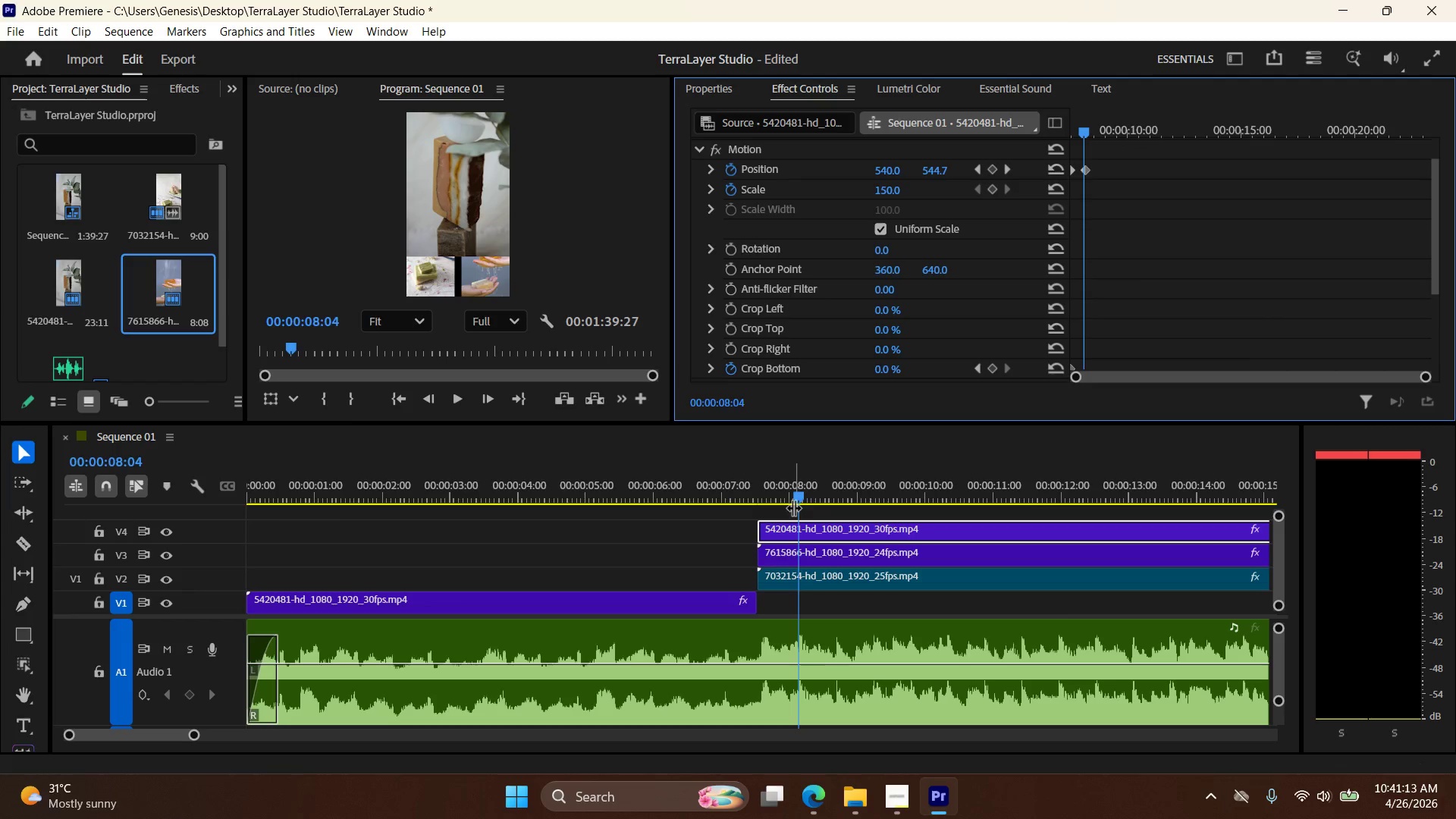 
left_click_drag(start_coordinate=[796, 500], to_coordinate=[804, 510])
 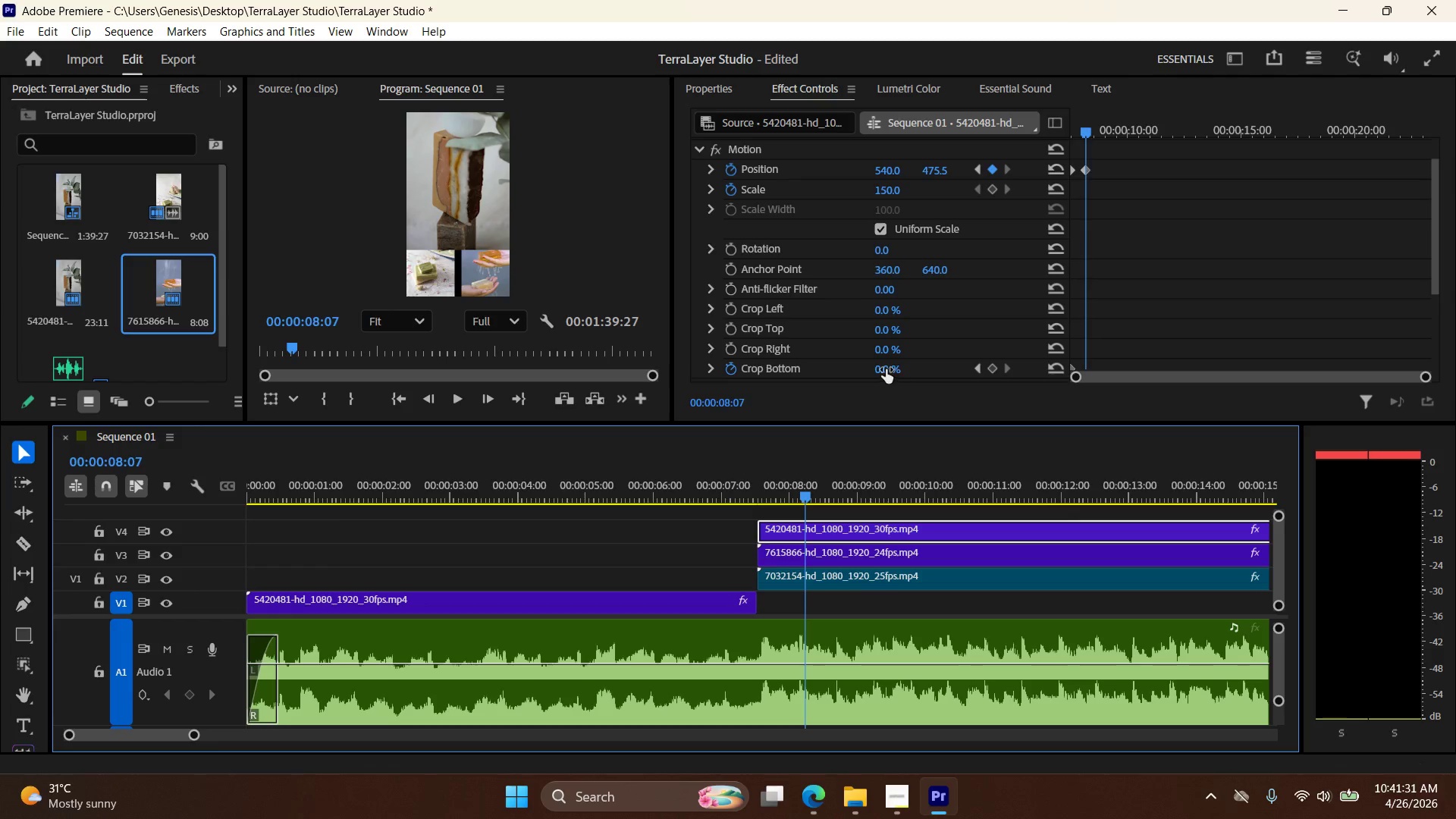 
double_click([900, 366])
 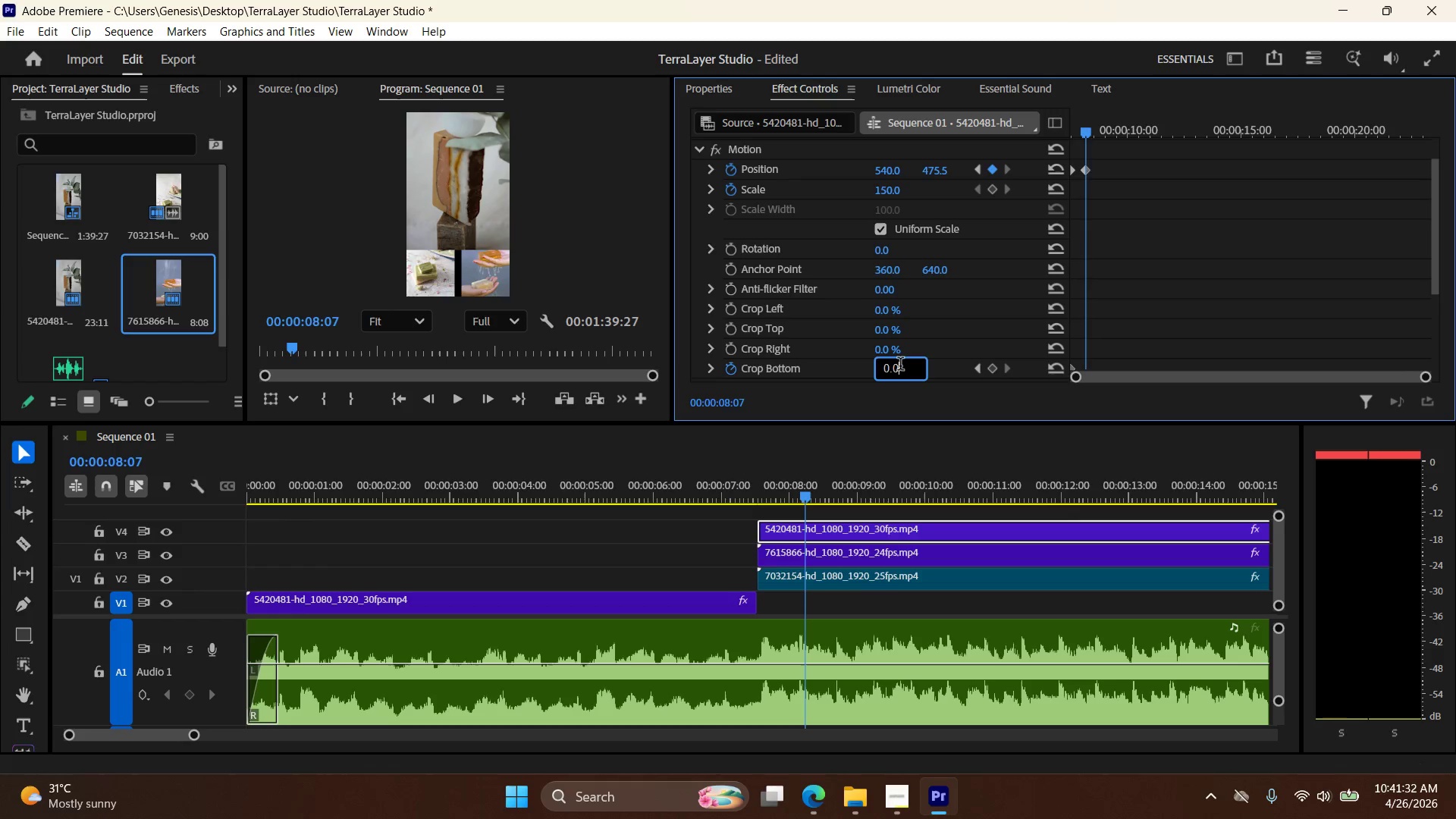 
triple_click([900, 366])
 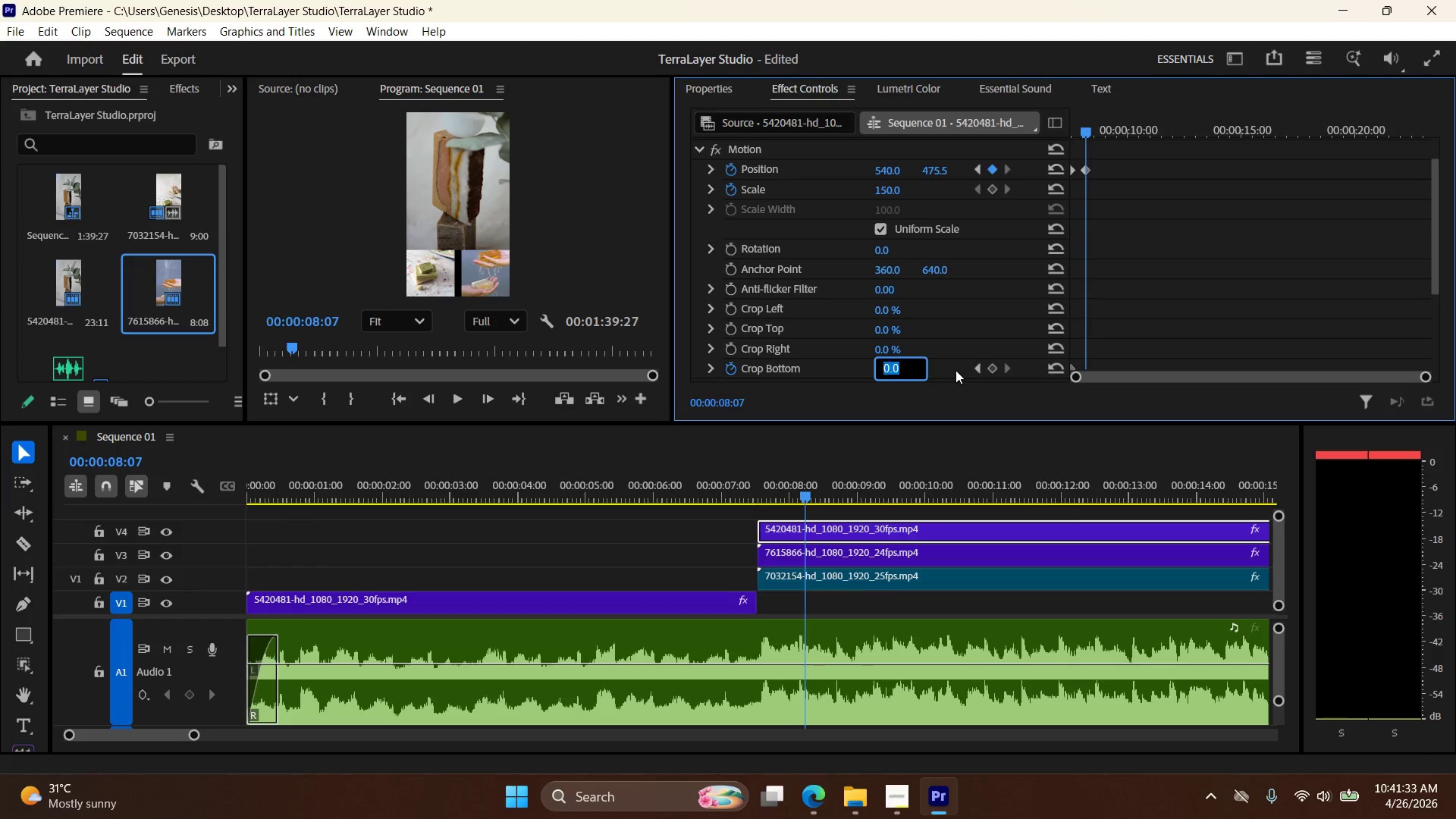 
key(Numpad2)
 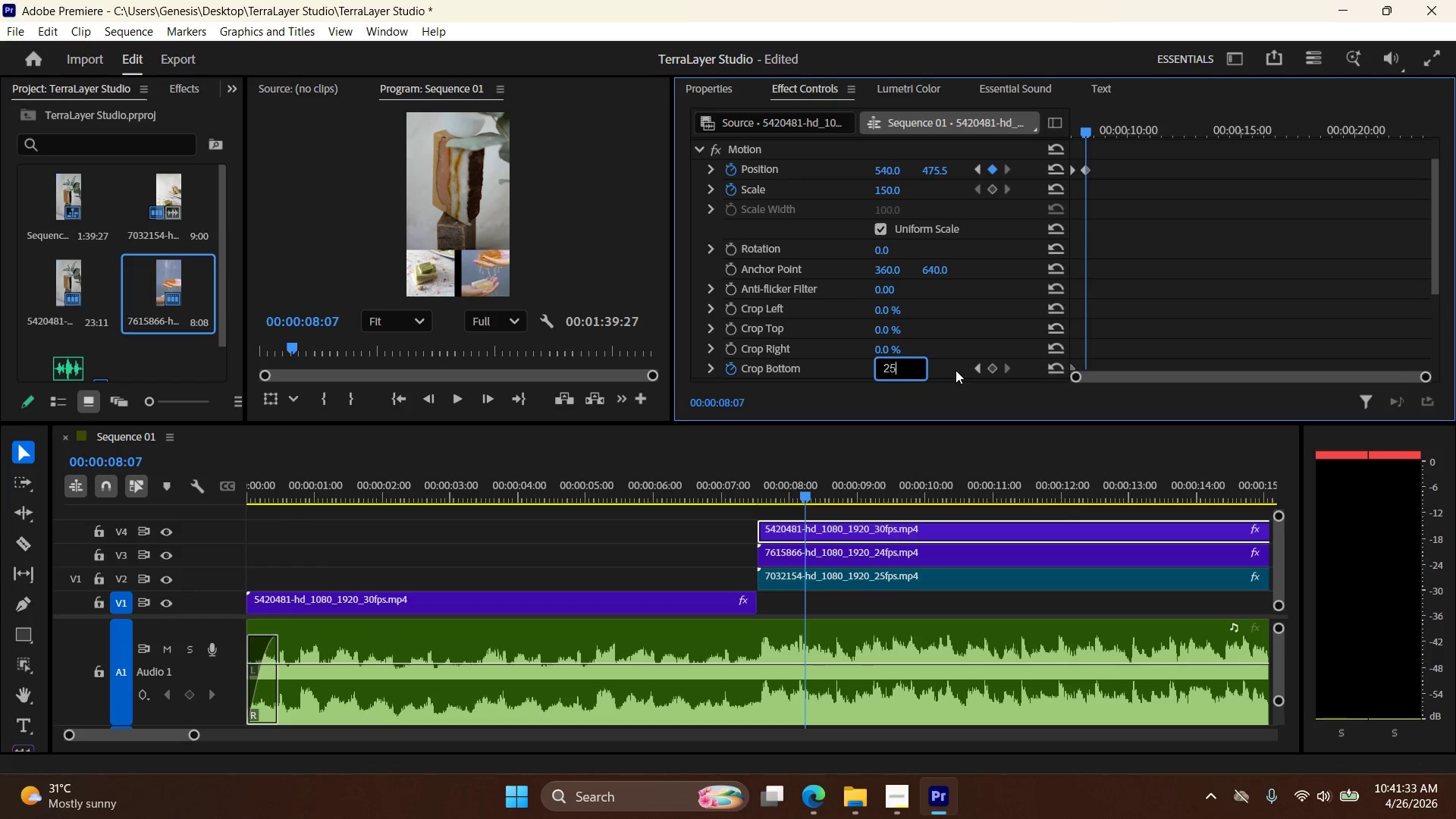 
key(Numpad5)
 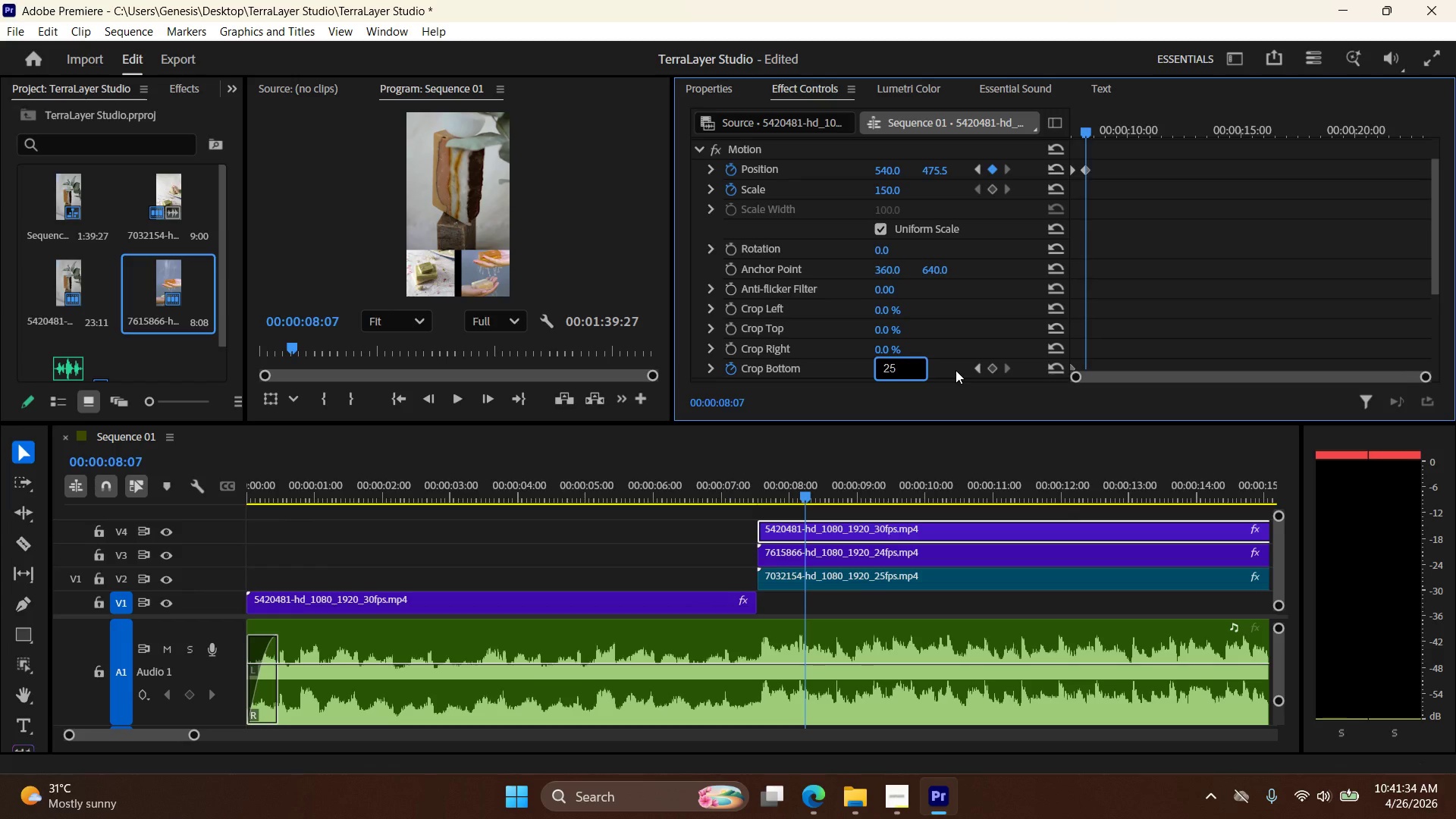 
key(NumpadEnter)
 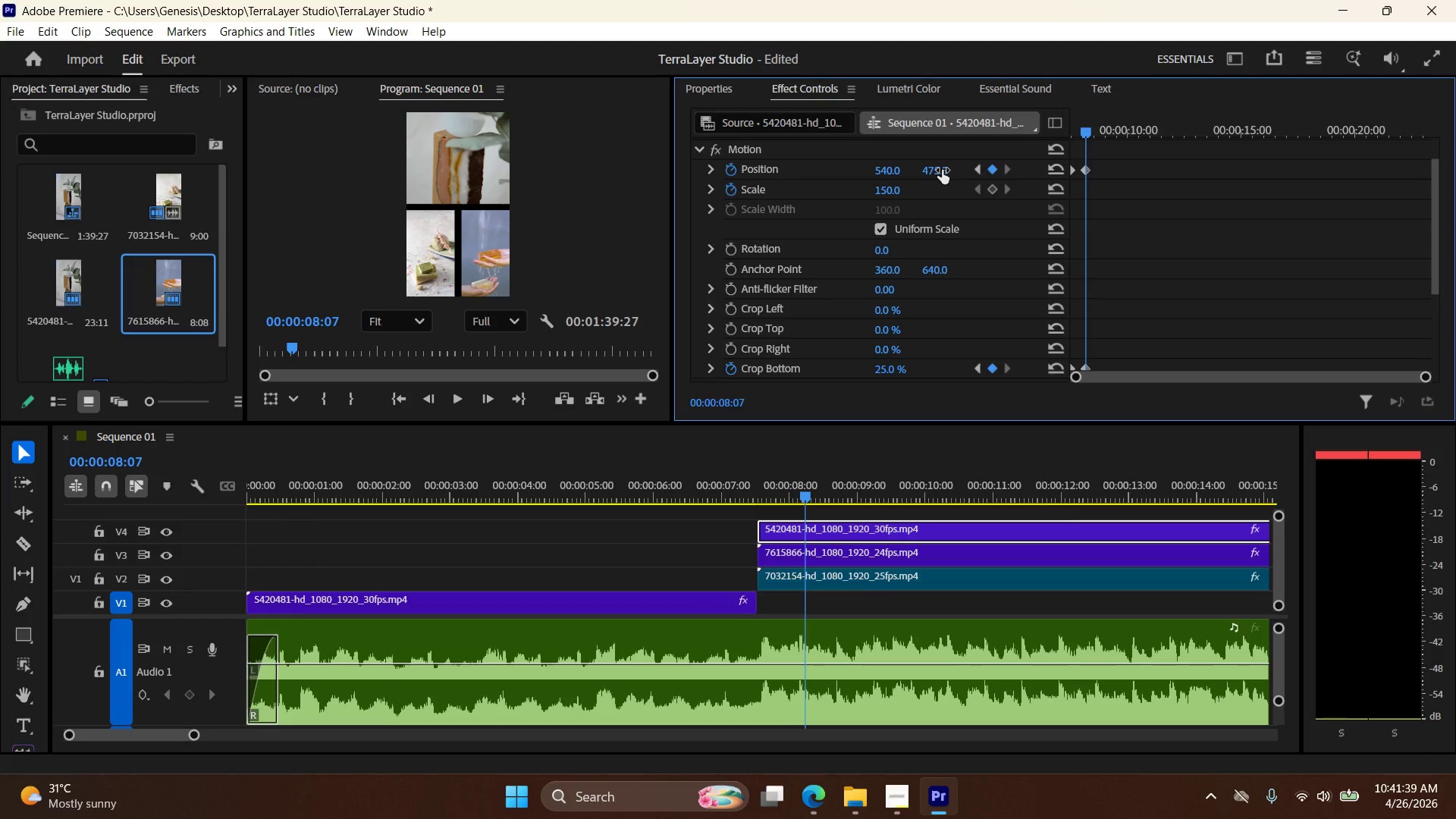 
wait(5.7)
 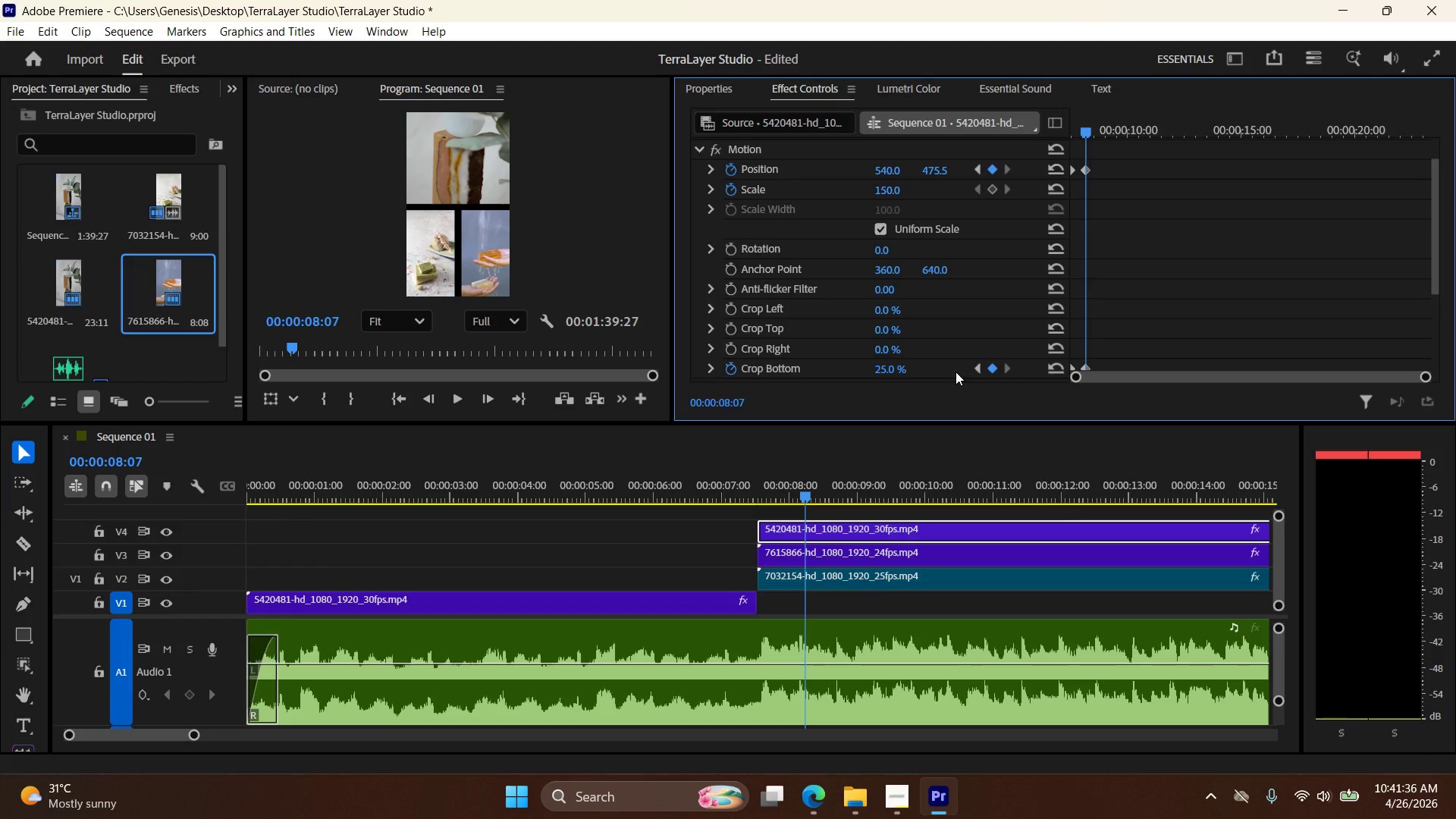 
double_click([943, 167])
 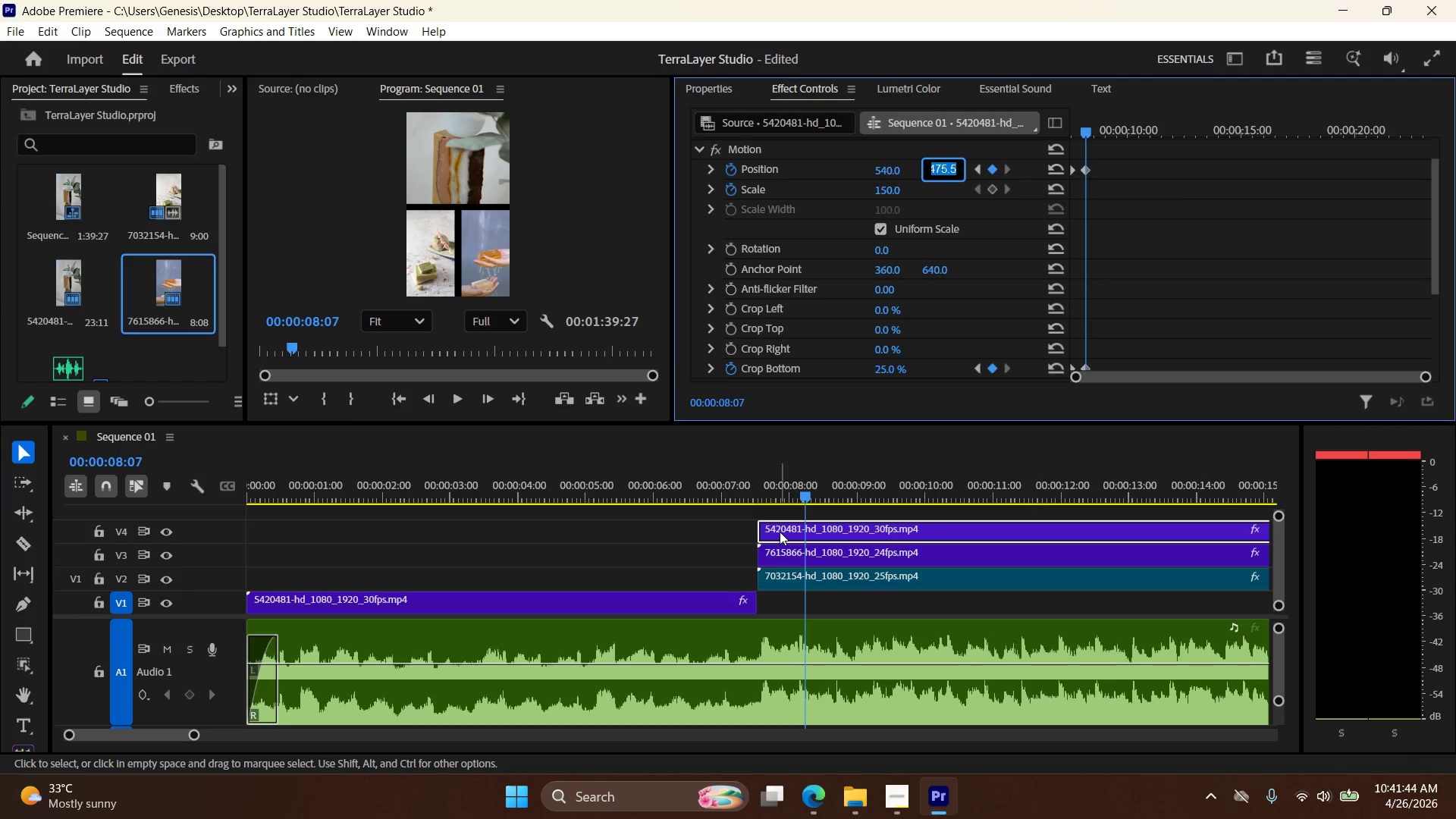 
wait(5.5)
 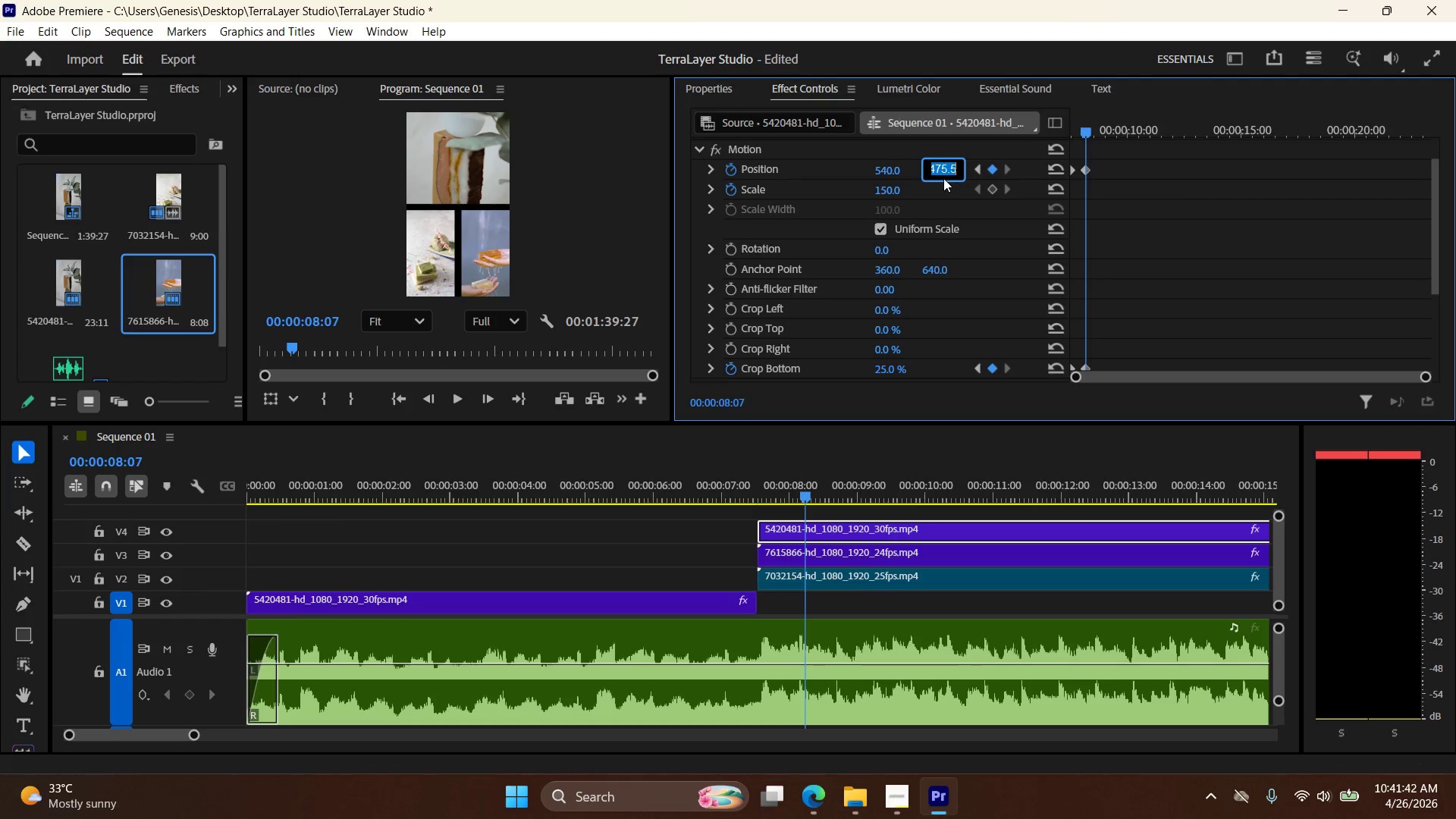 
left_click_drag(start_coordinate=[806, 495], to_coordinate=[811, 500])
 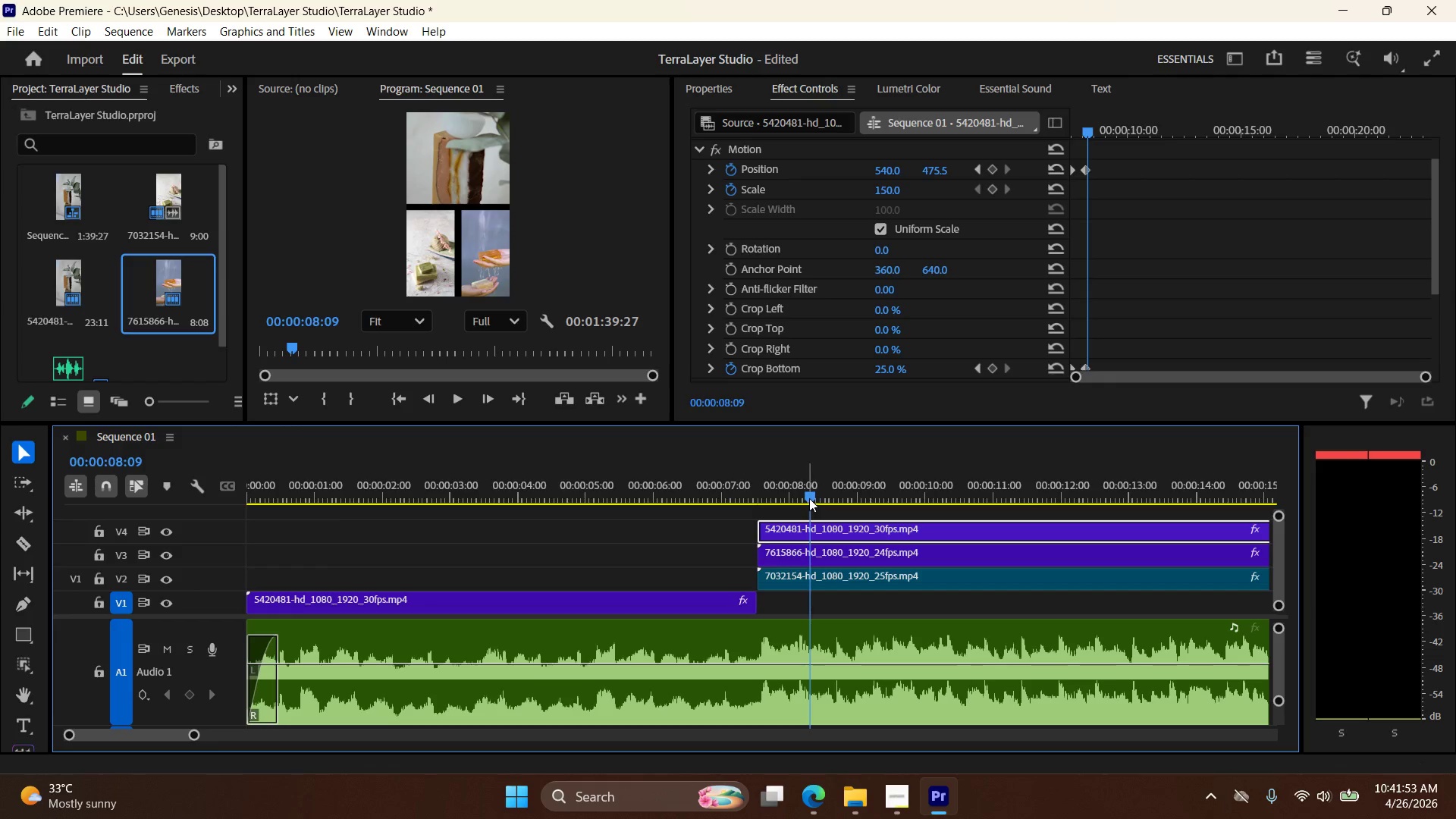 
left_click_drag(start_coordinate=[809, 498], to_coordinate=[805, 498])
 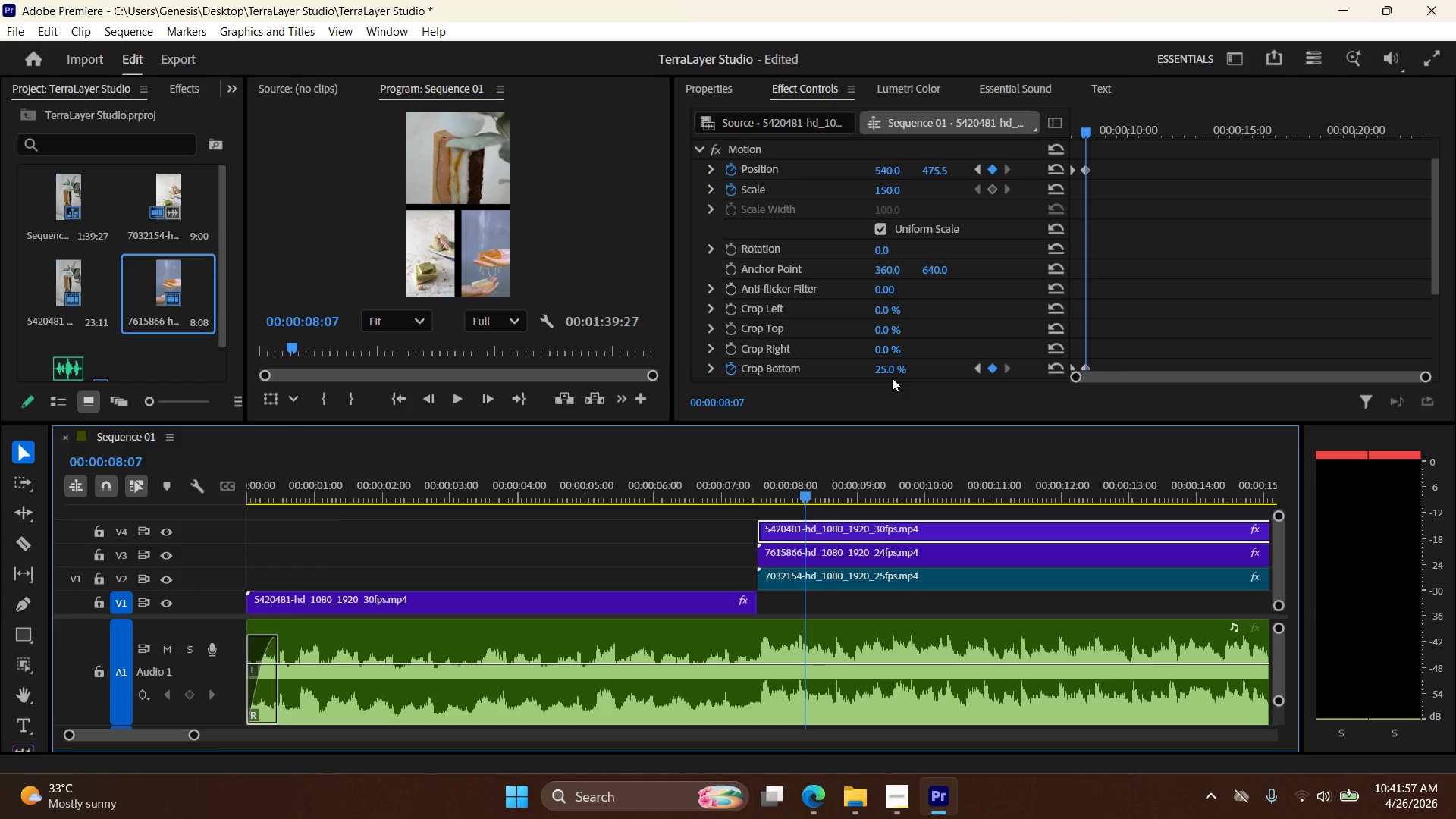 
double_click([901, 366])
 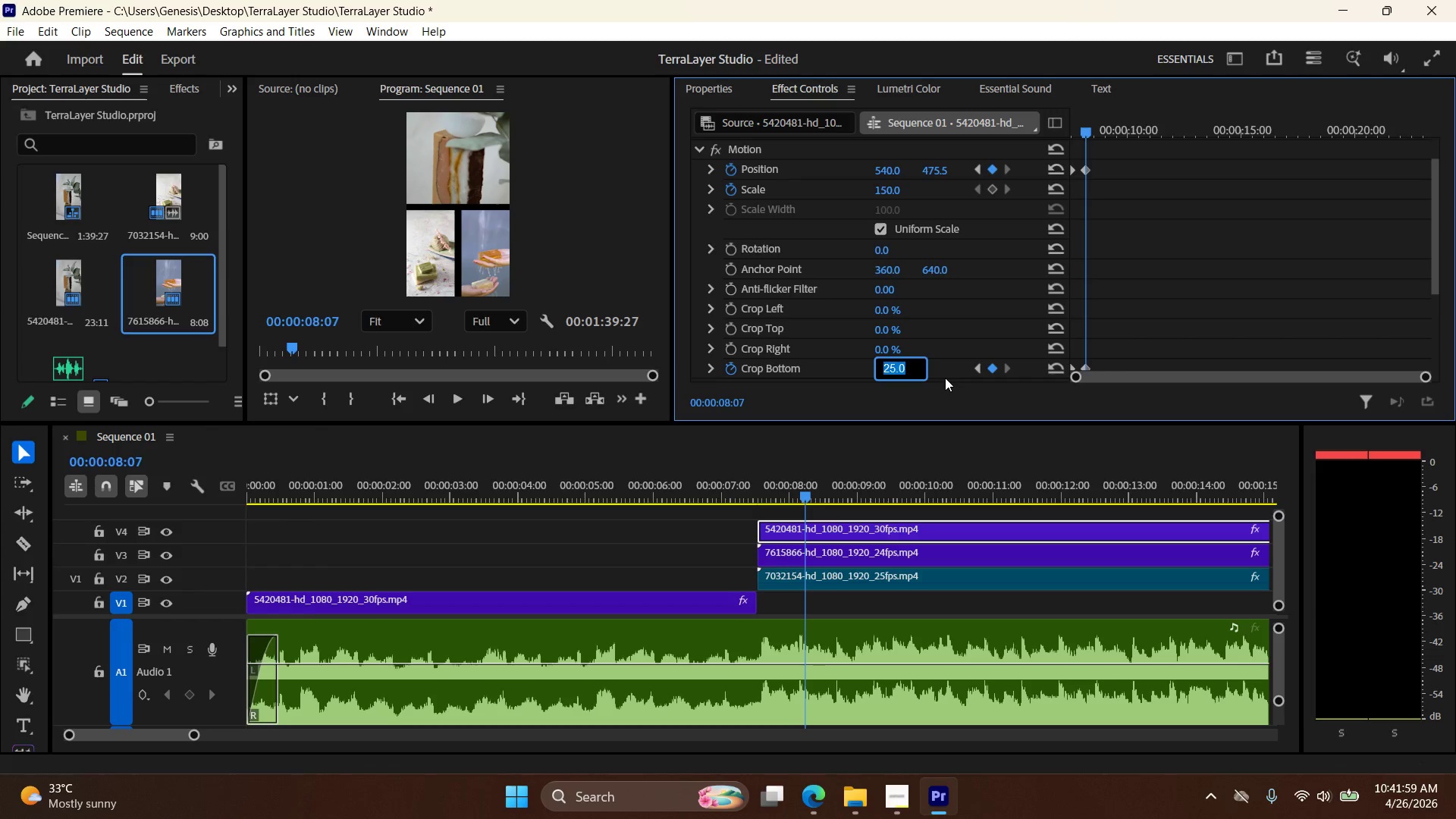 
key(Numpad3)
 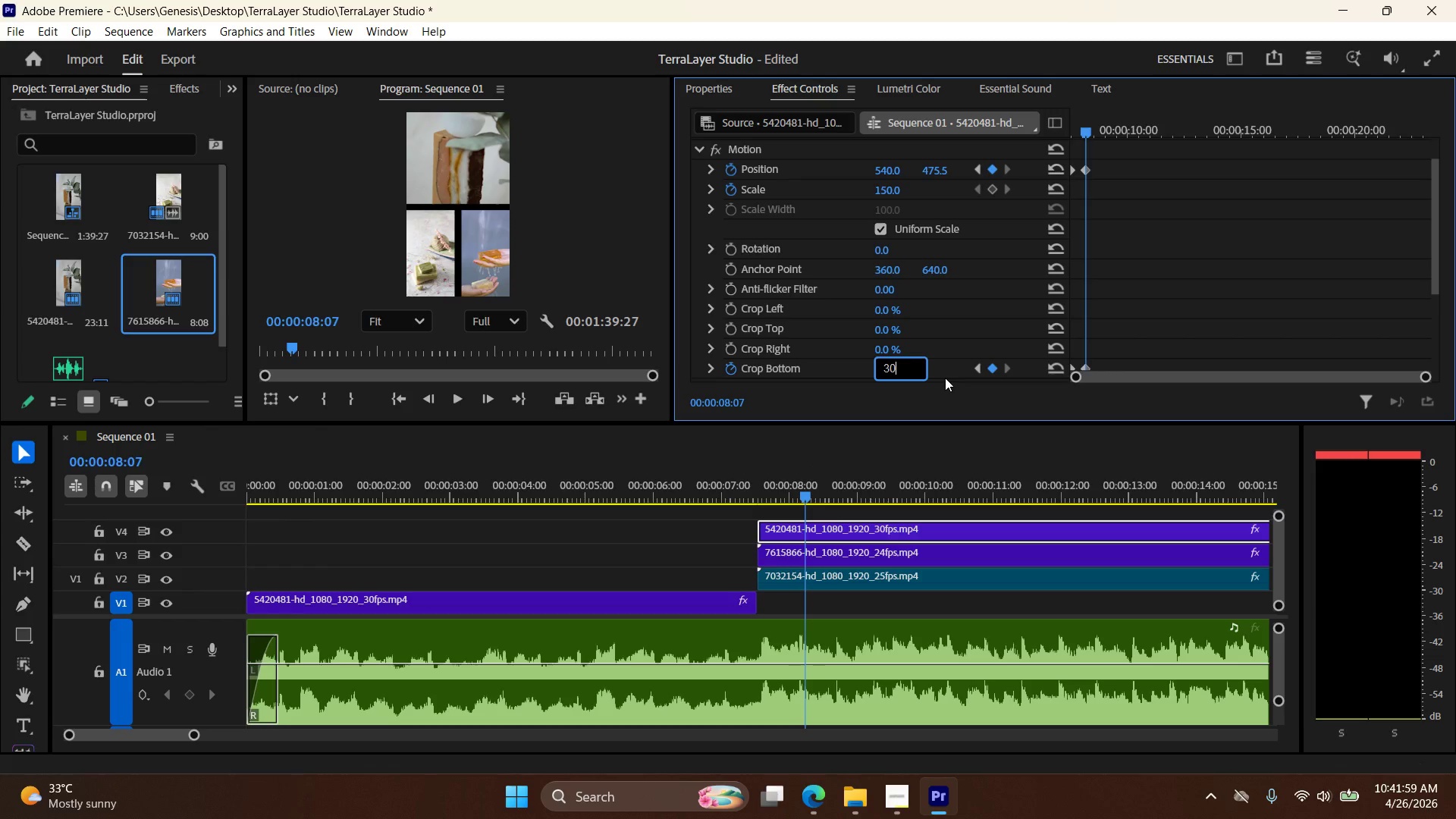 
key(Numpad0)
 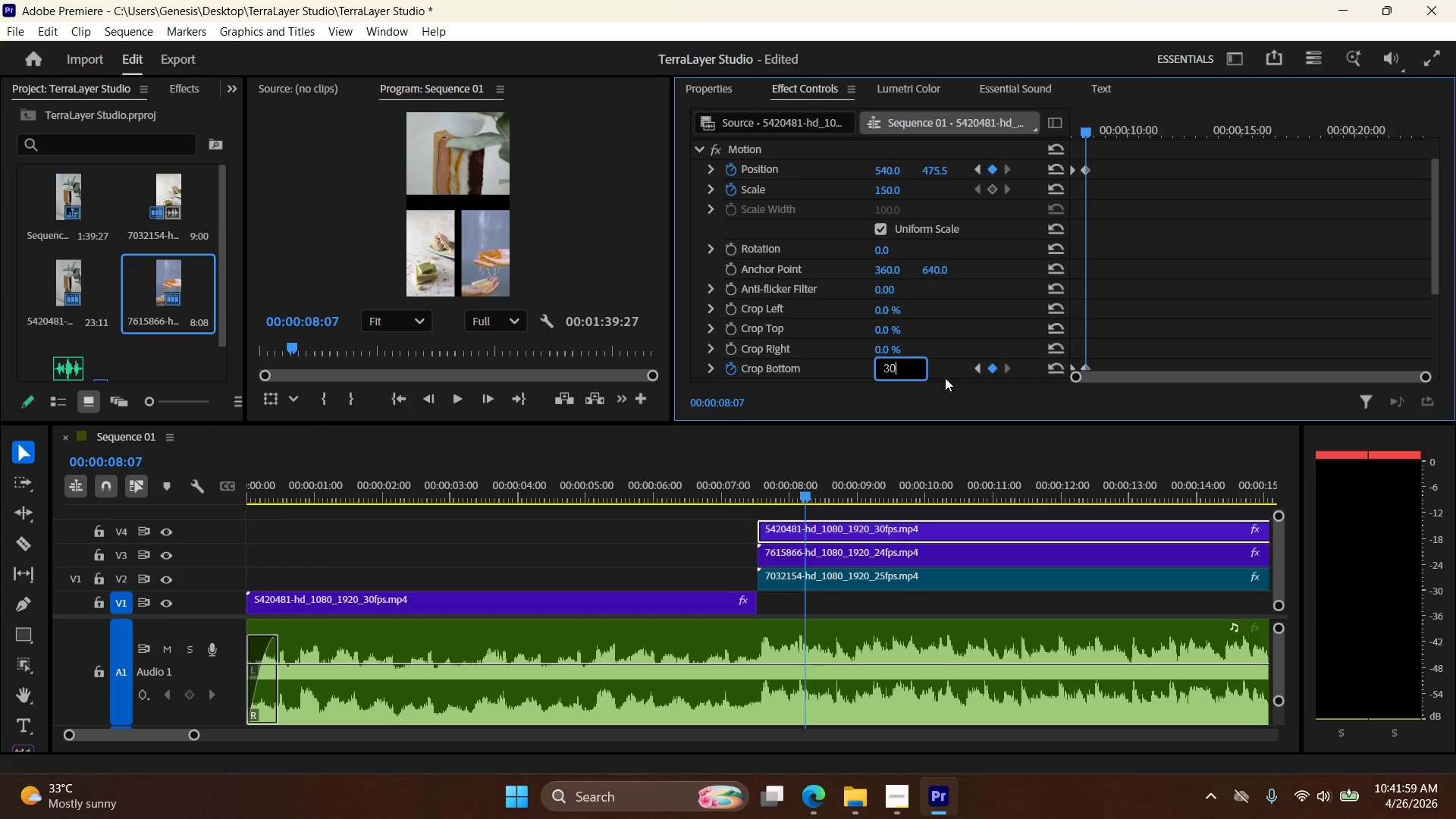 
key(NumpadEnter)
 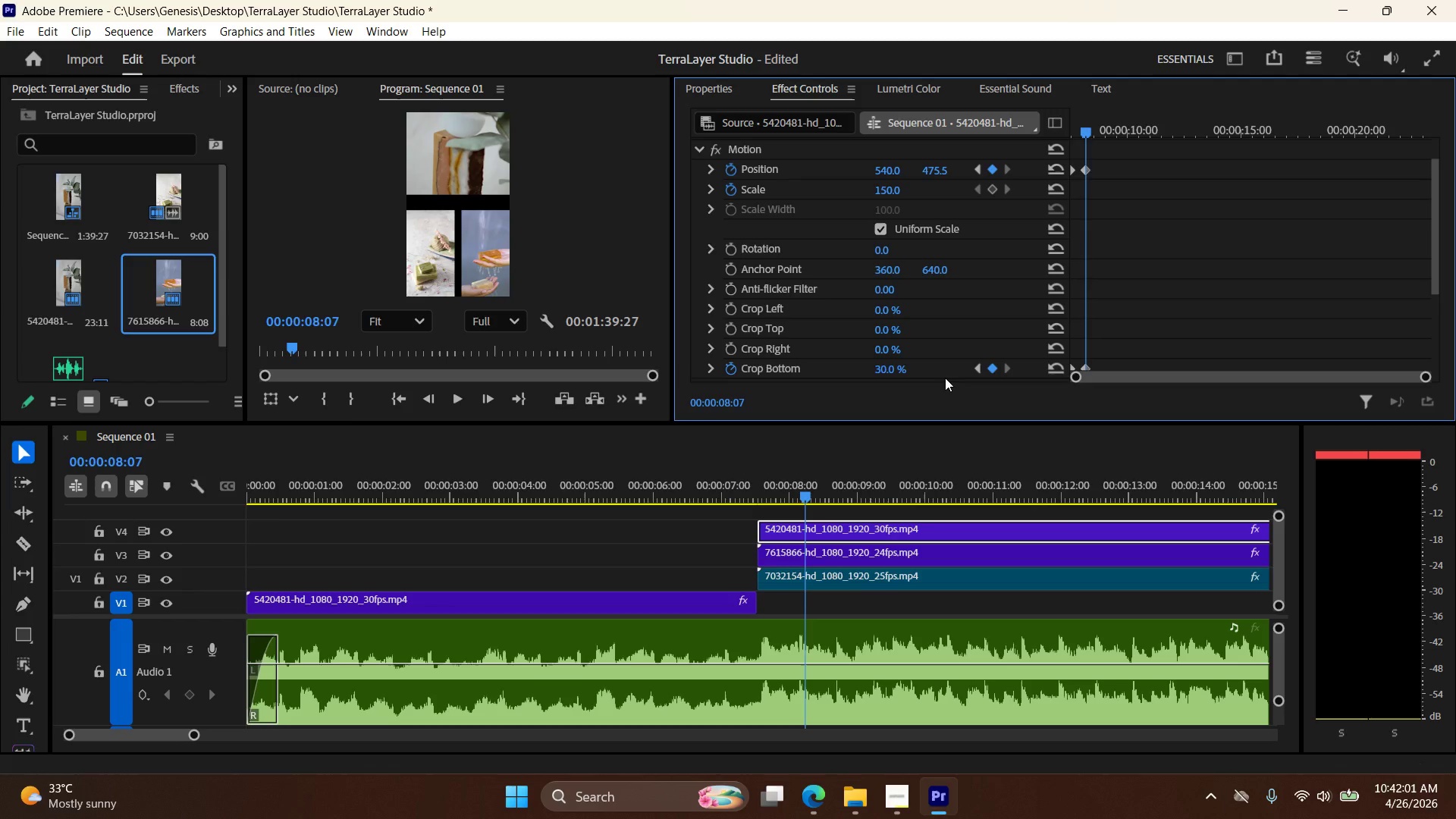 
key(Control+ControlLeft)
 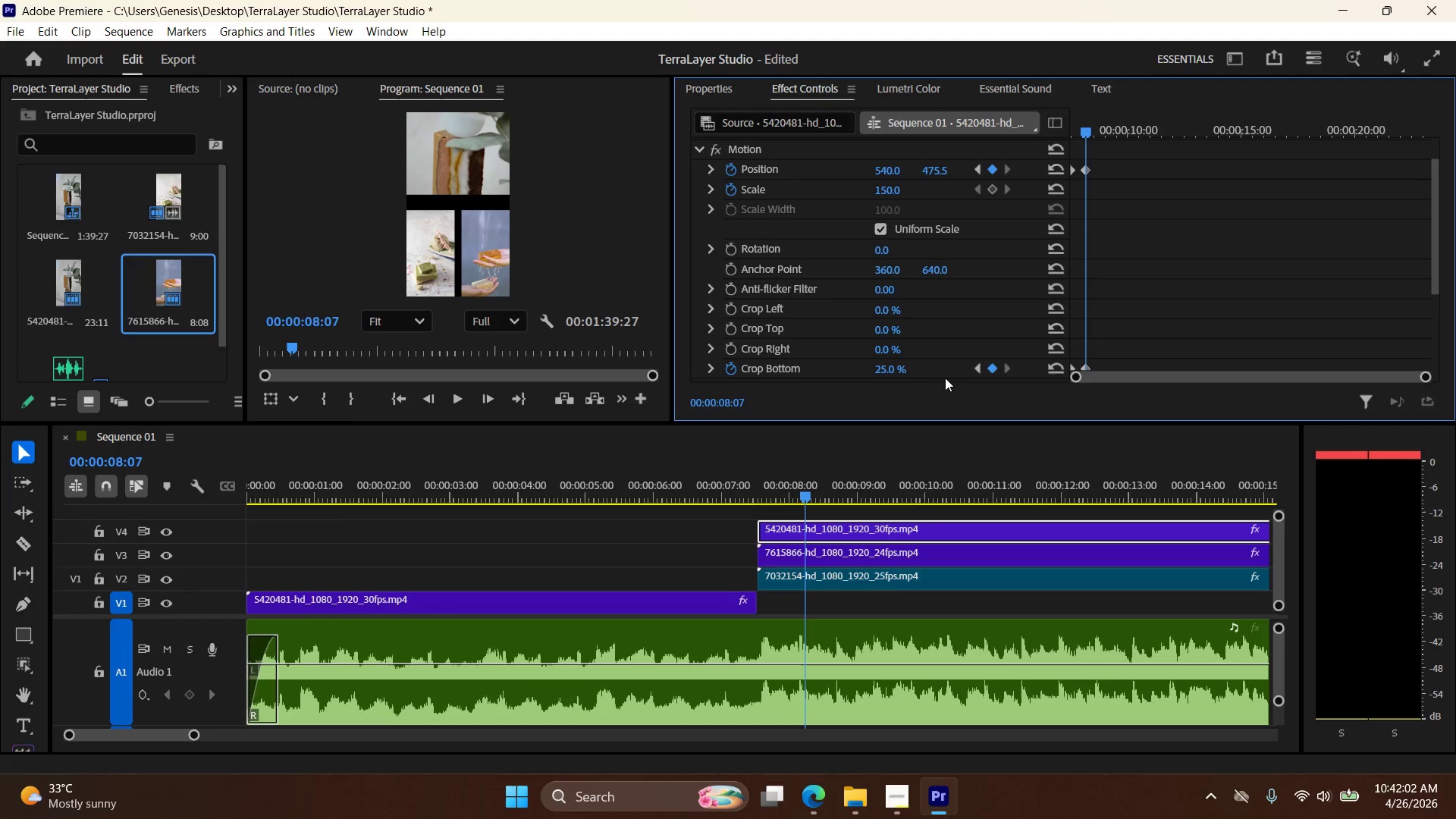 
key(Control+Z)
 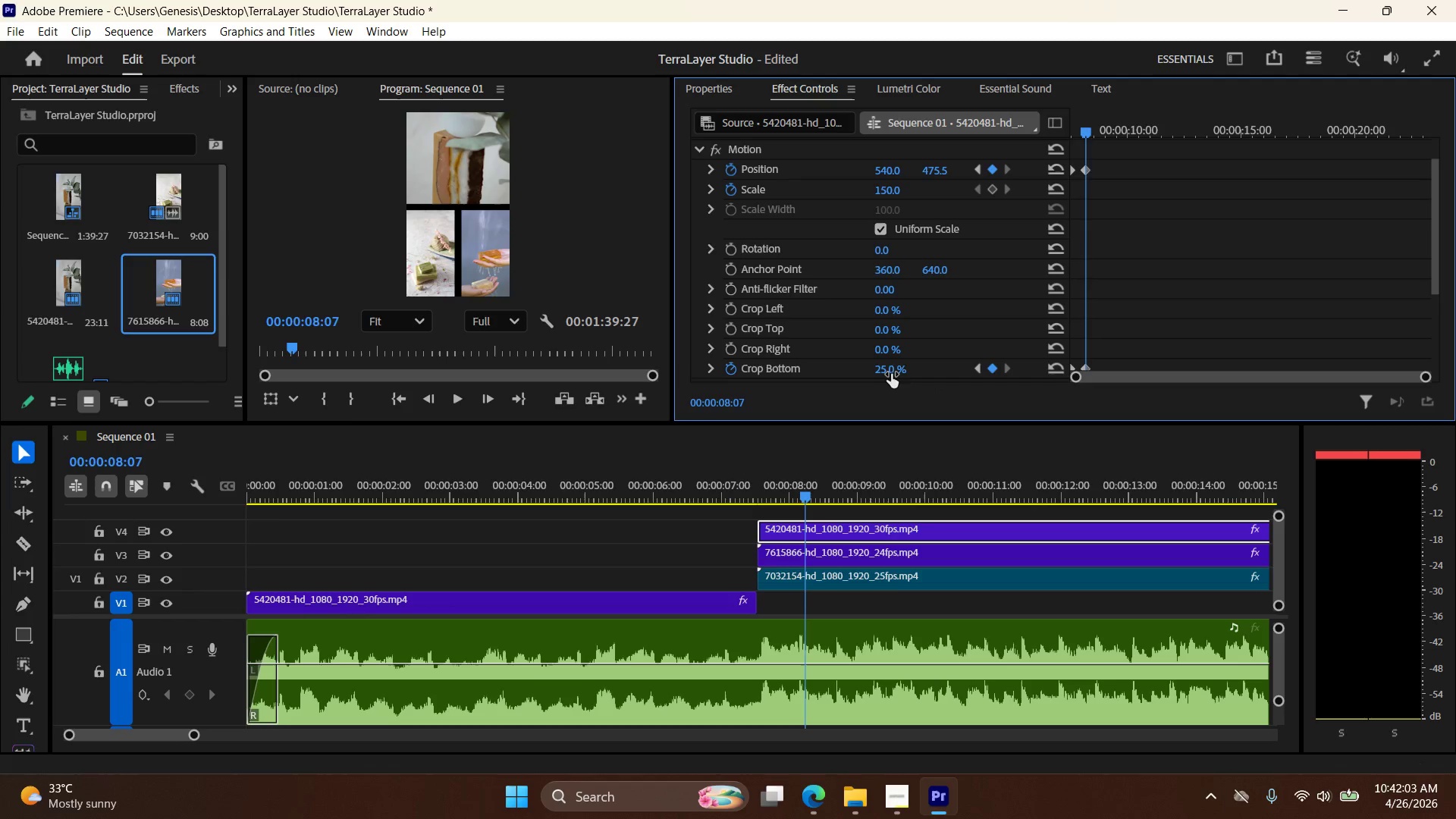 
double_click([901, 366])
 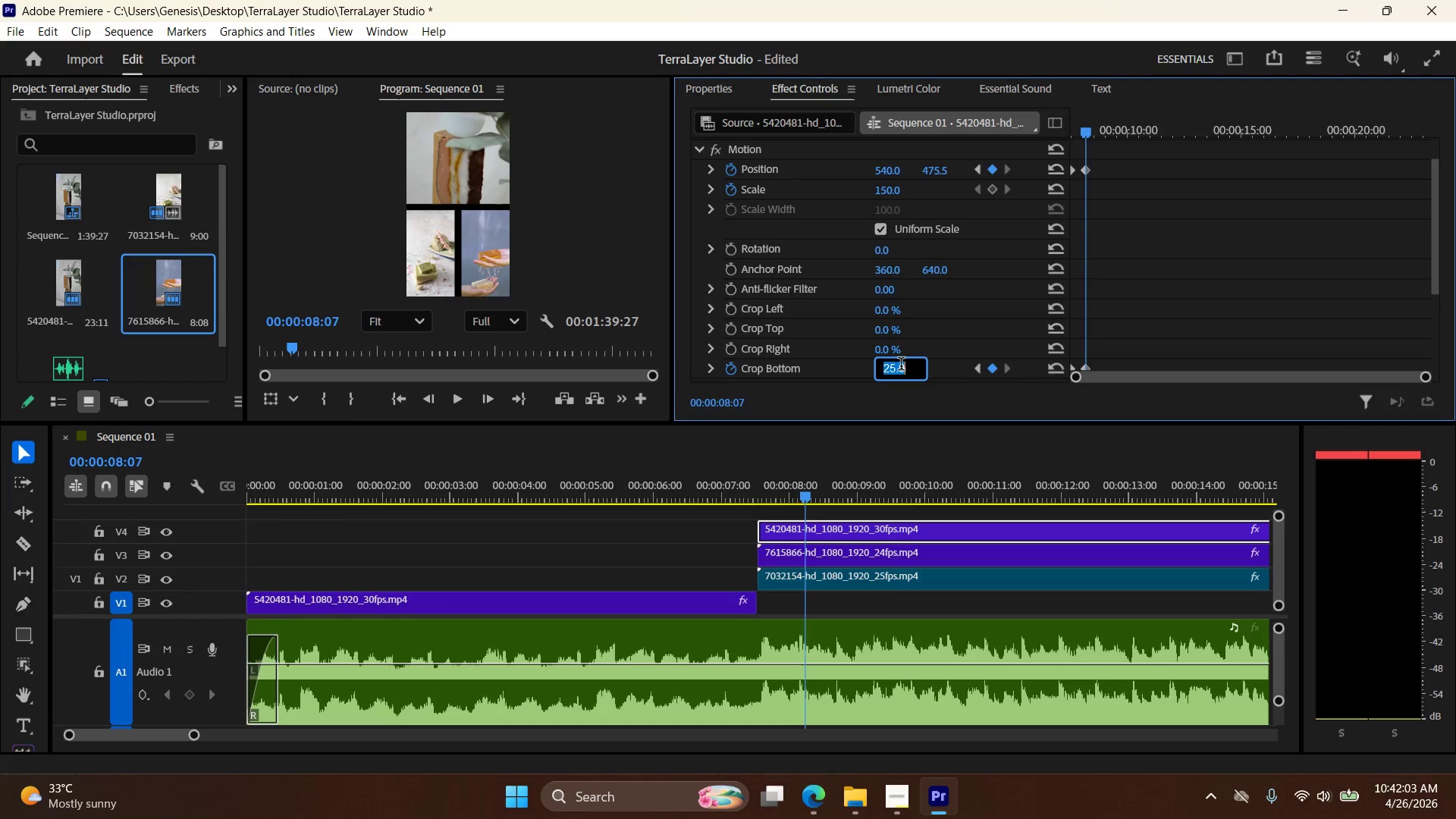 
triple_click([901, 366])
 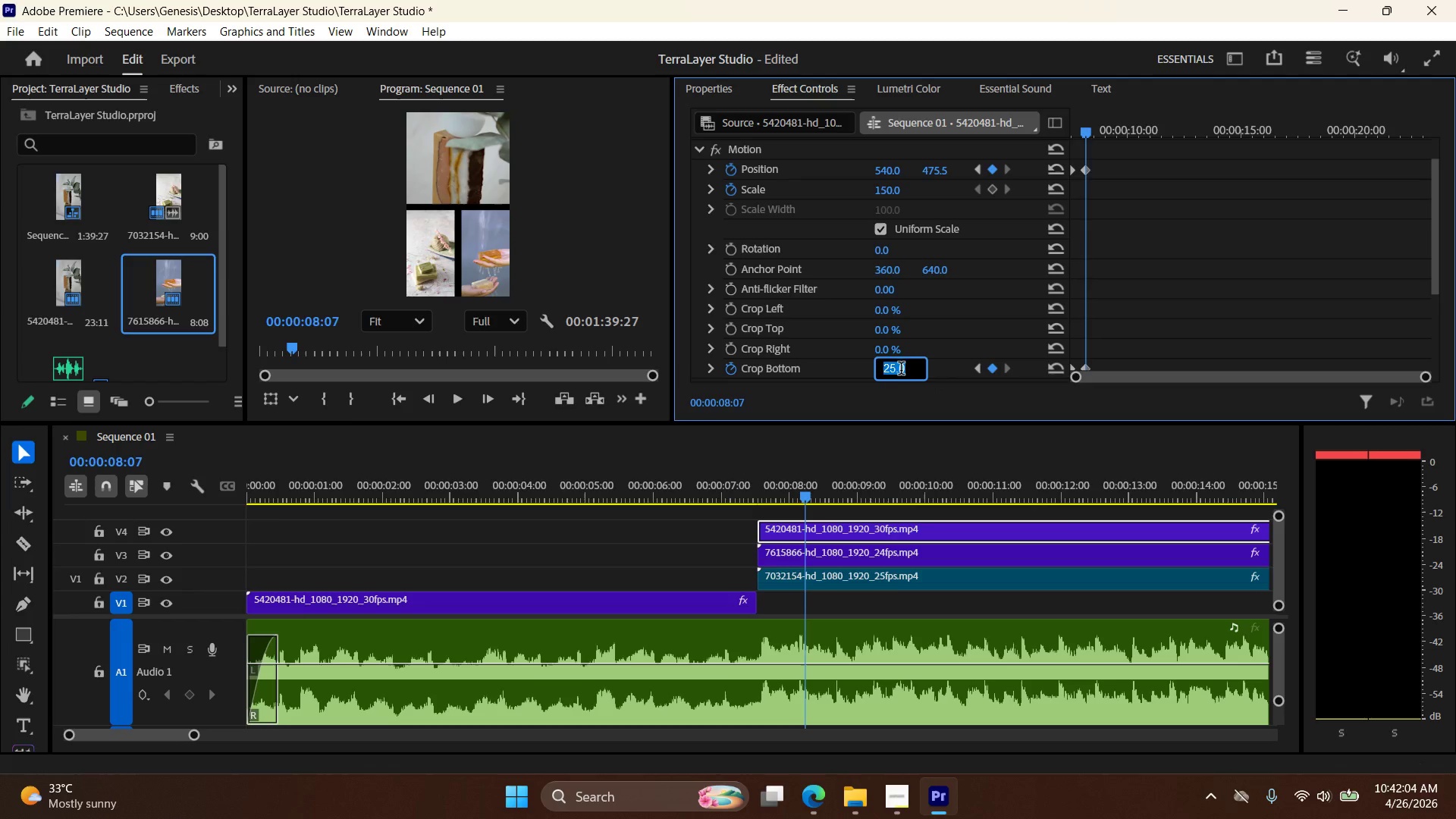 
key(Numpad3)
 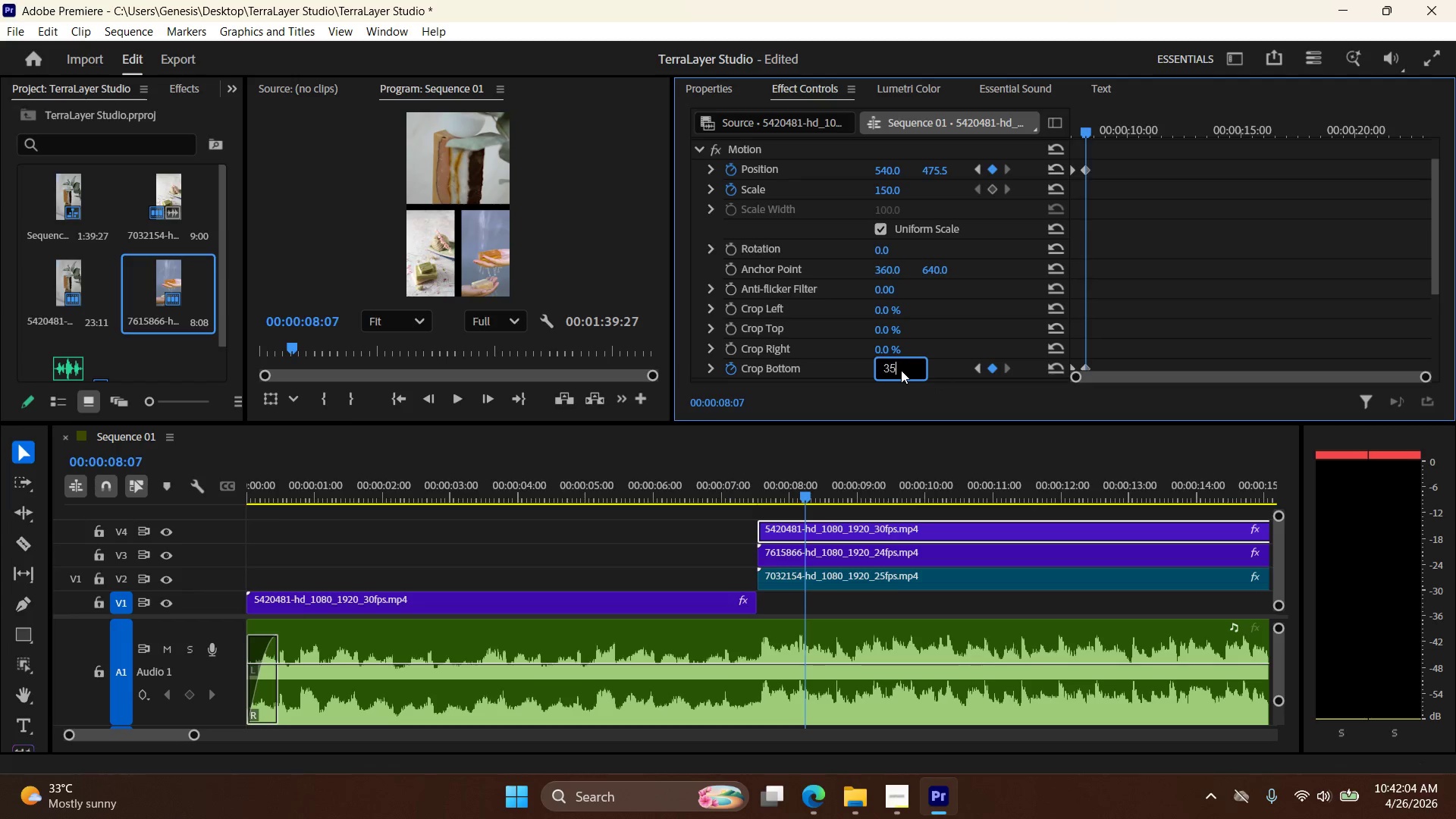 
key(Numpad5)
 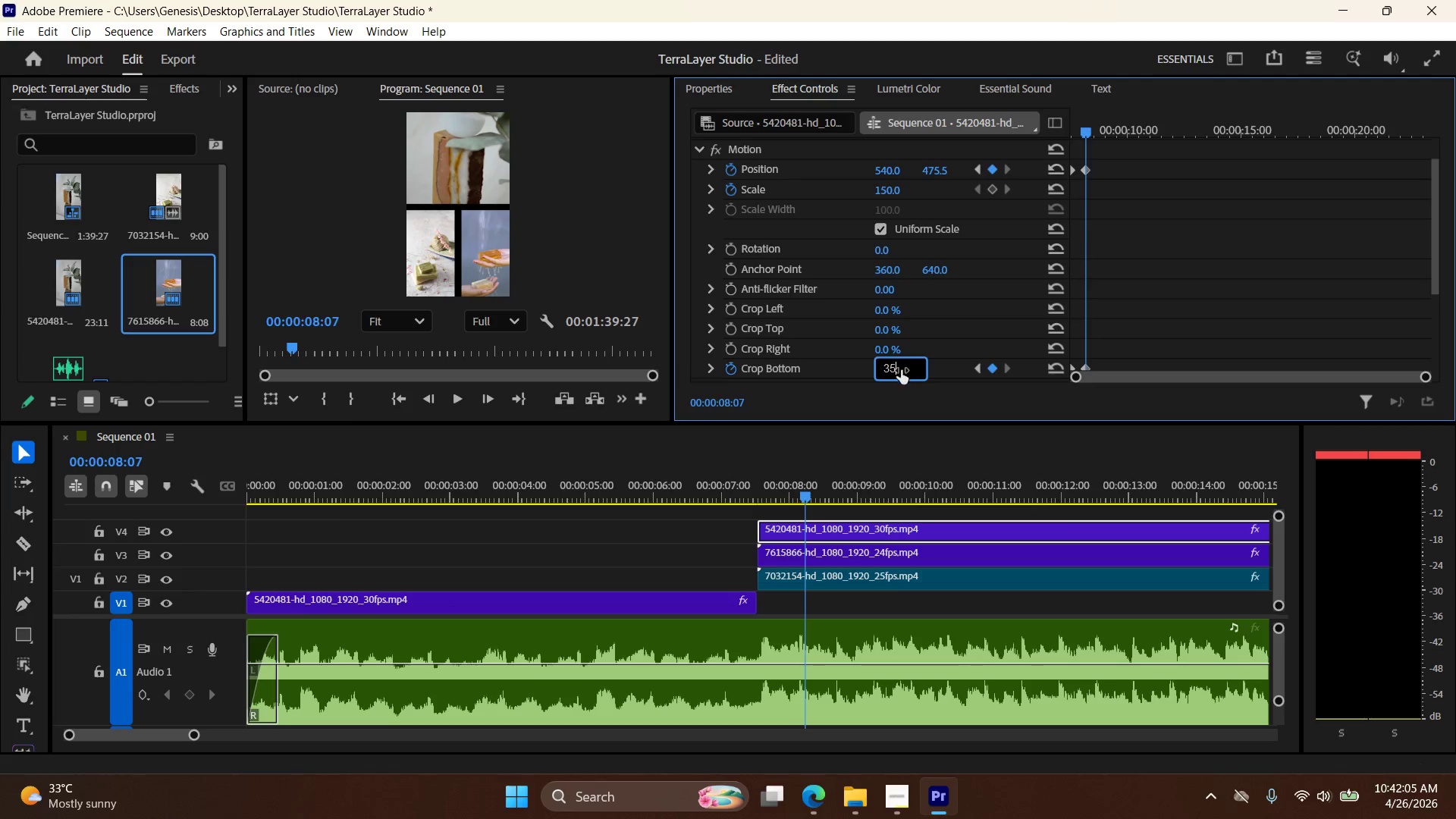 
key(NumpadEnter)
 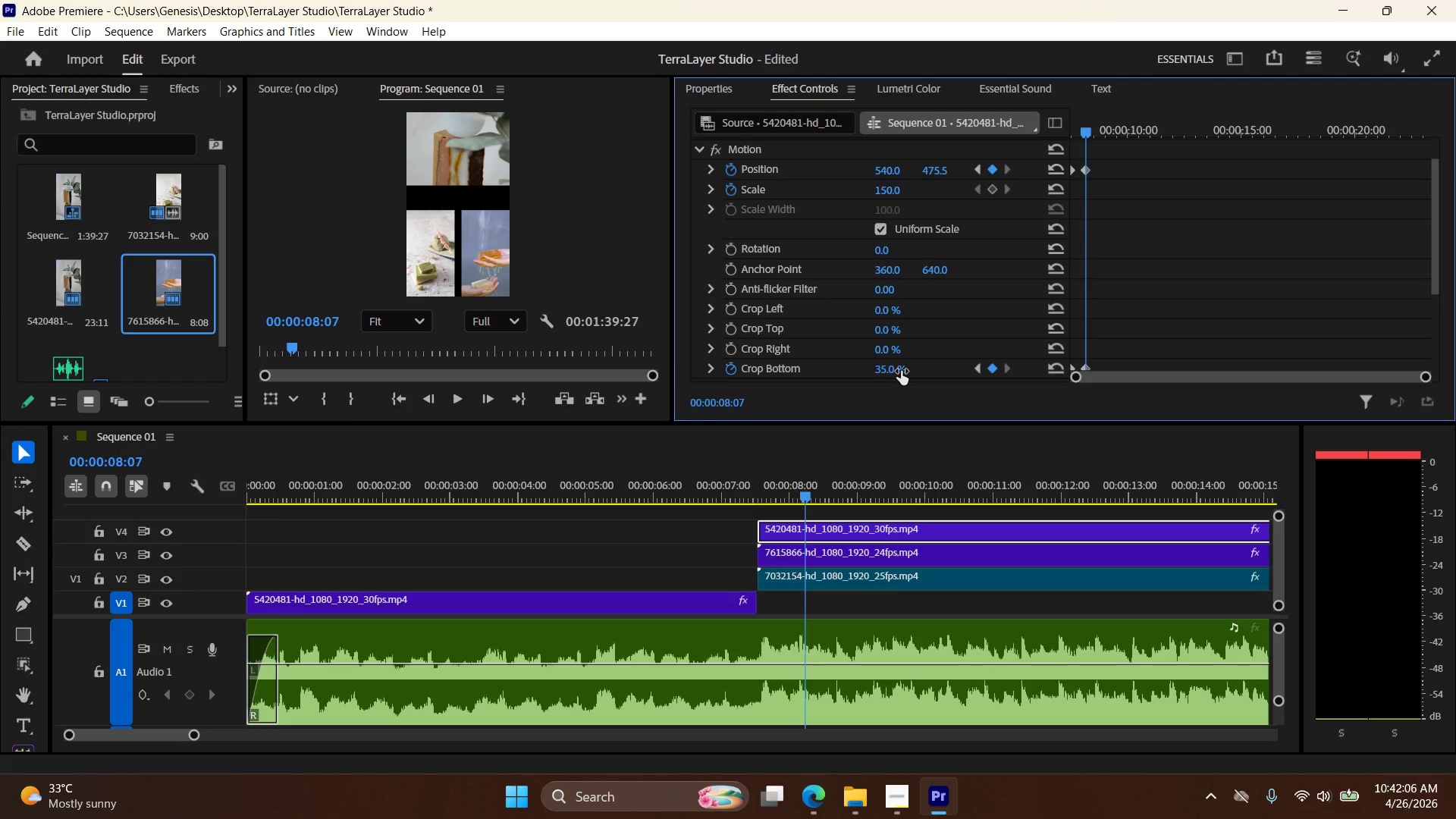 
key(Control+Z)
 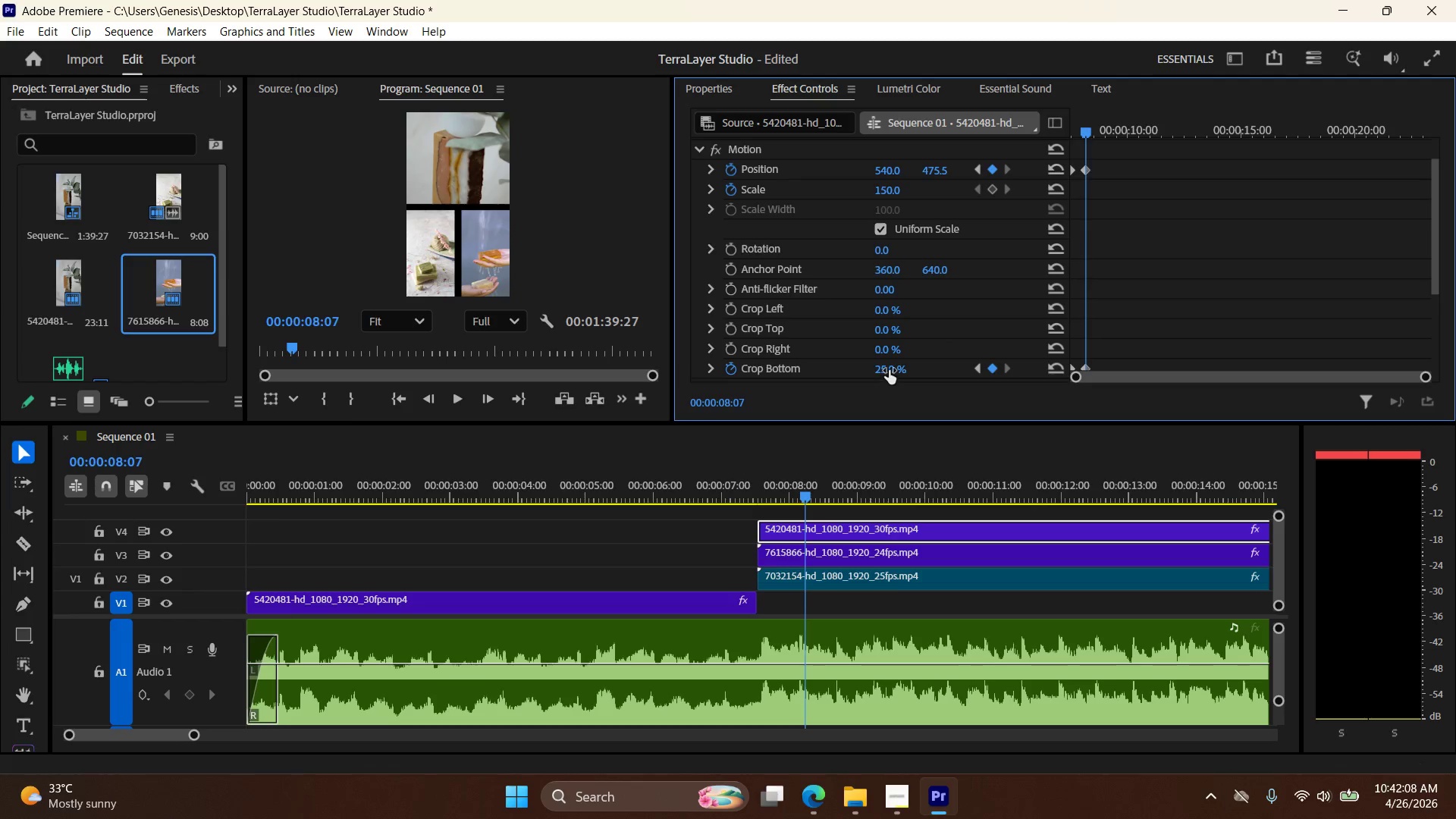 
double_click([901, 366])
 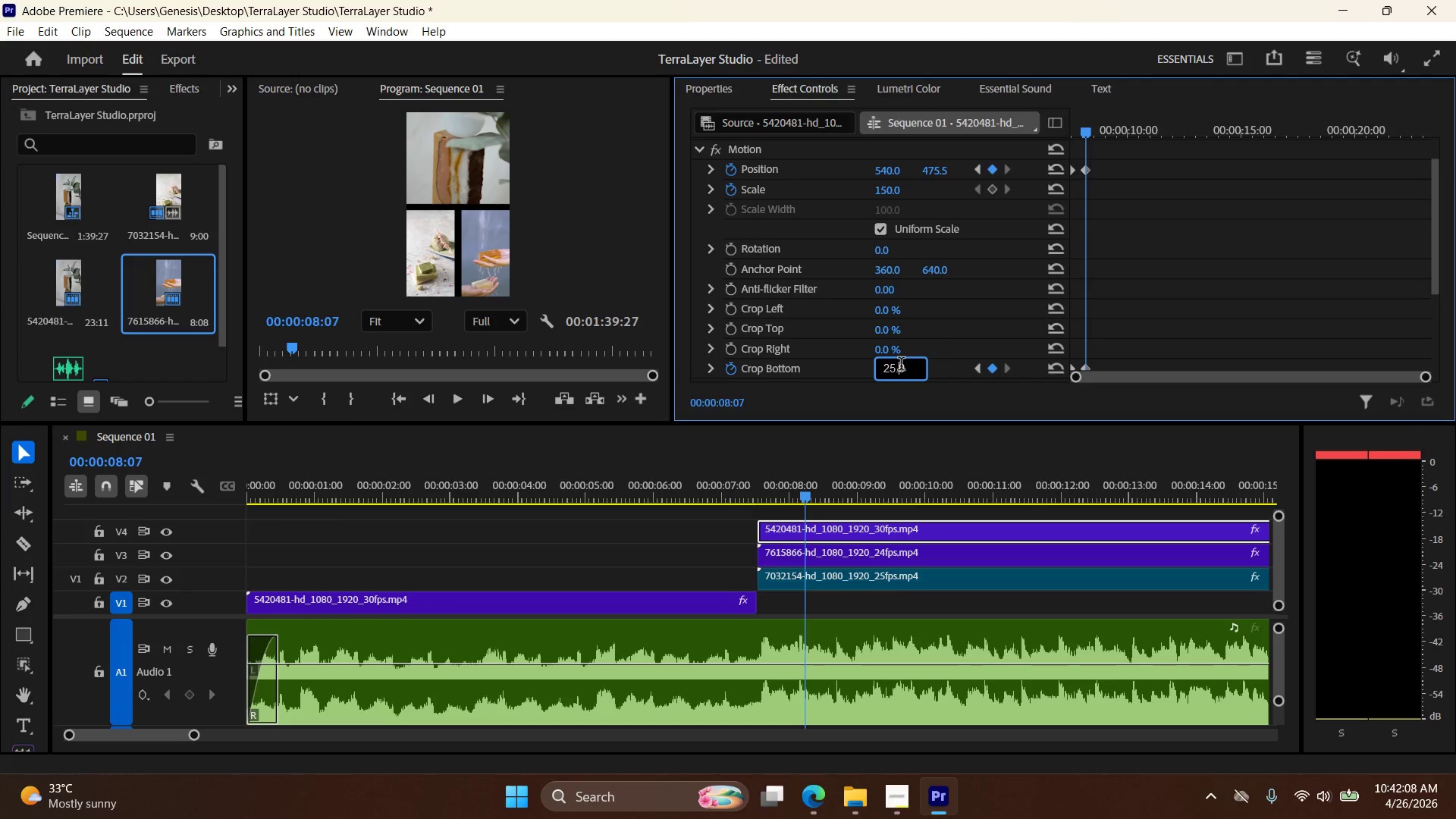 
triple_click([901, 366])
 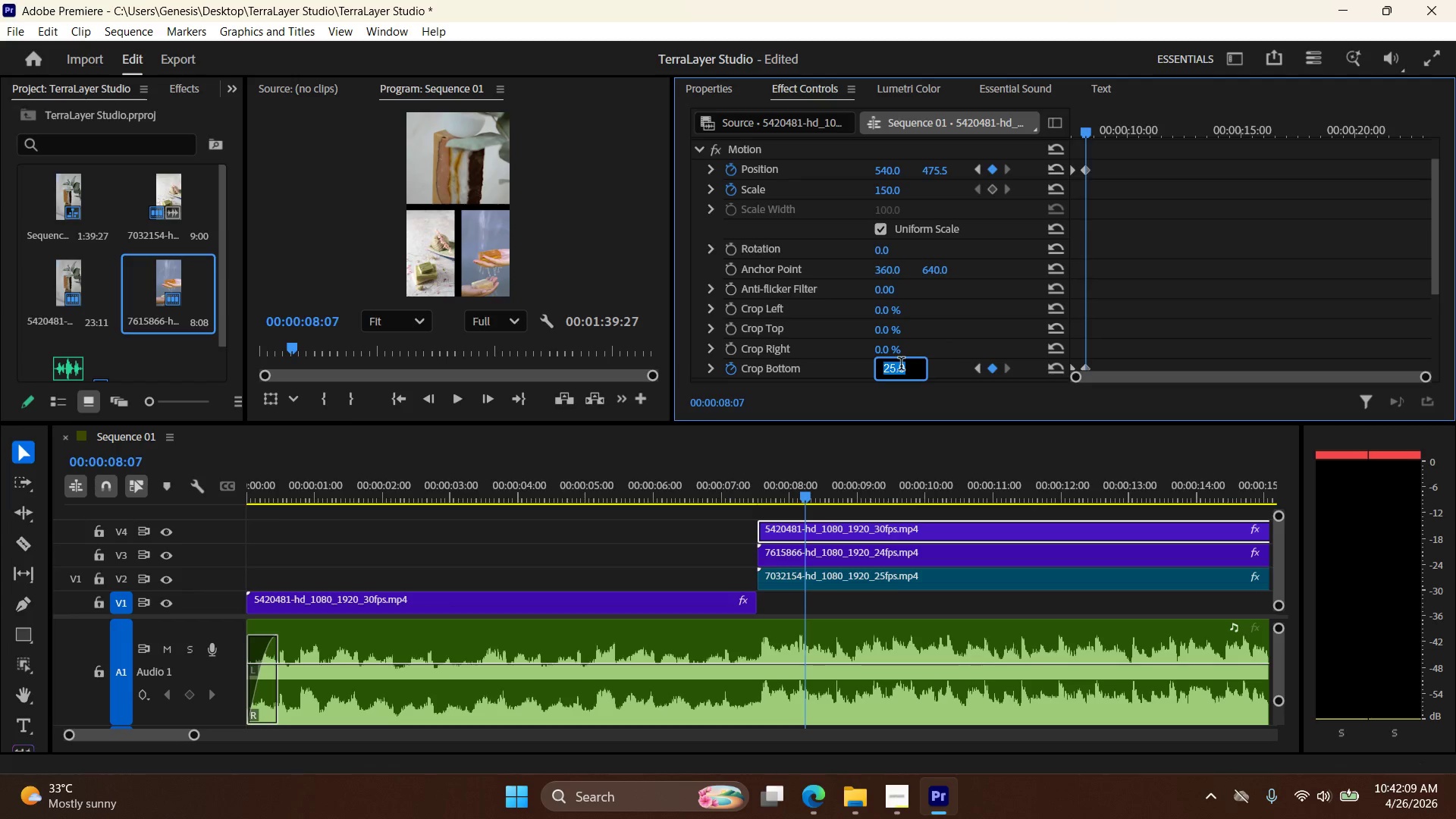 
key(Numpad2)
 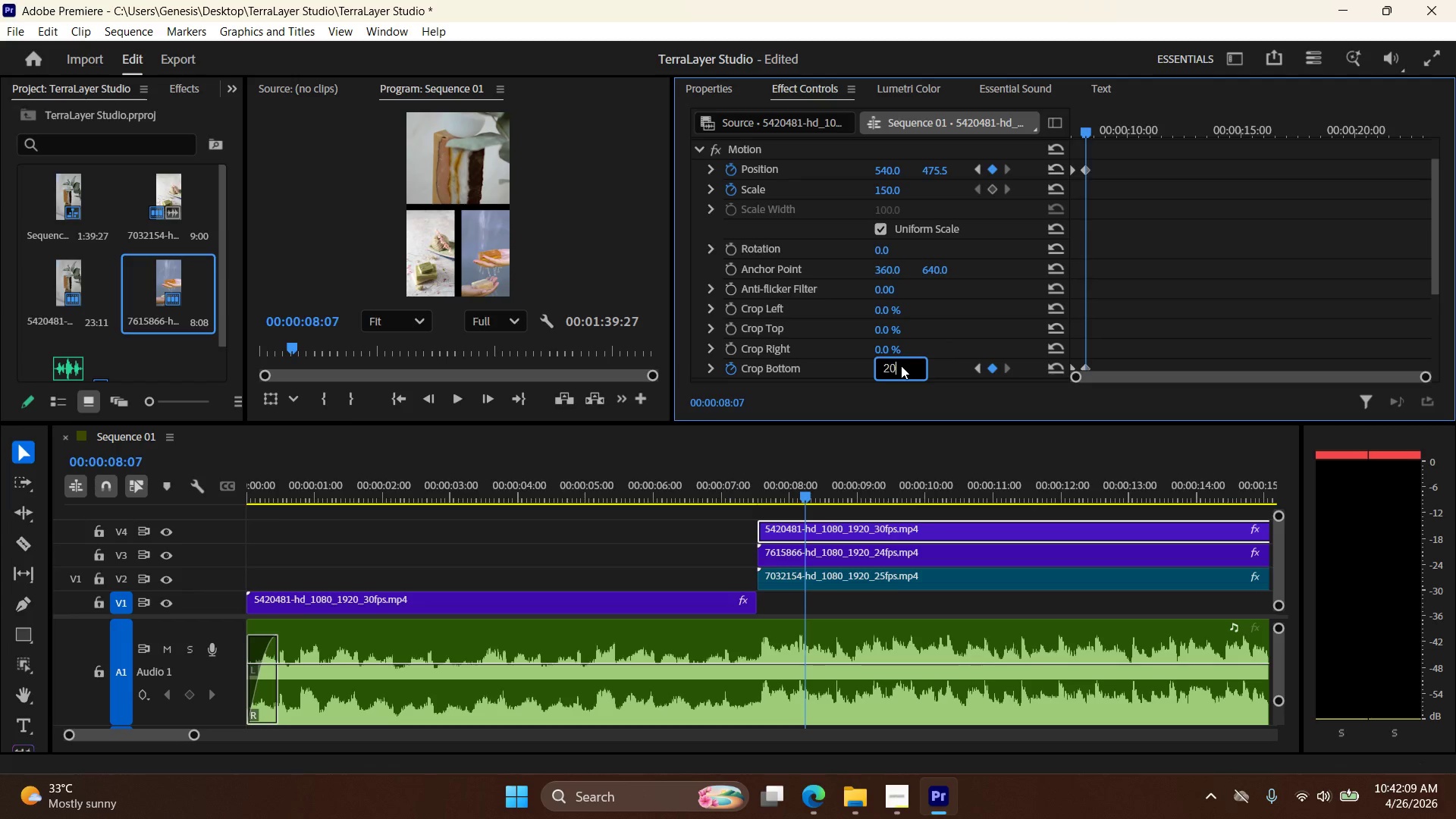 
key(Numpad0)
 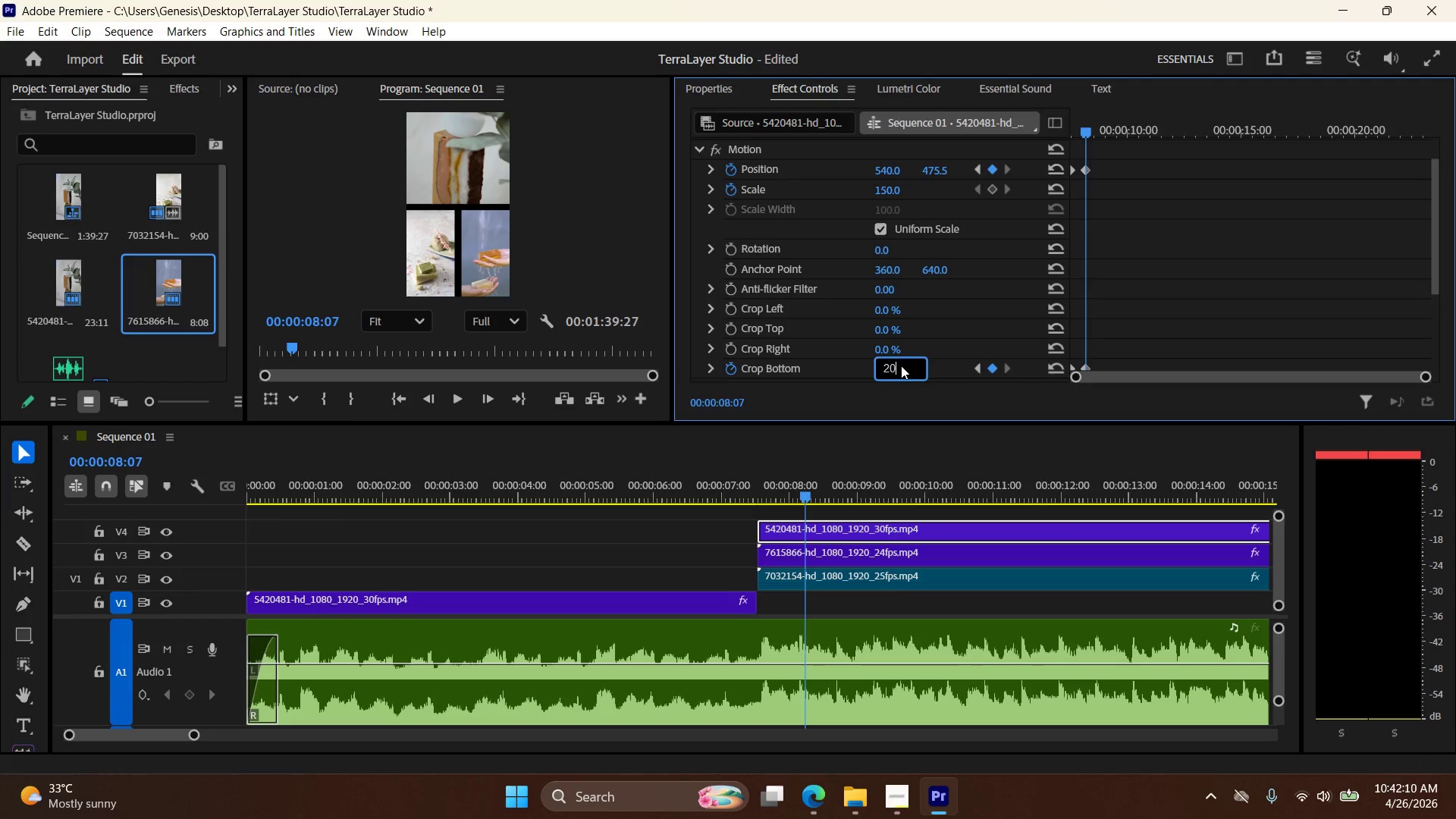 
key(NumpadEnter)
 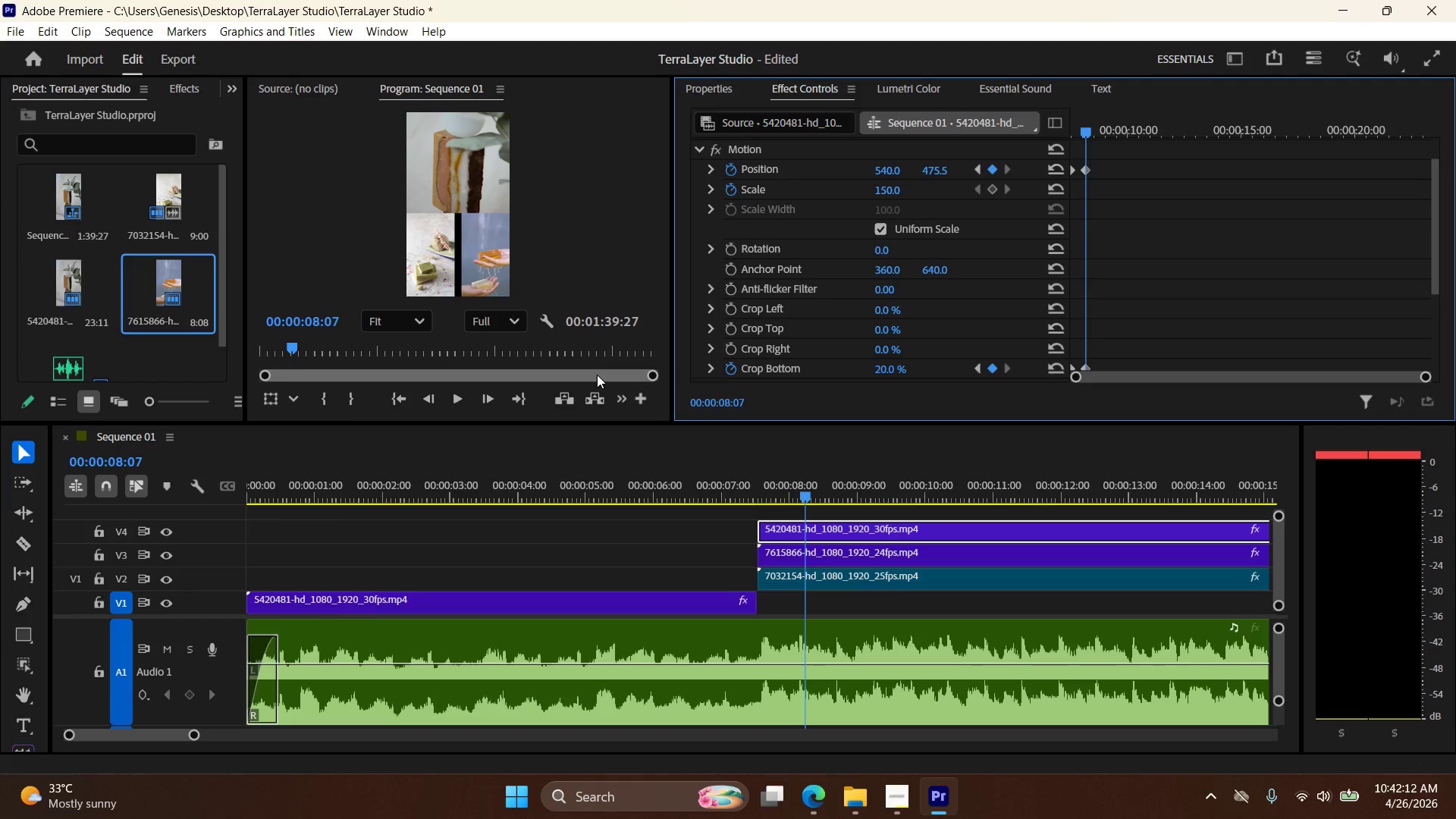 
left_click([490, 264])
 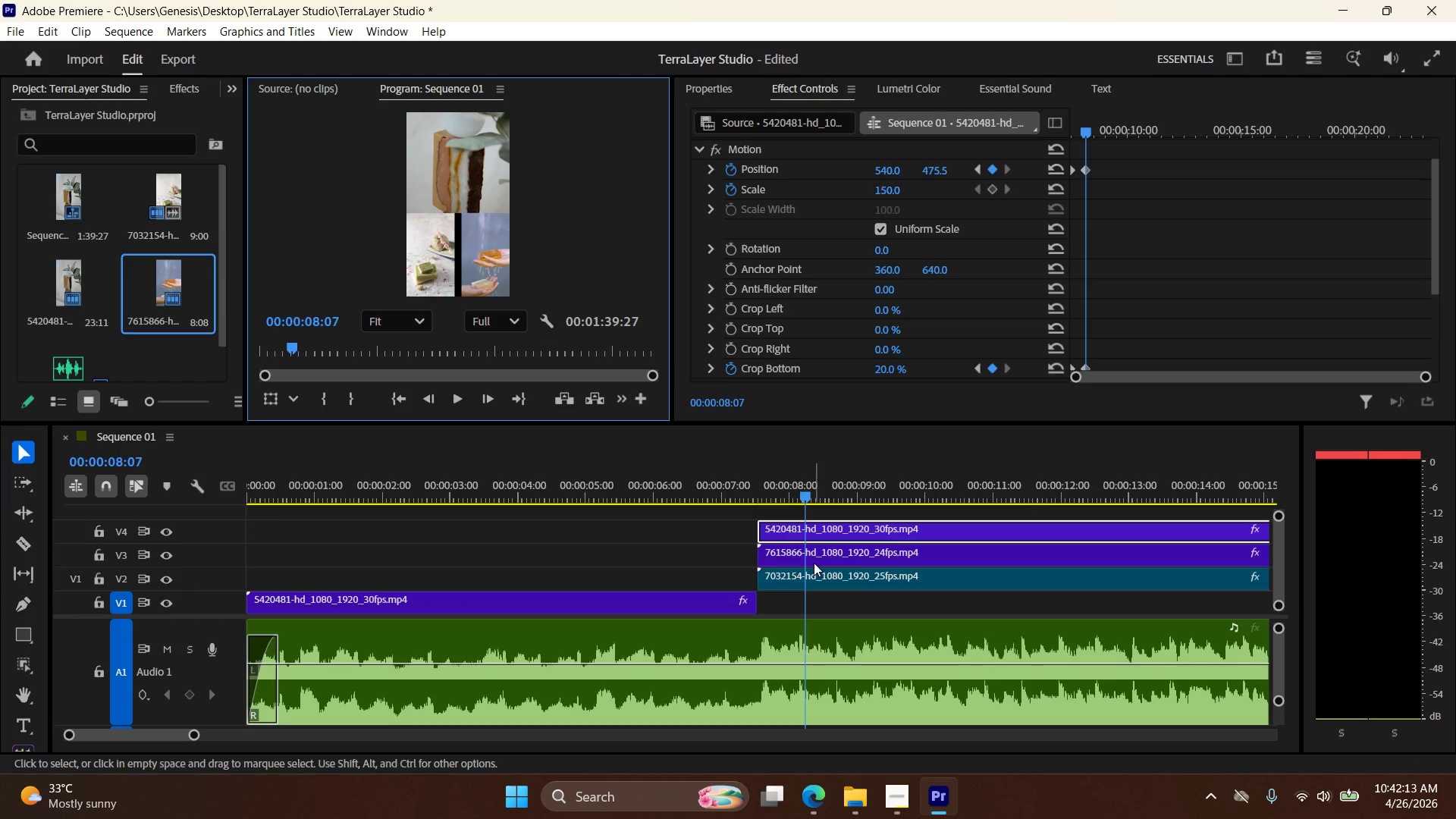 
left_click([821, 556])
 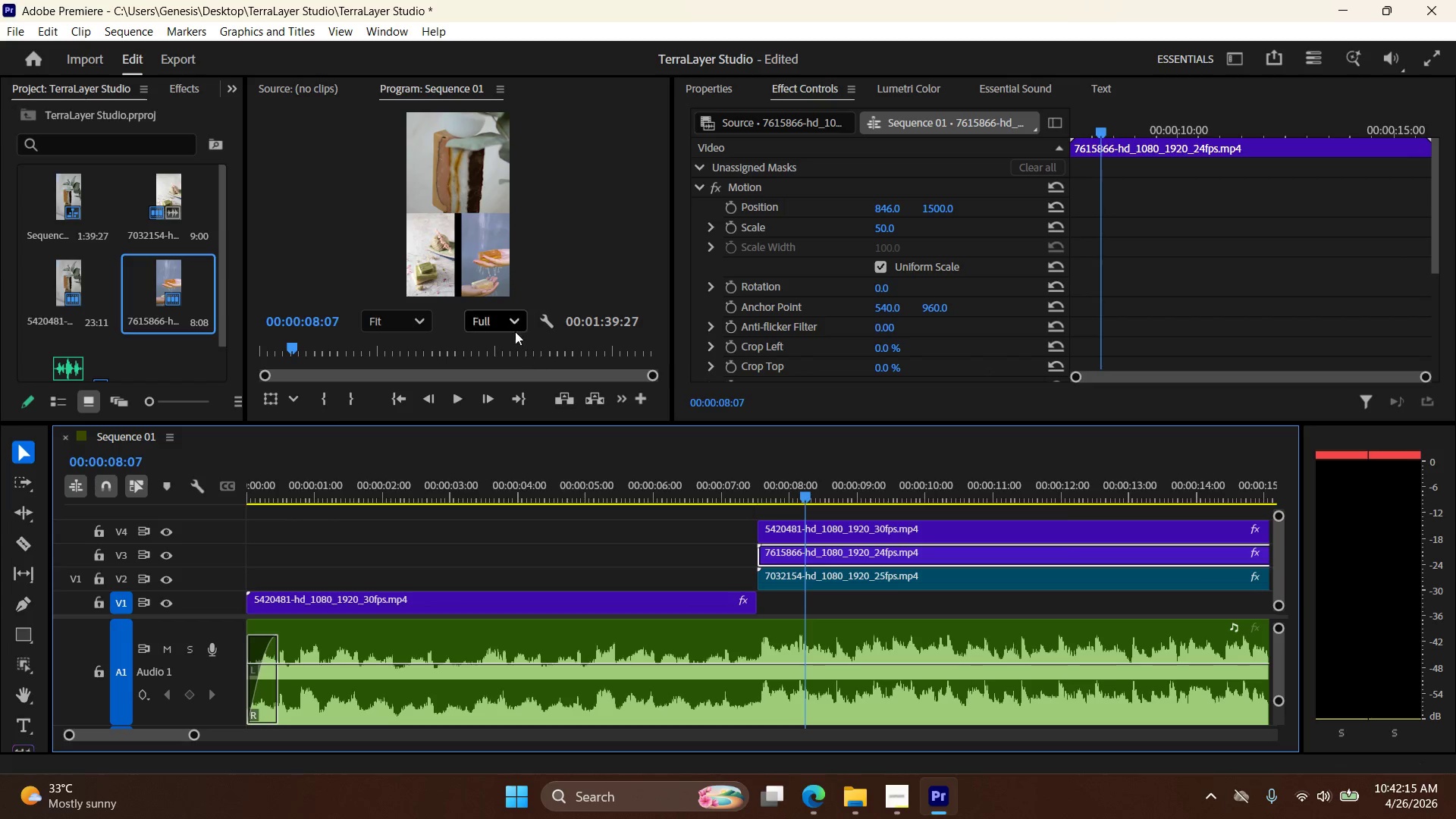 
left_click([492, 280])
 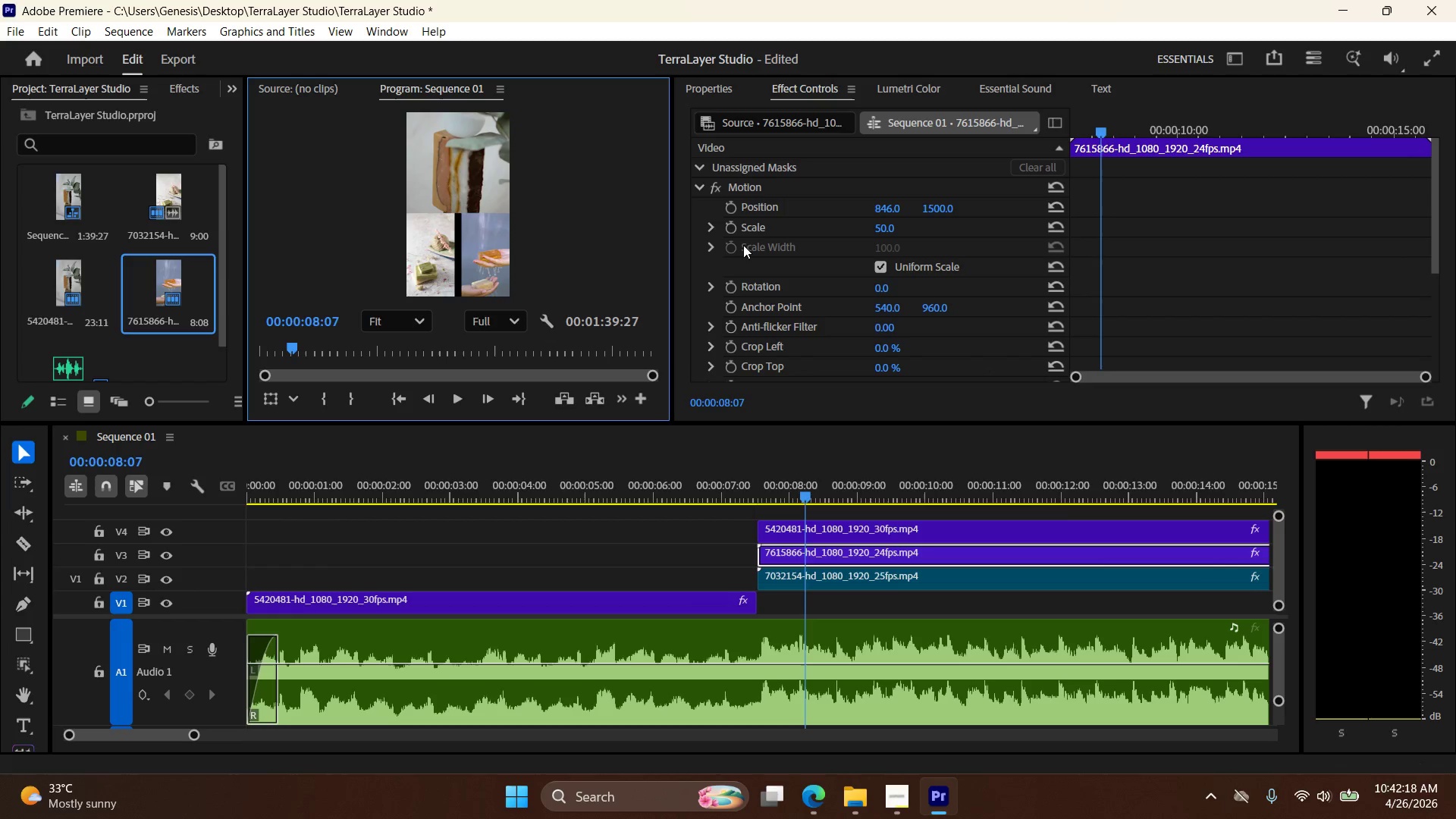 
left_click([761, 209])
 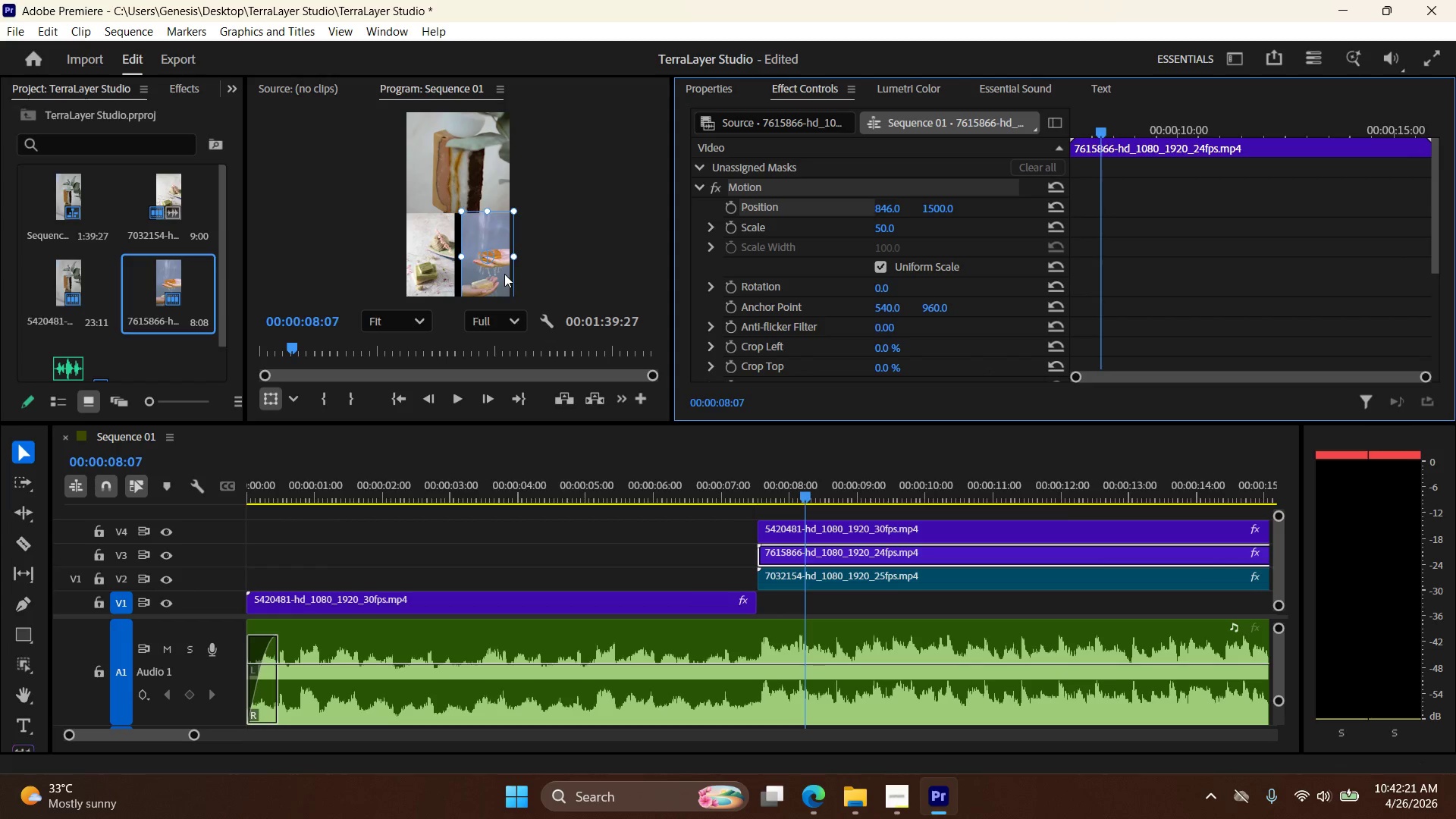 
left_click_drag(start_coordinate=[502, 275], to_coordinate=[498, 275])
 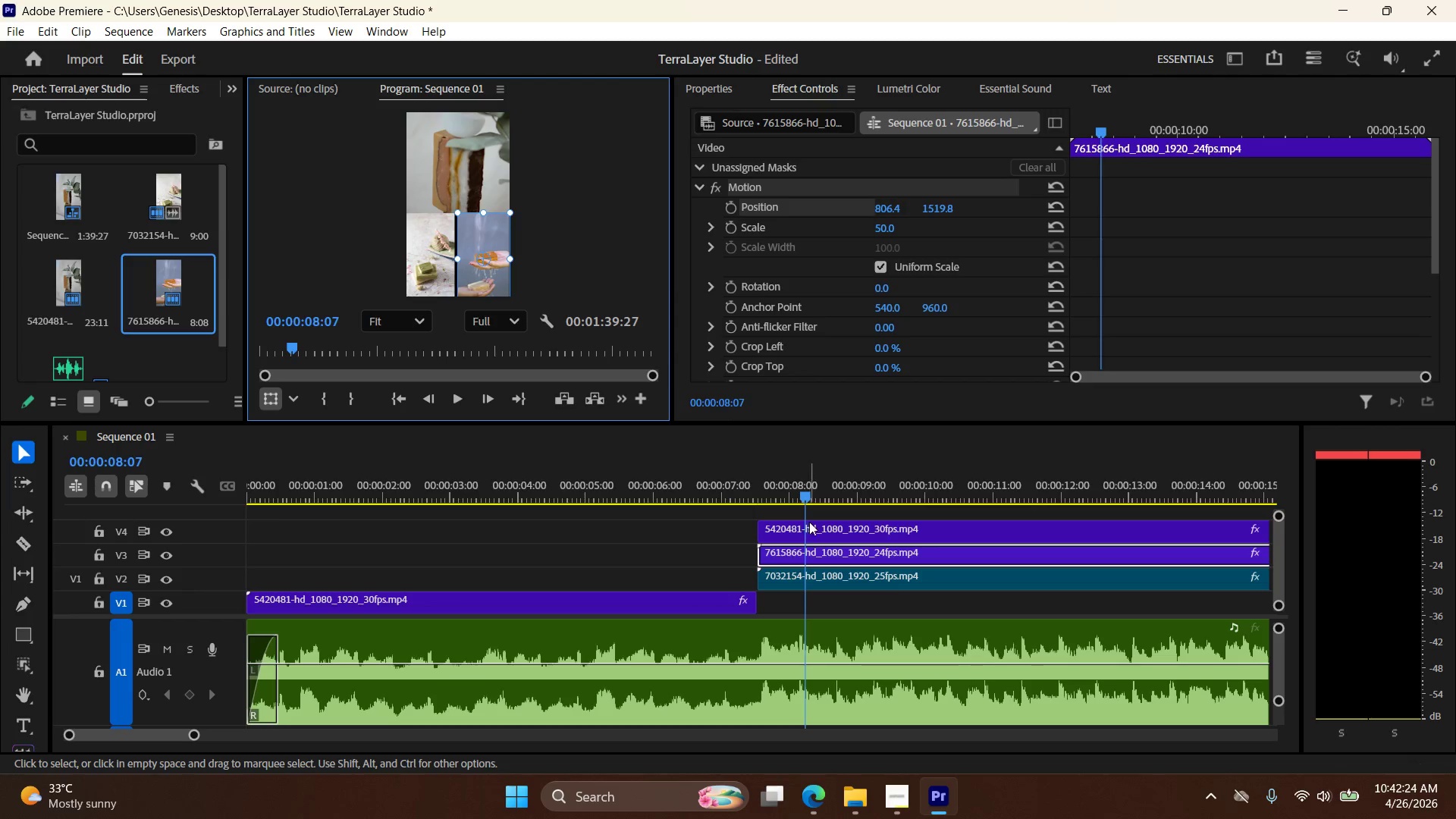 
left_click([831, 529])
 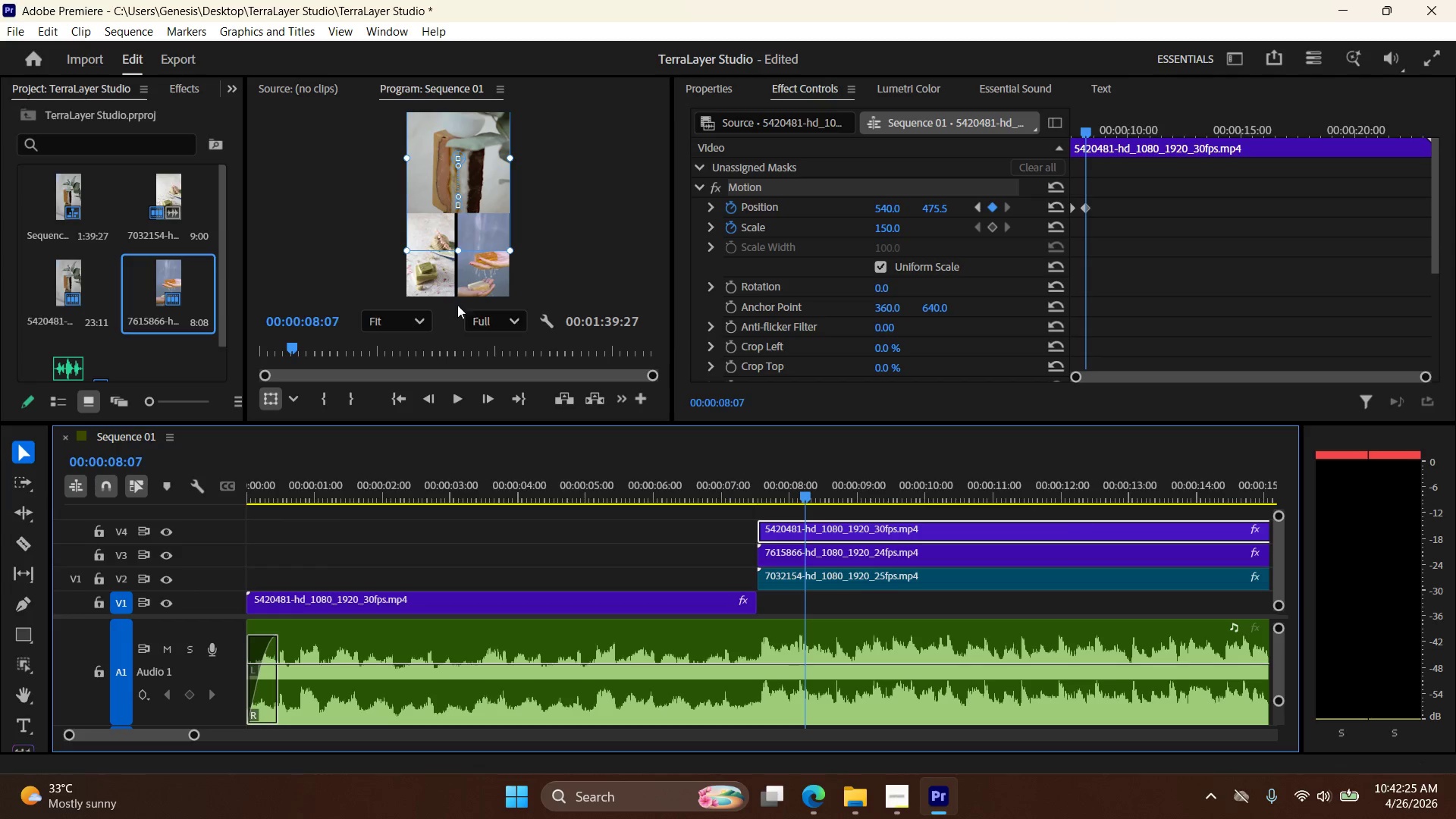 
left_click([447, 286])
 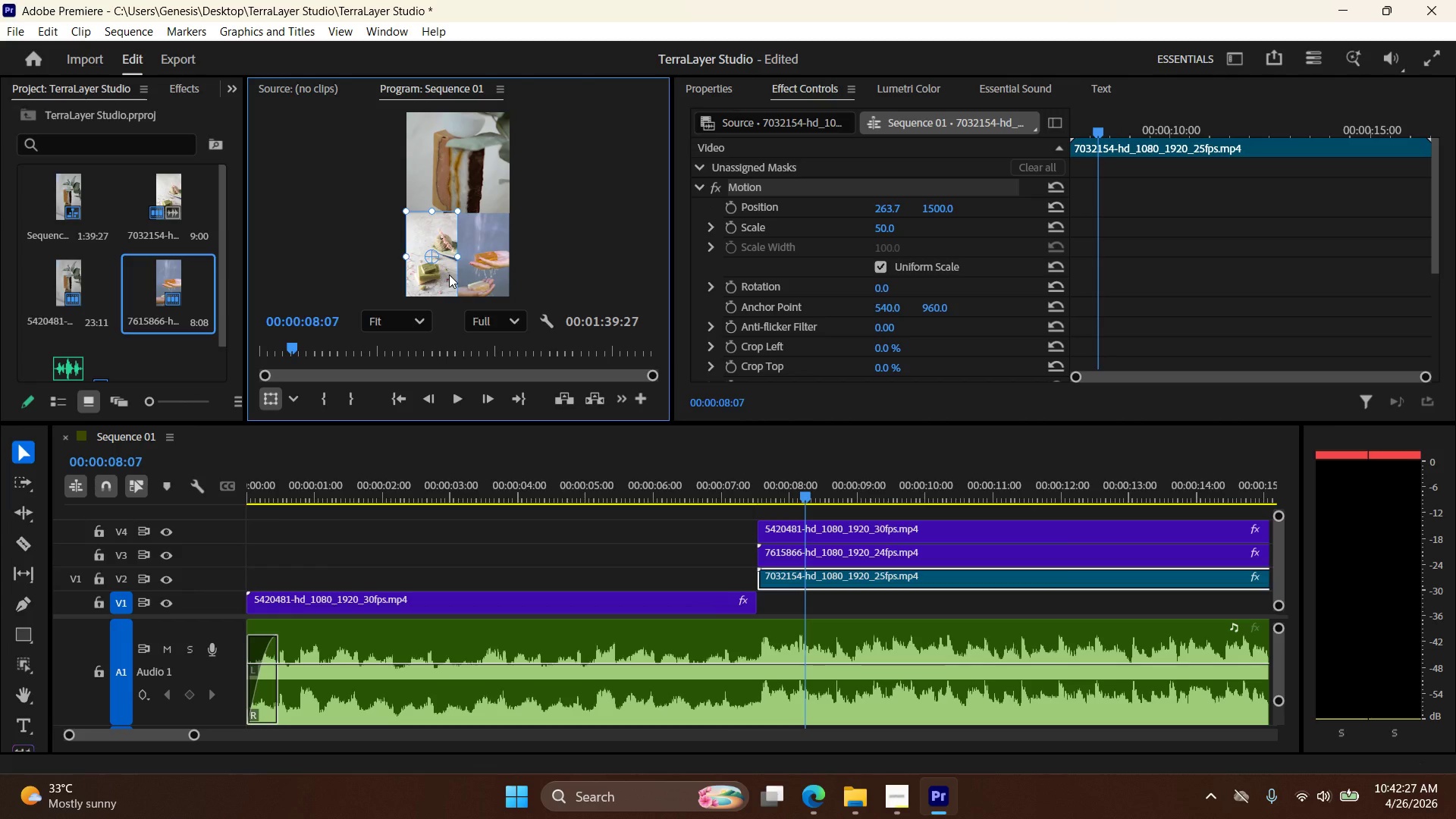 
left_click([577, 271])
 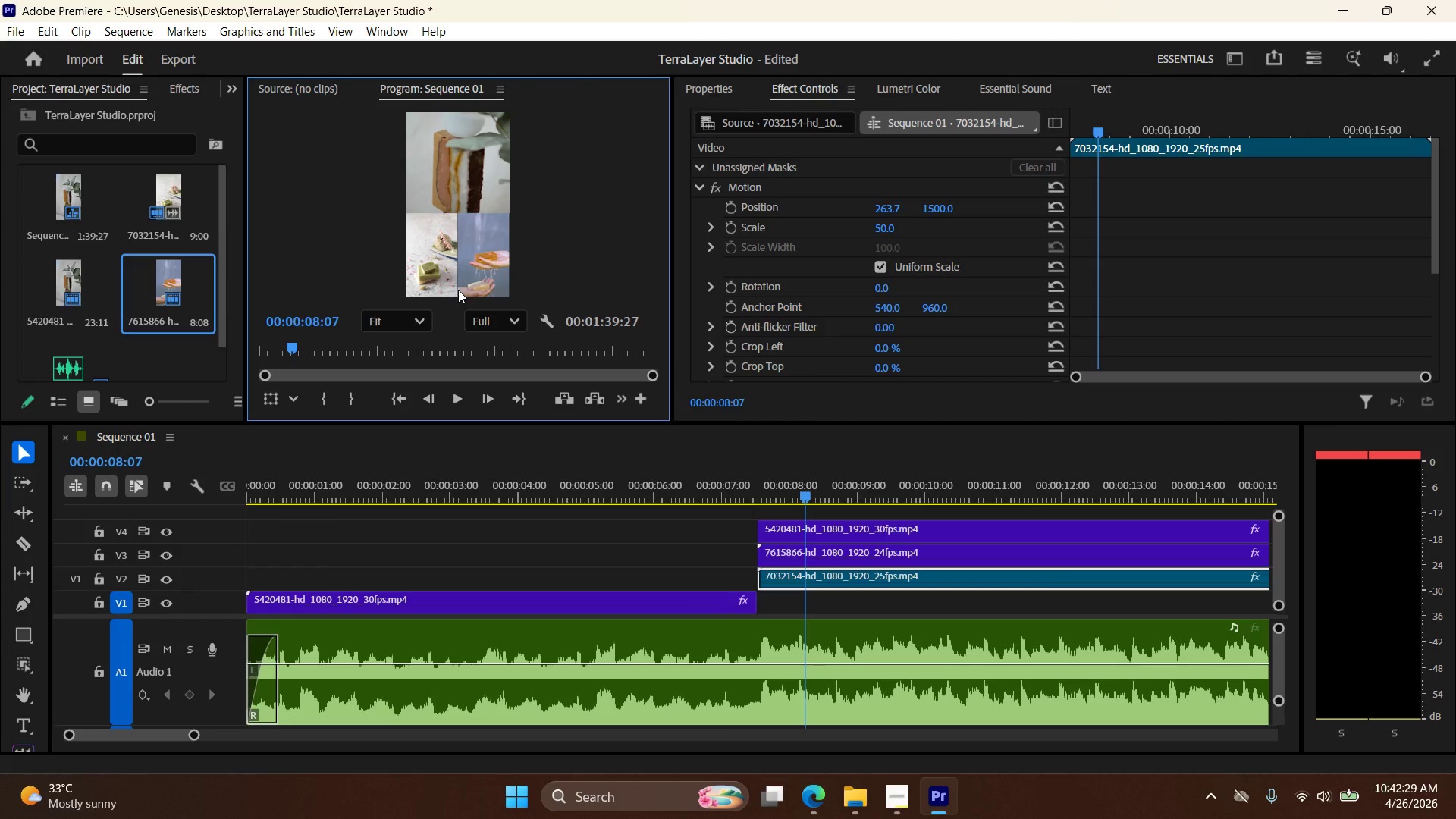 
scroll: coordinate [441, 274], scroll_direction: up, amount: 7.0
 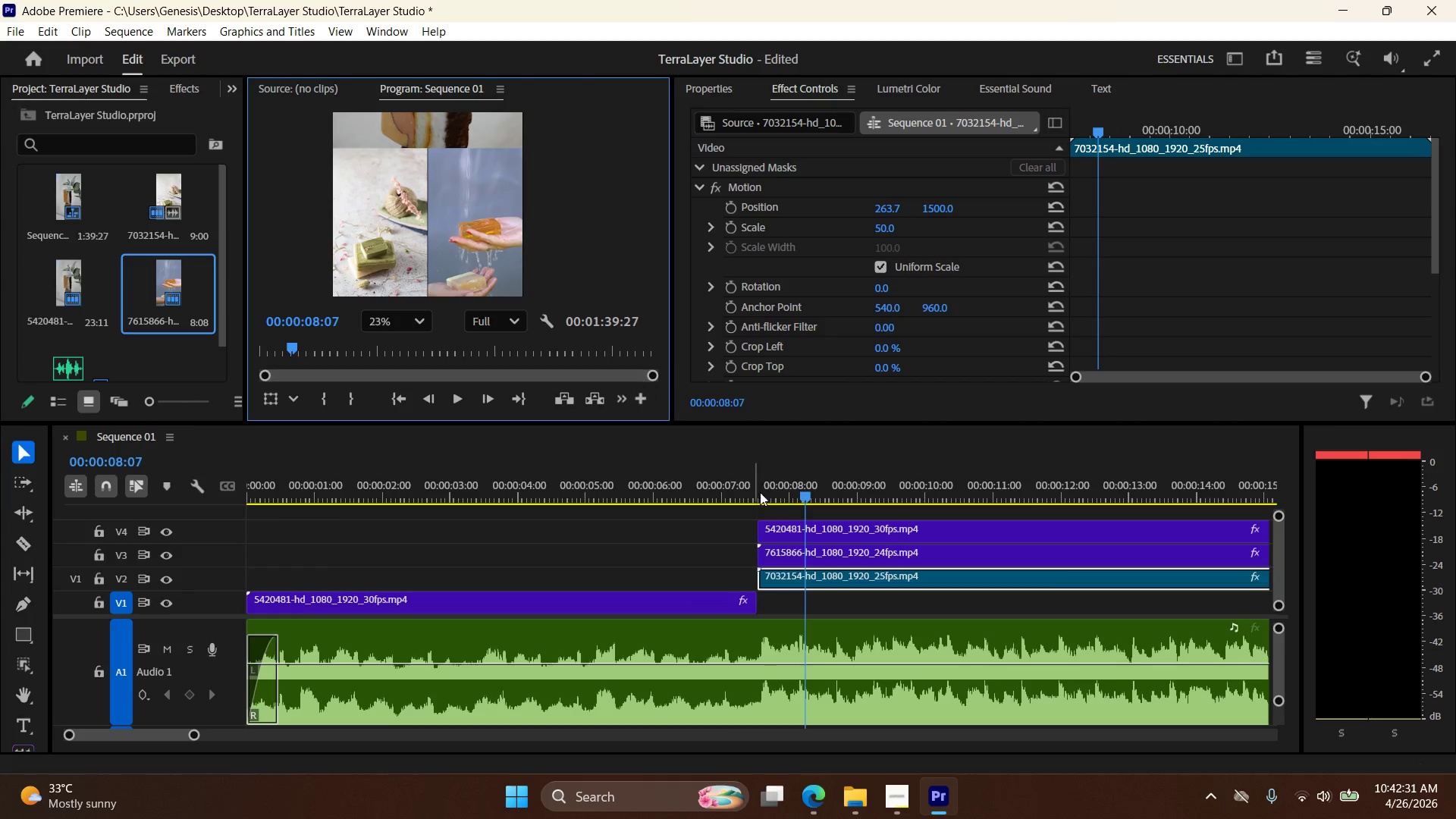 
left_click([824, 558])
 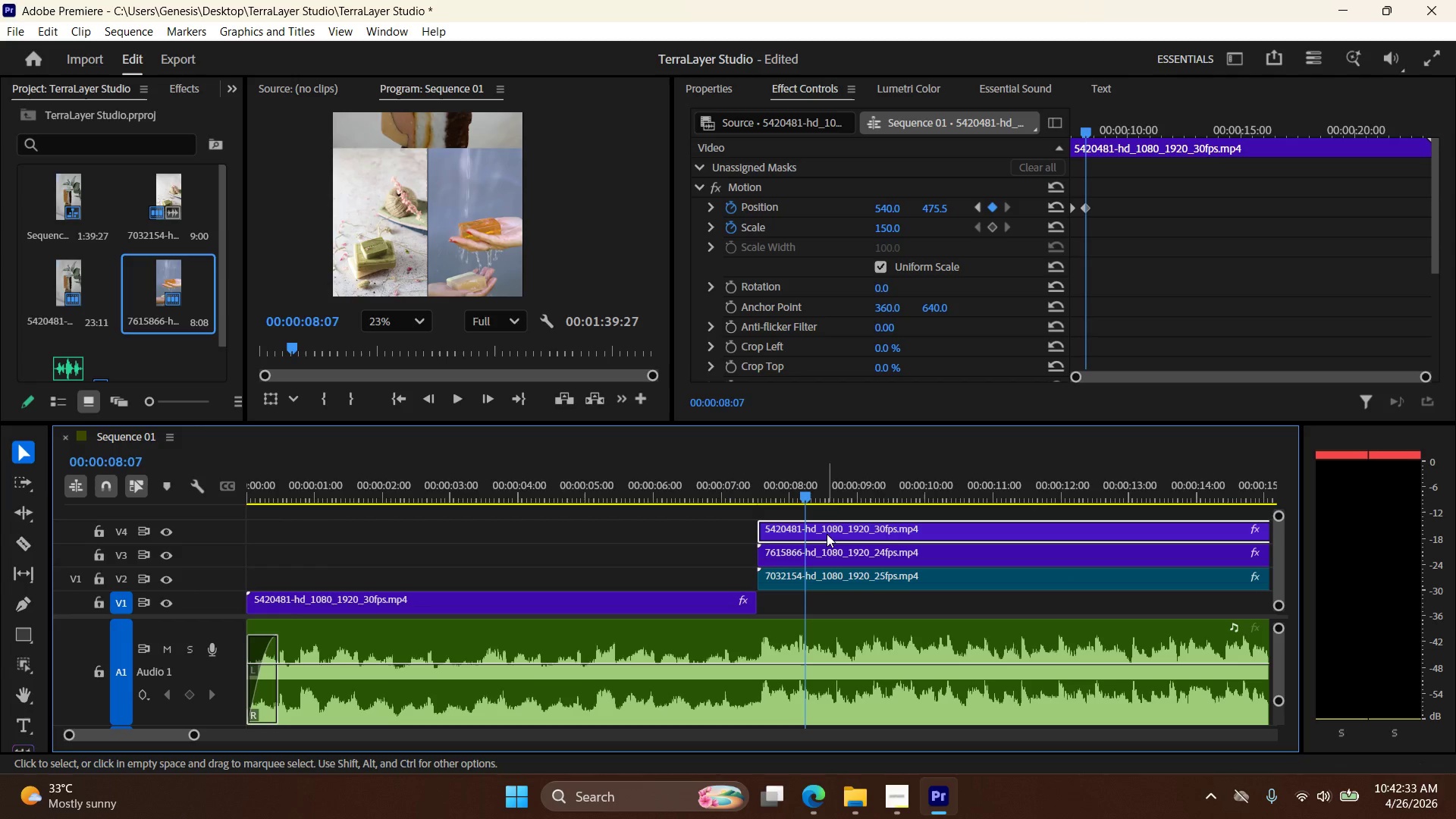 
left_click([824, 555])
 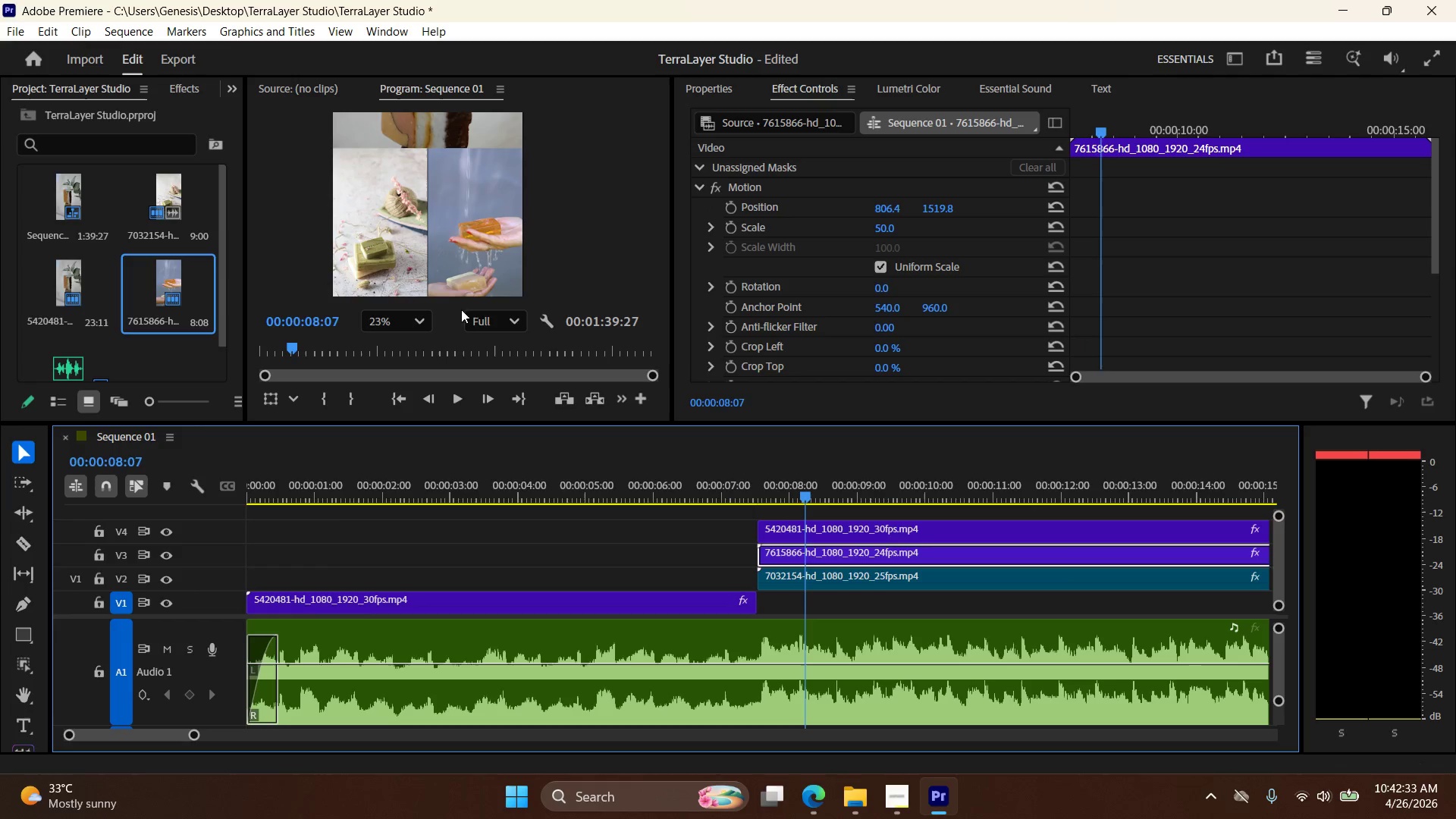 
left_click([411, 273])
 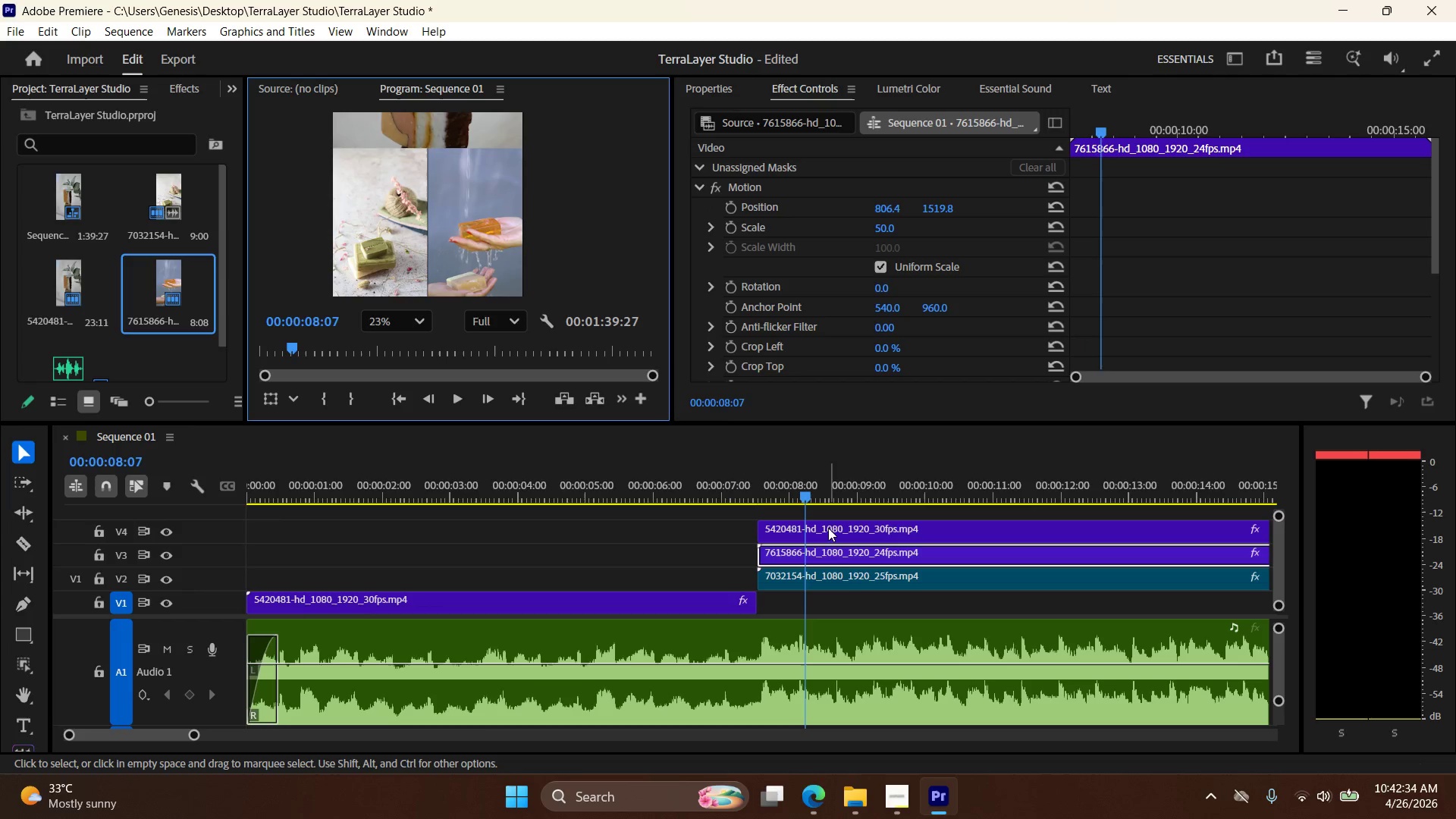 
left_click([839, 529])
 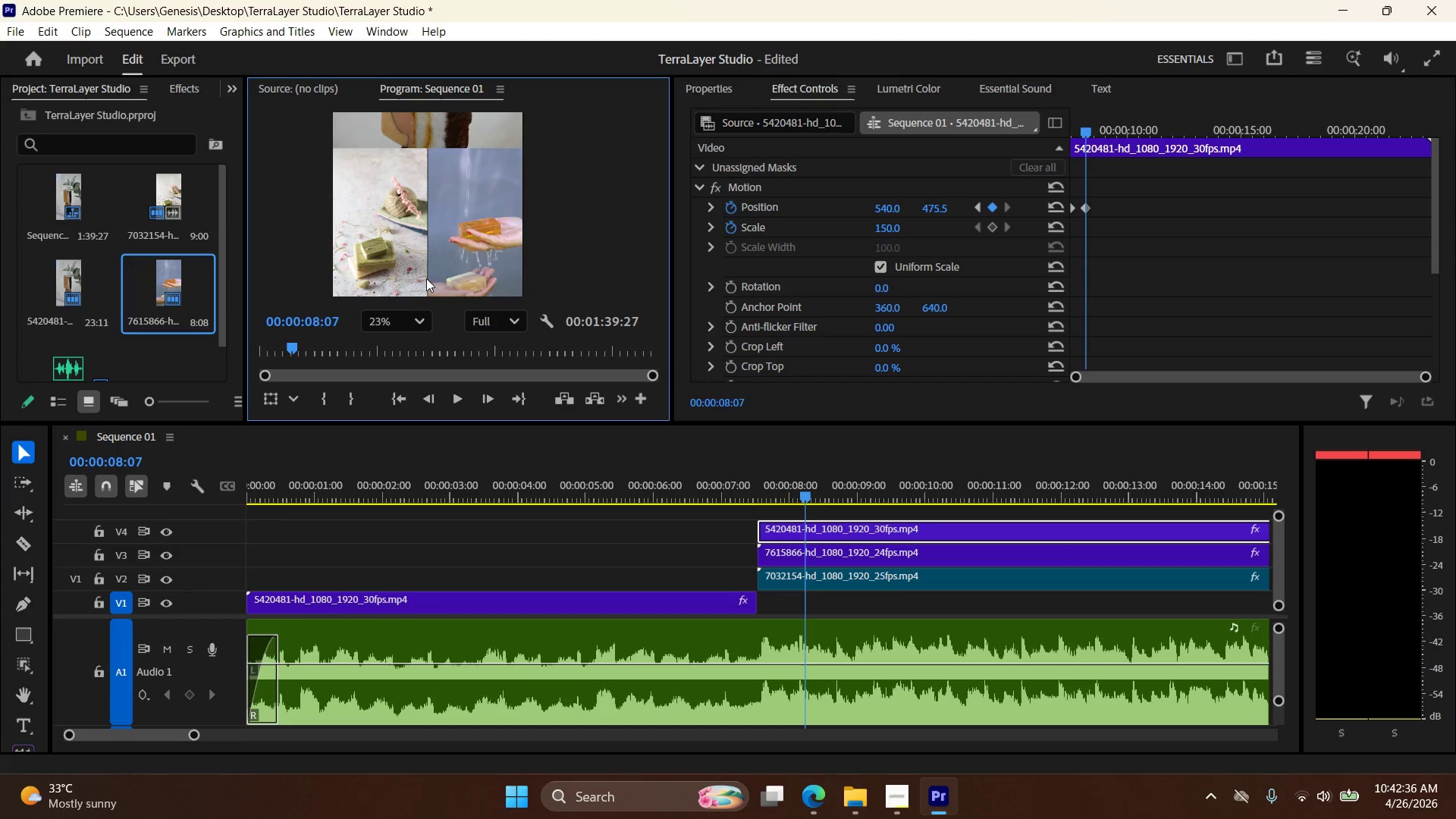 
double_click([403, 278])
 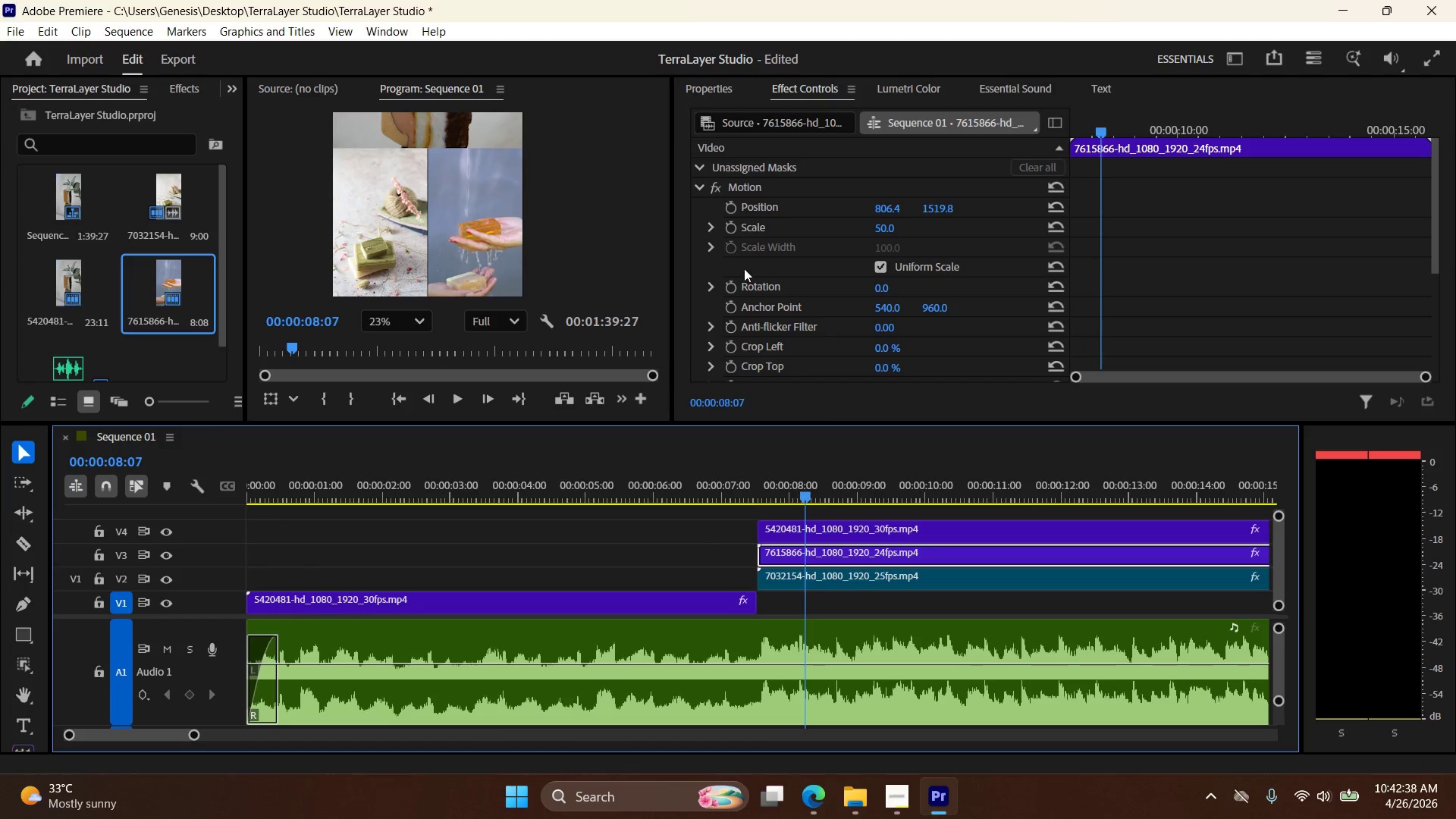 
left_click([748, 210])
 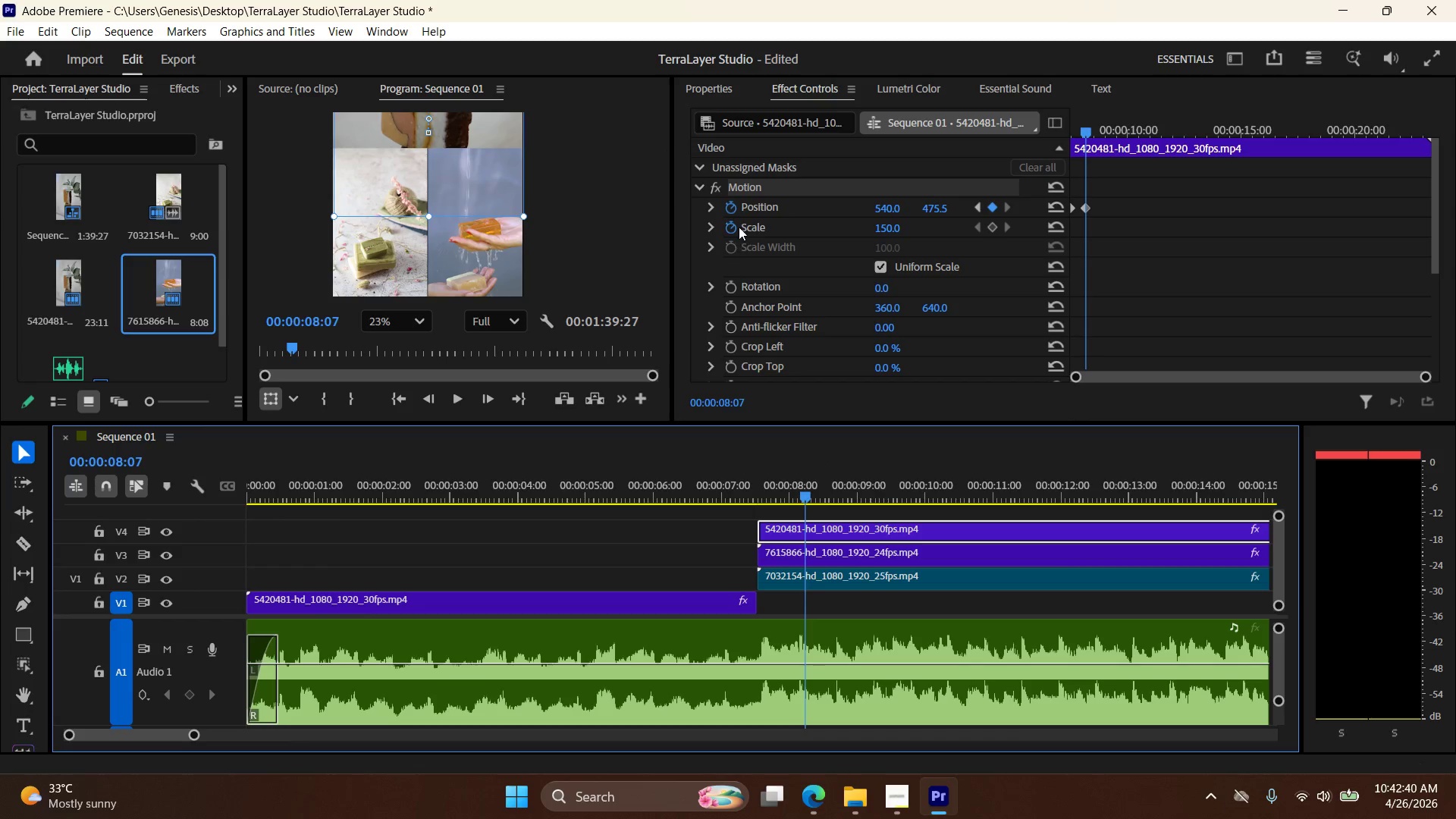 
left_click([743, 210])
 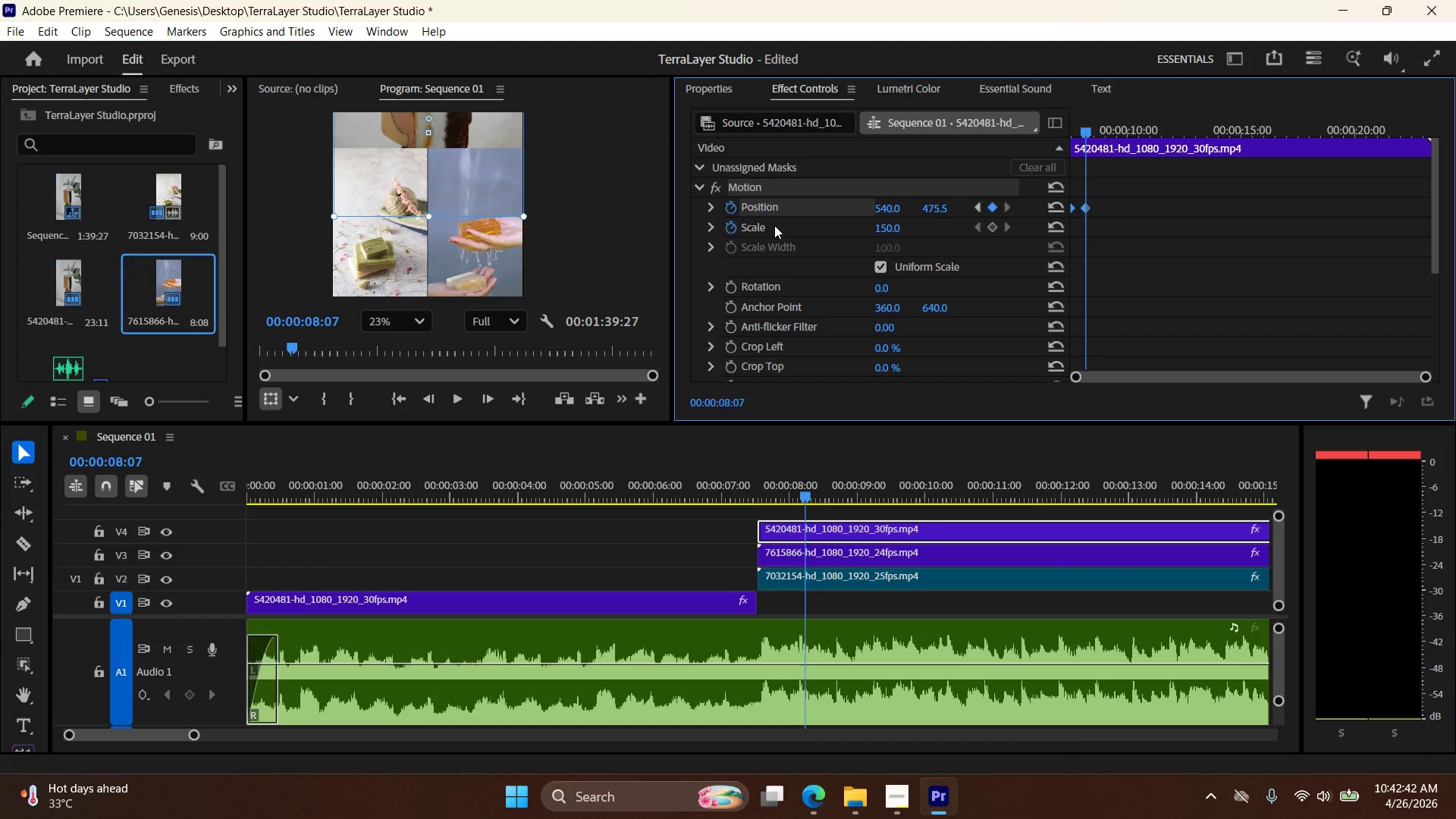 
left_click([775, 220])
 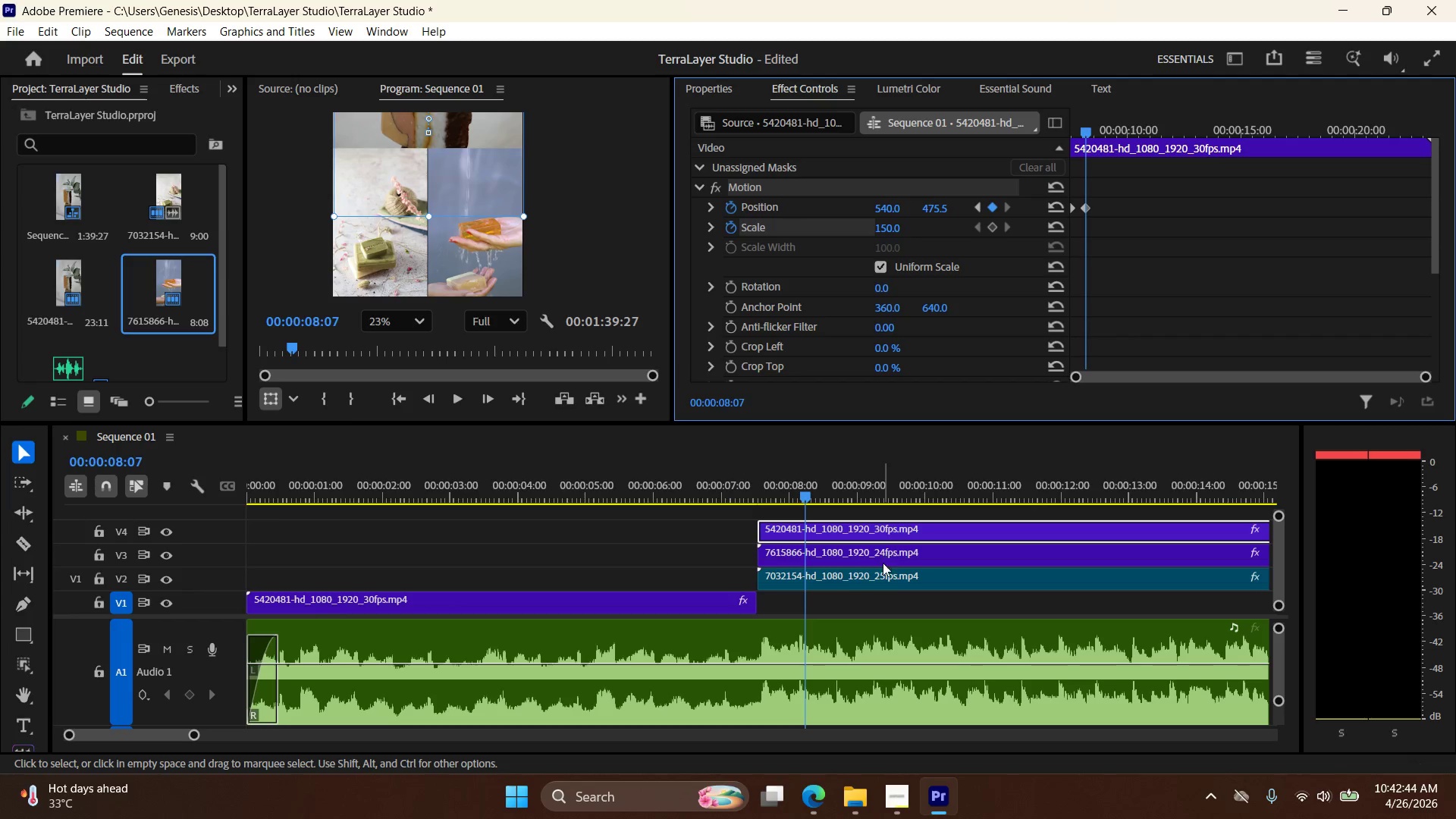 
double_click([883, 582])
 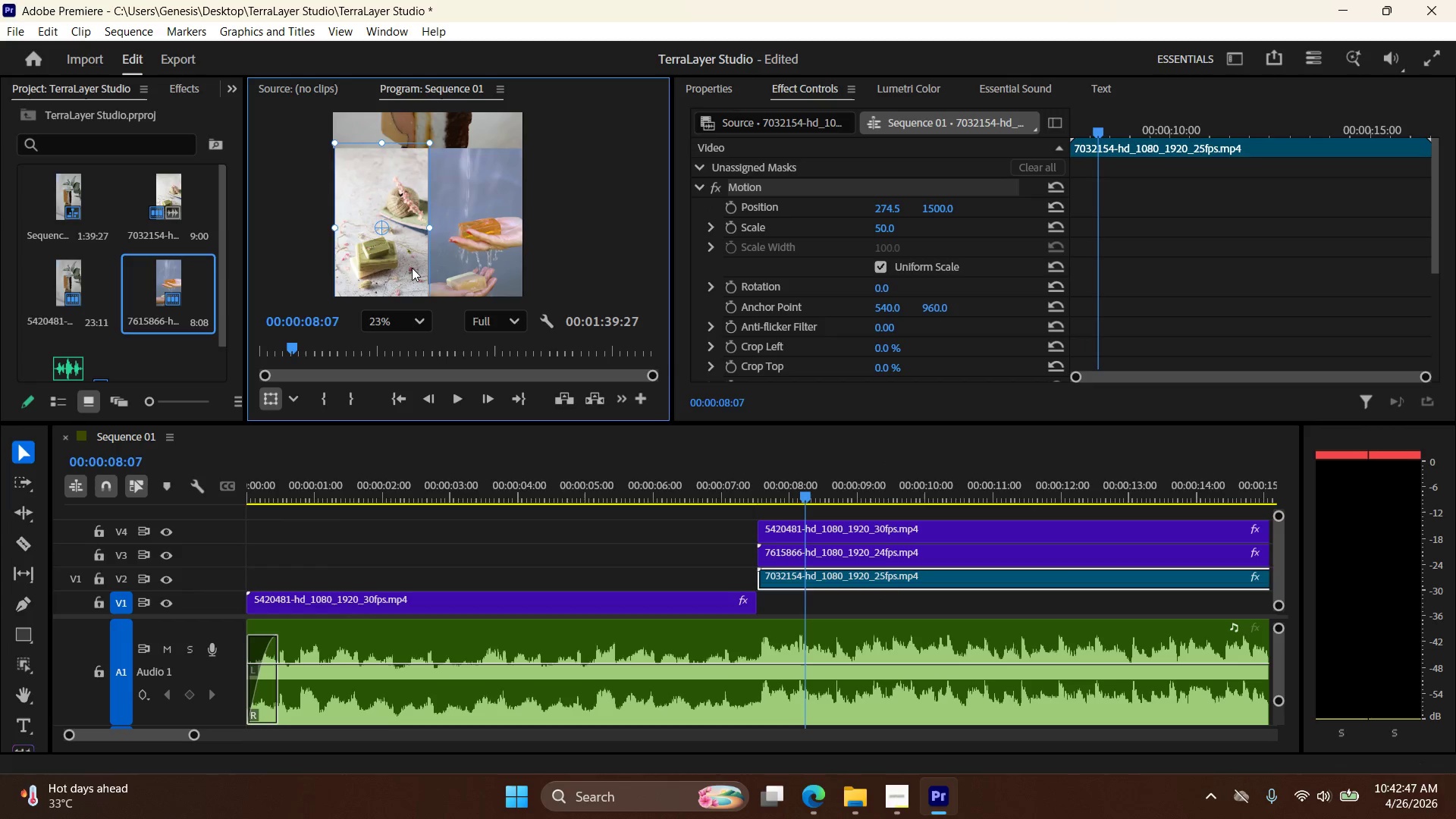 
left_click([410, 268])
 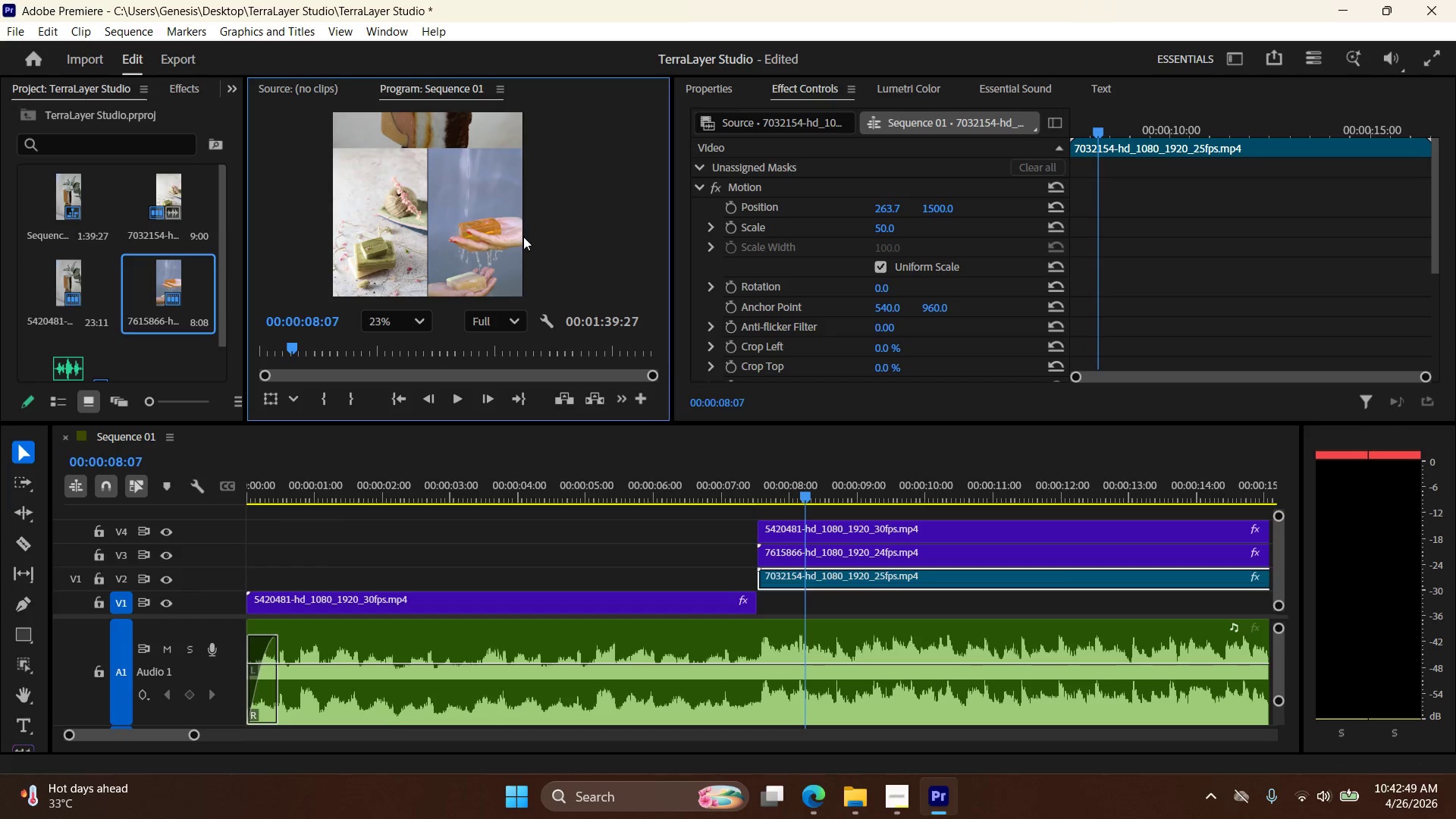 
left_click([452, 265])
 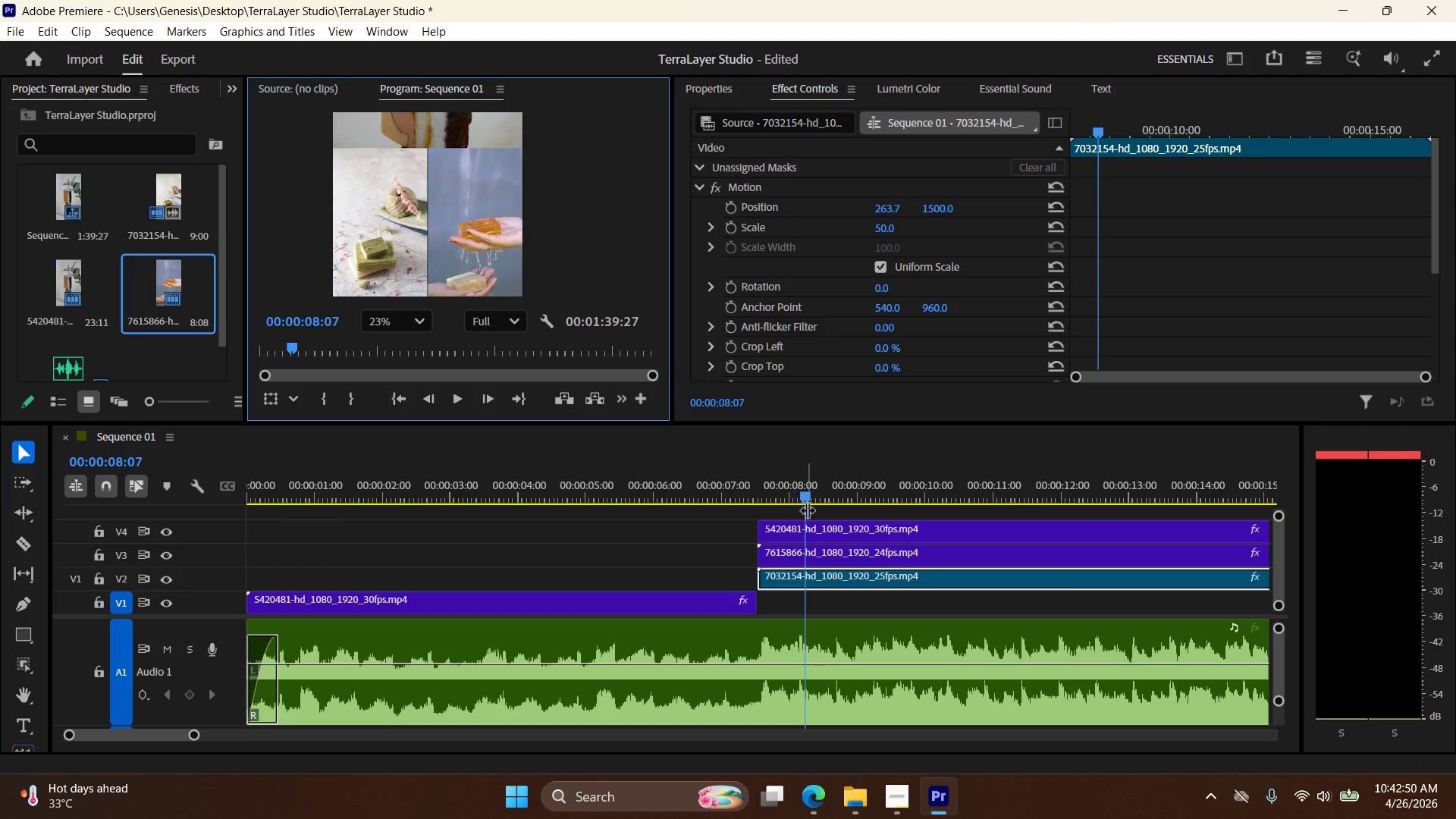 
left_click([829, 535])
 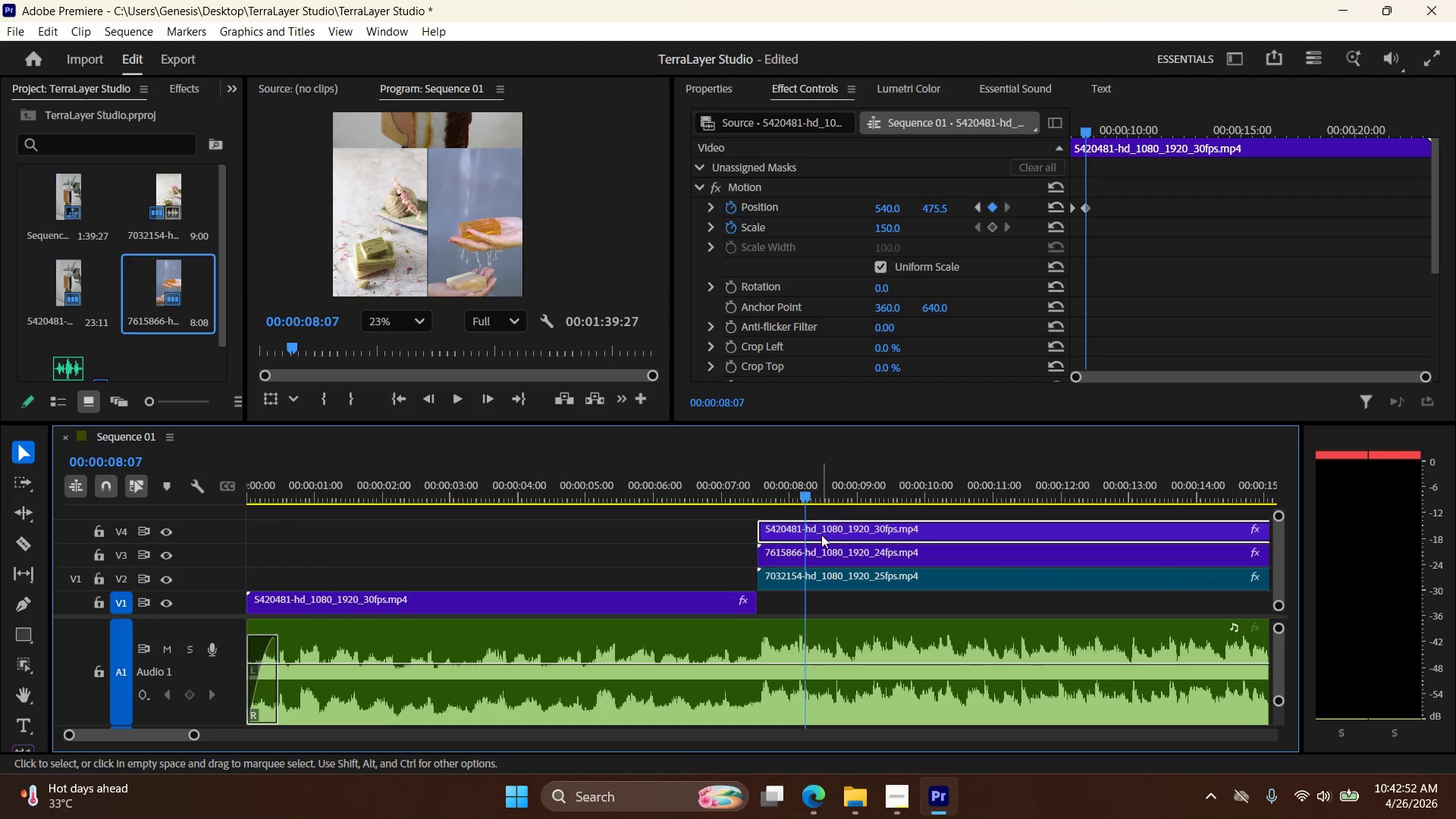 
double_click([834, 579])
 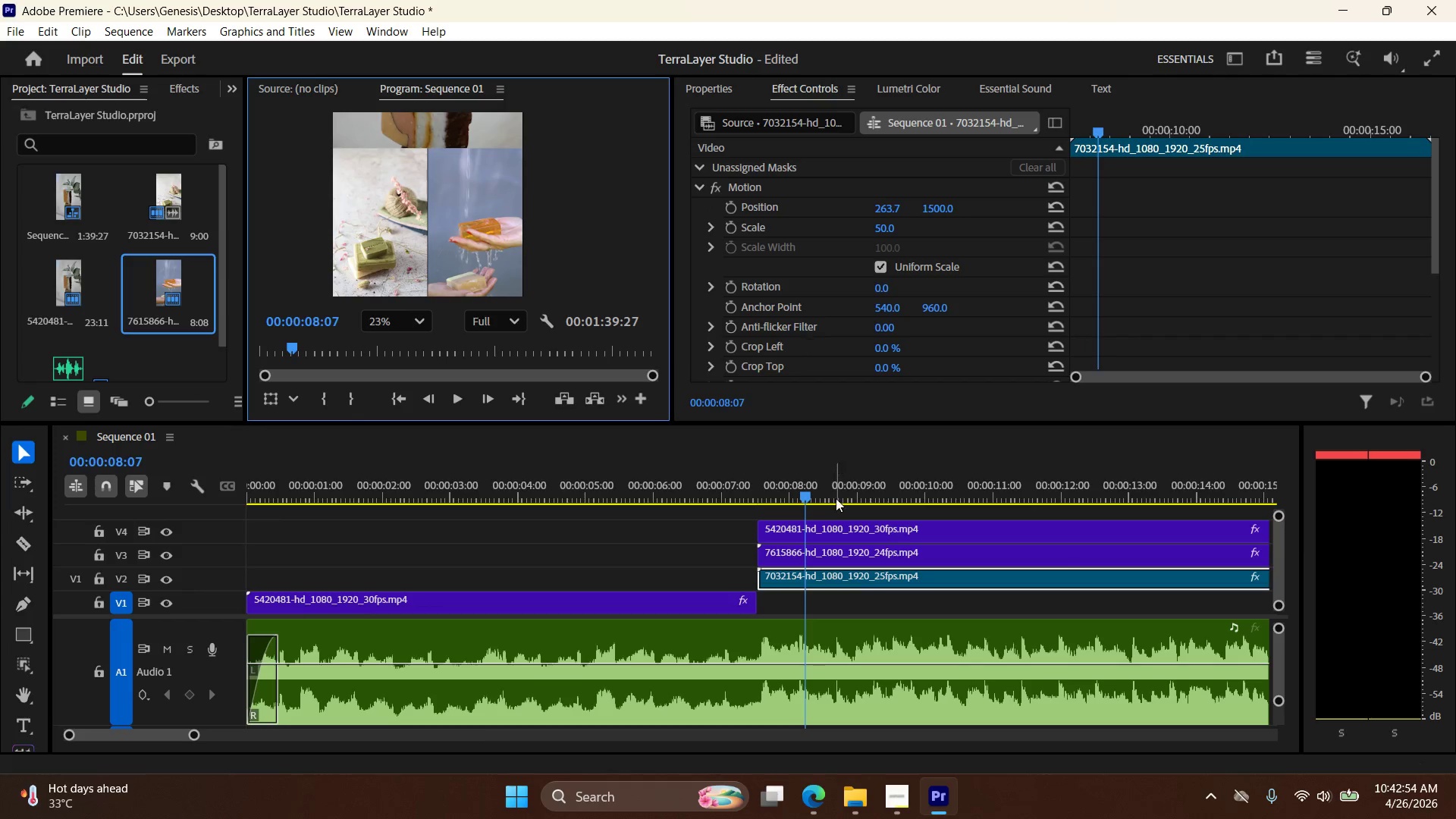 
left_click([757, 207])
 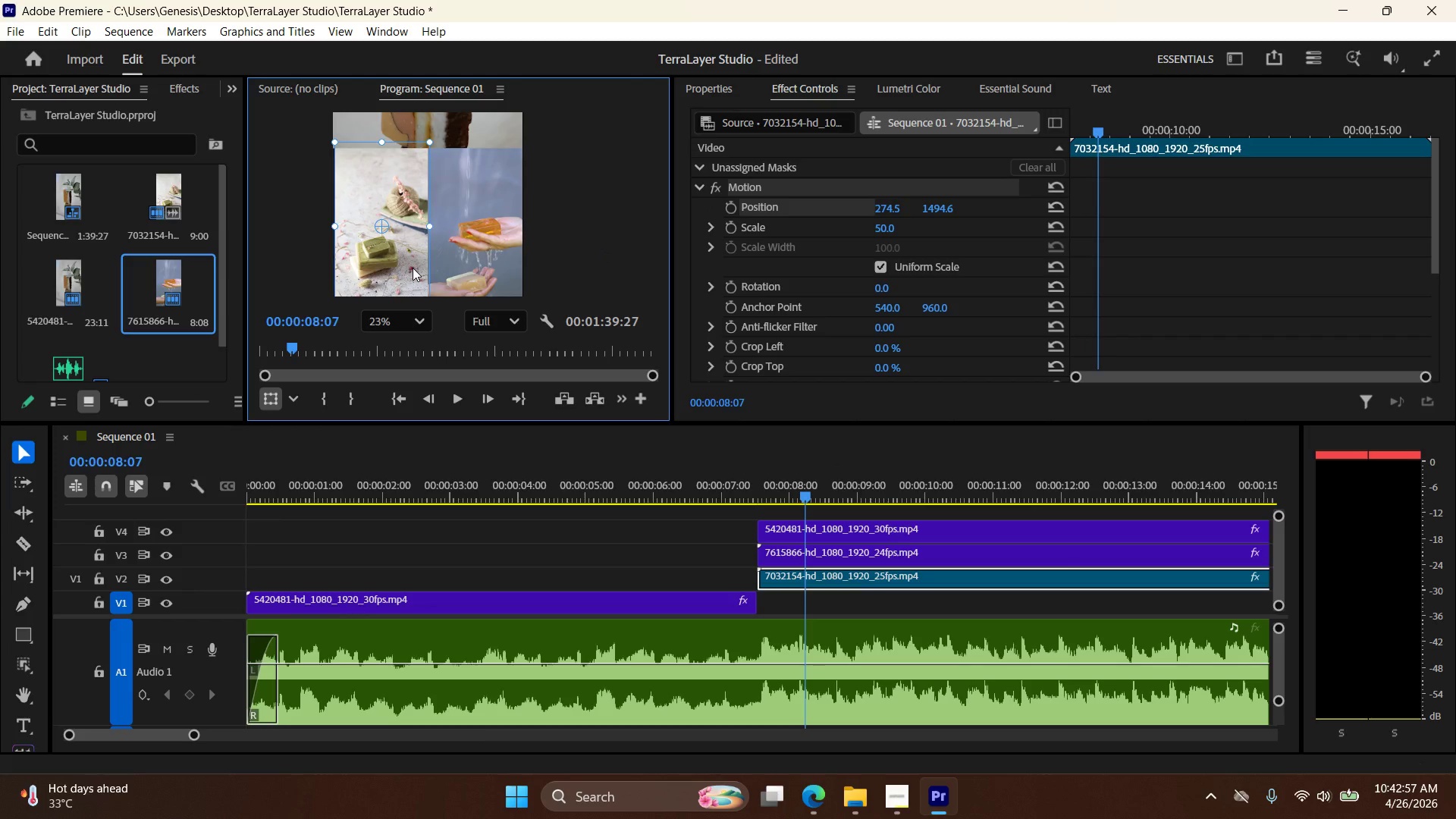 
left_click([573, 242])
 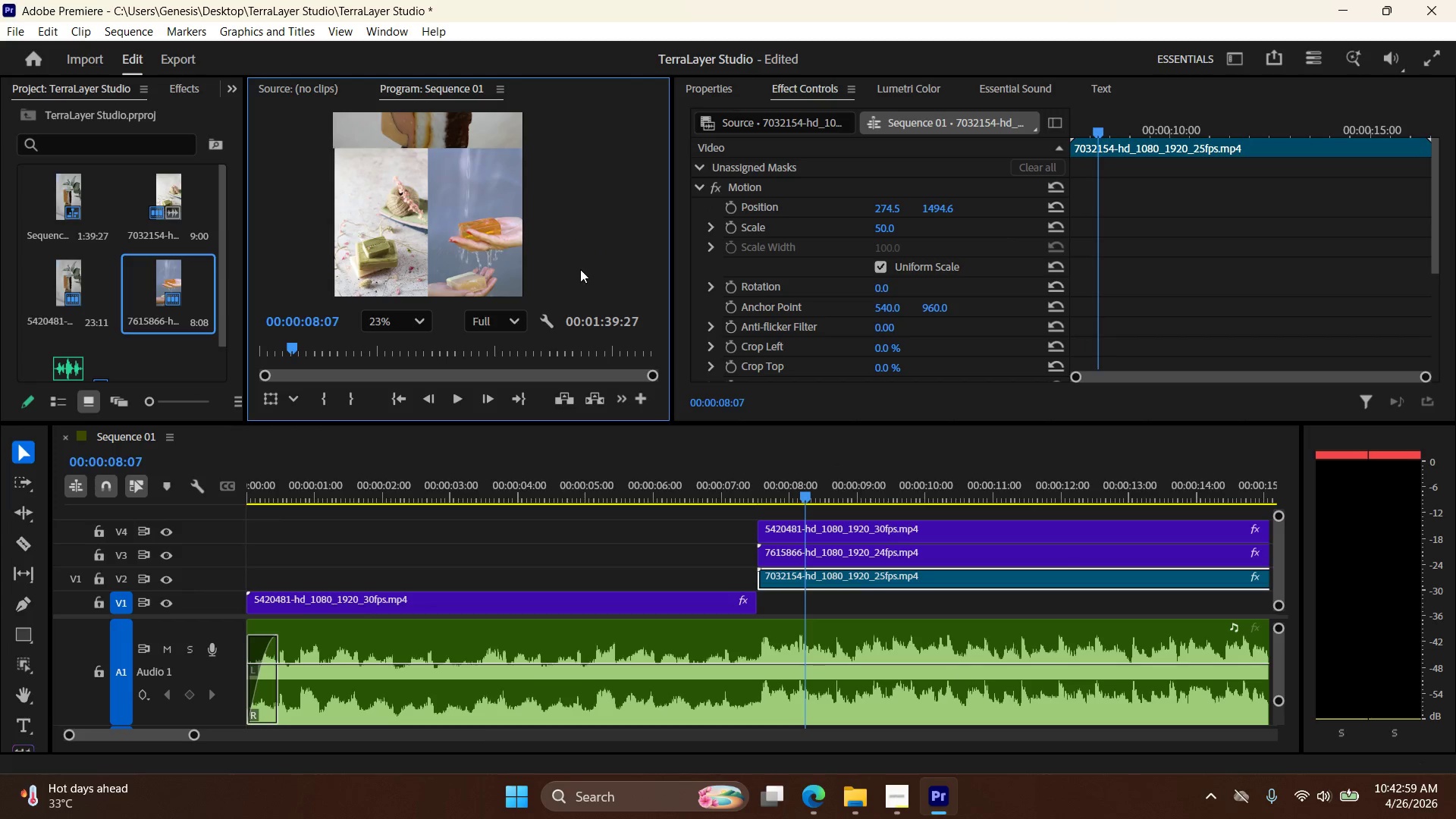 
scroll: coordinate [583, 281], scroll_direction: up, amount: 3.0
 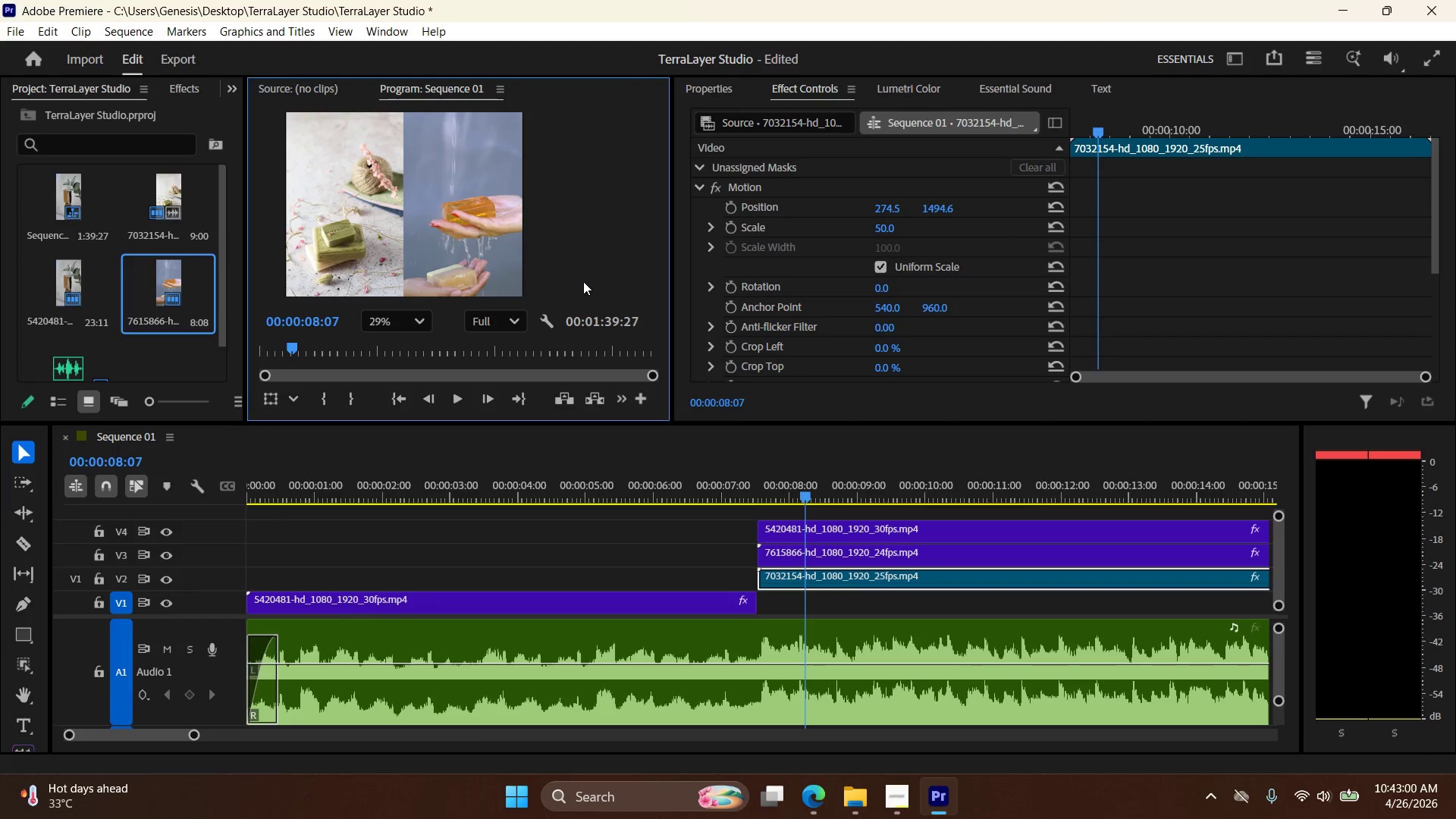 
scroll: coordinate [581, 285], scroll_direction: down, amount: 2.0
 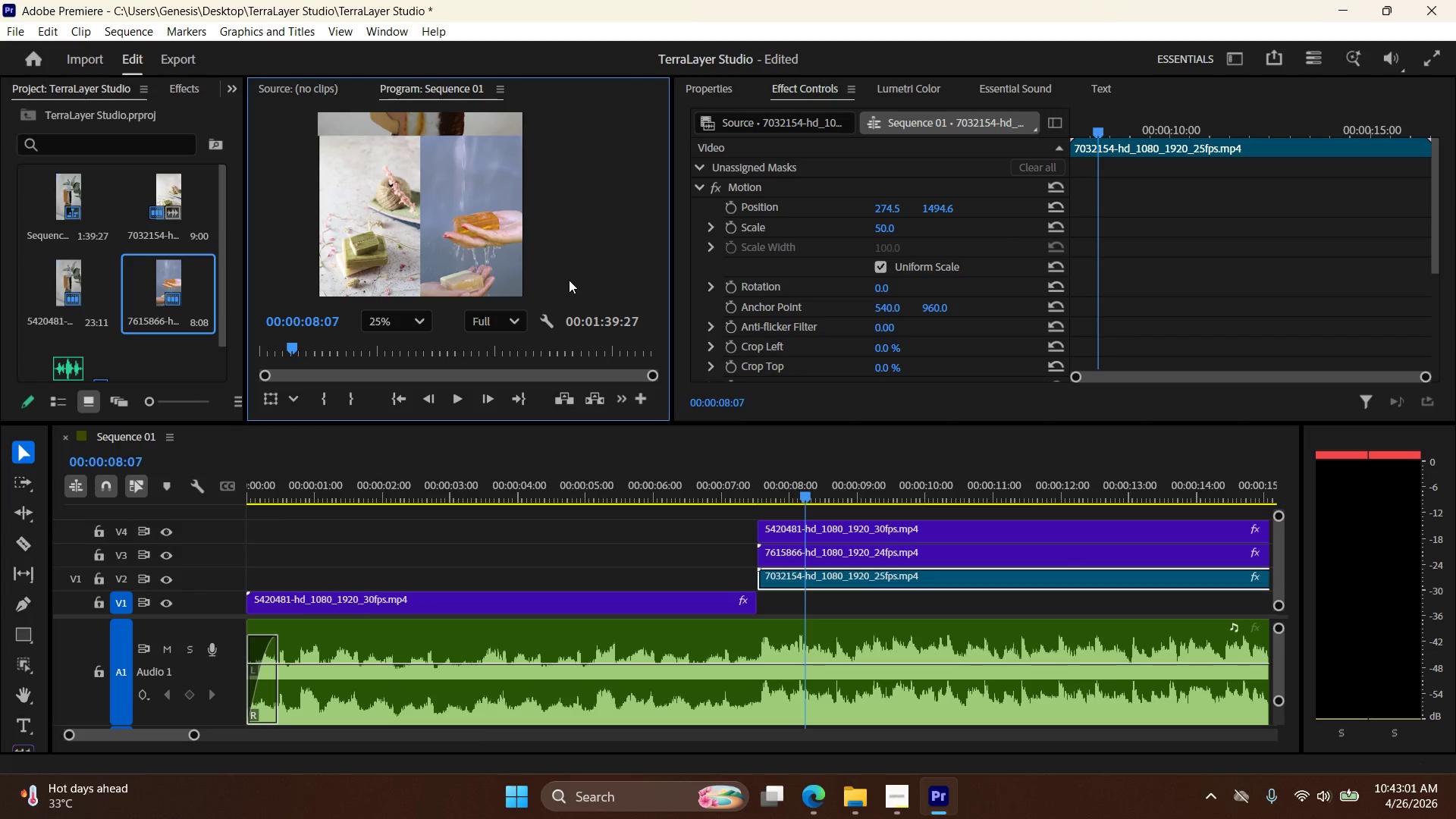 
scroll: coordinate [567, 281], scroll_direction: none, amount: 0.0
 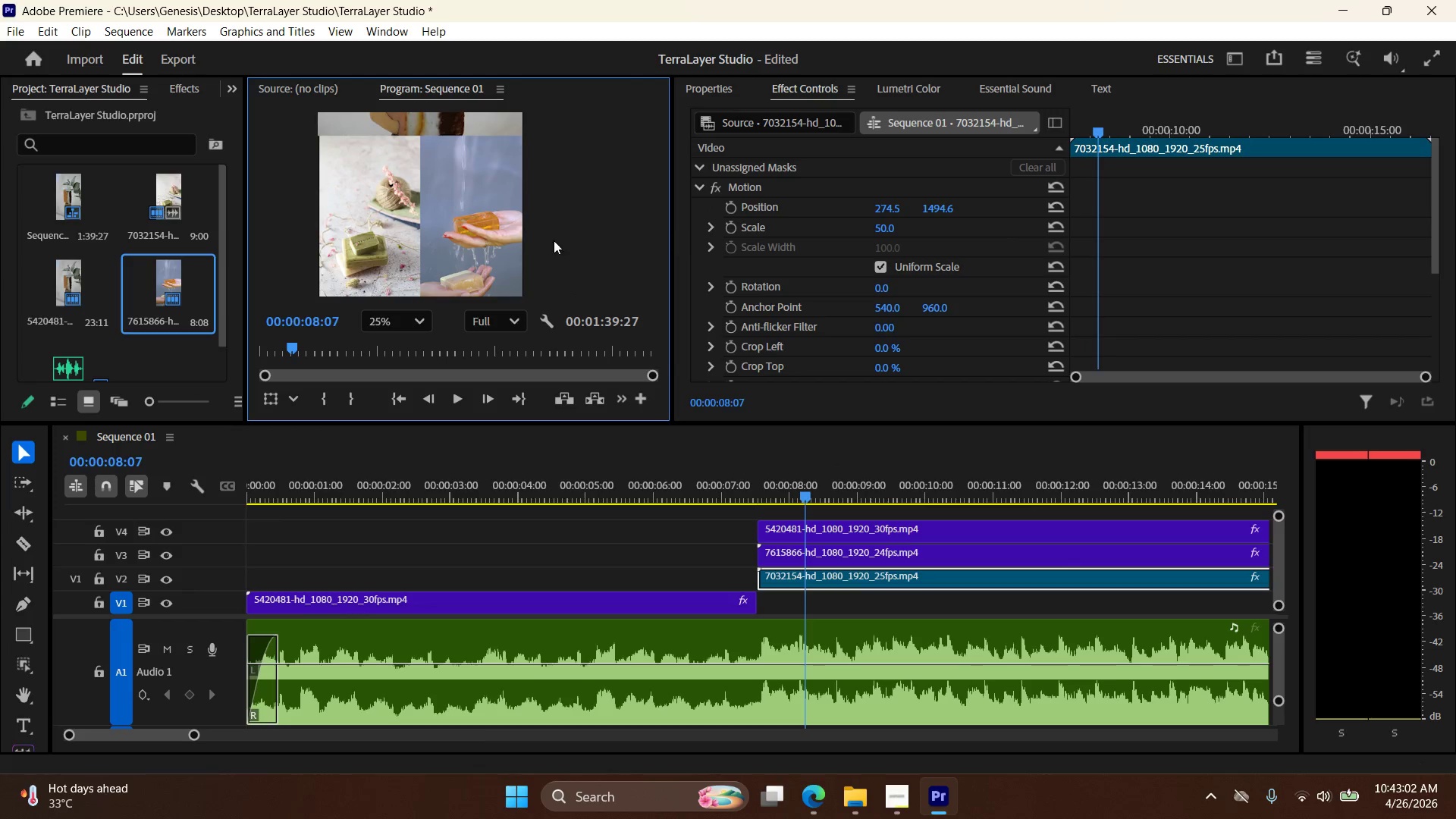 
left_click([394, 273])
 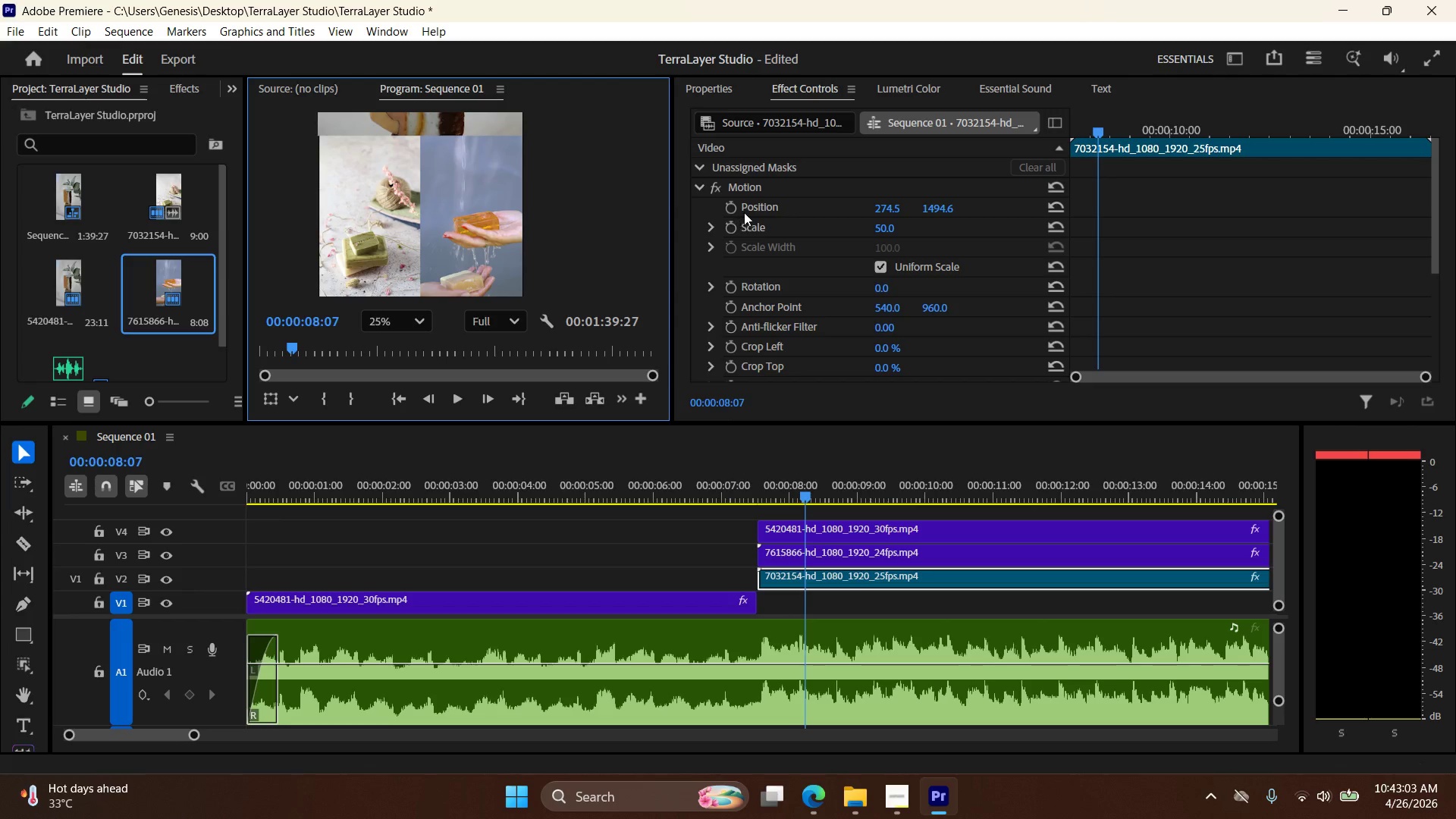 
left_click([758, 207])
 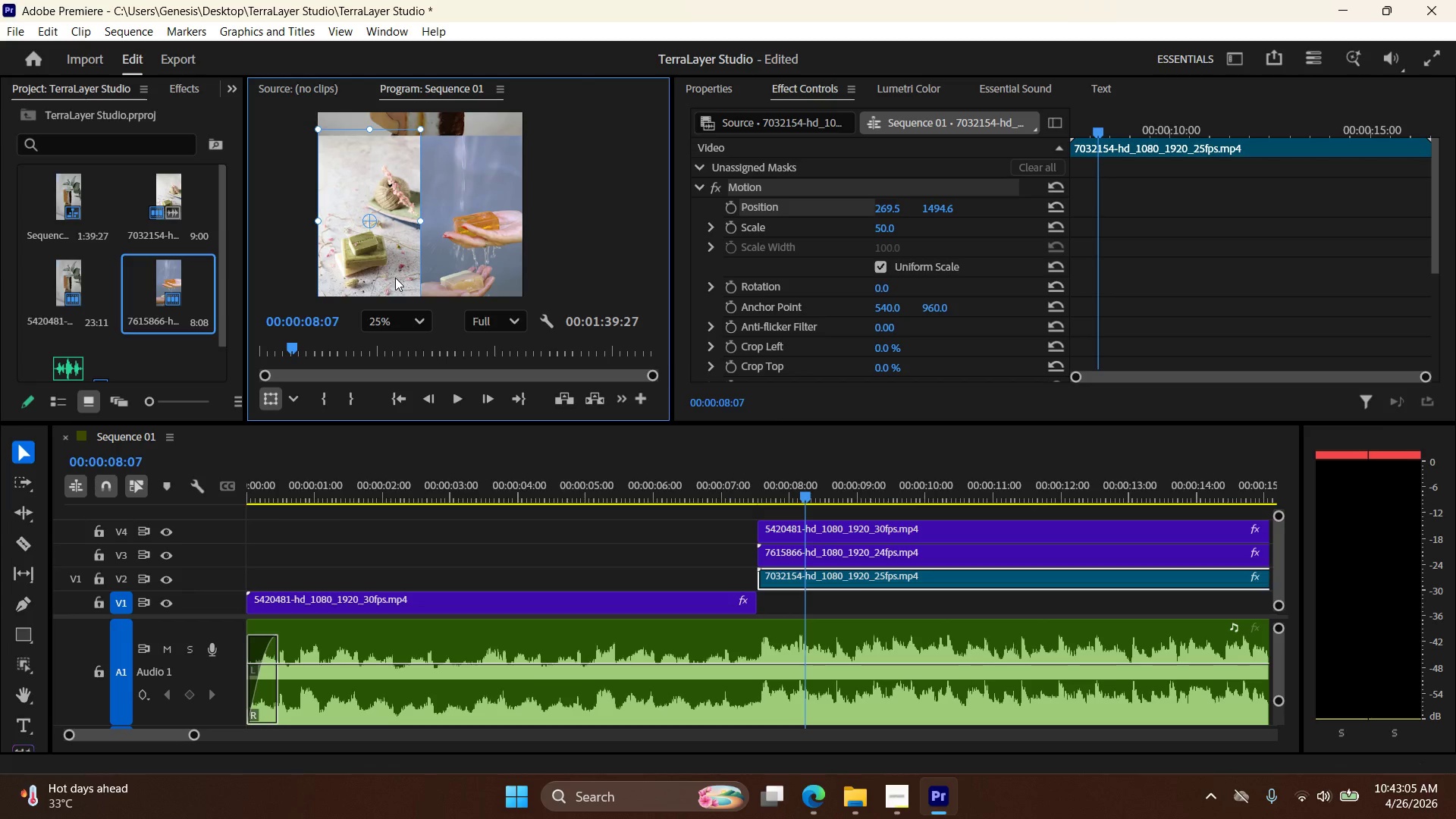 
left_click([579, 253])
 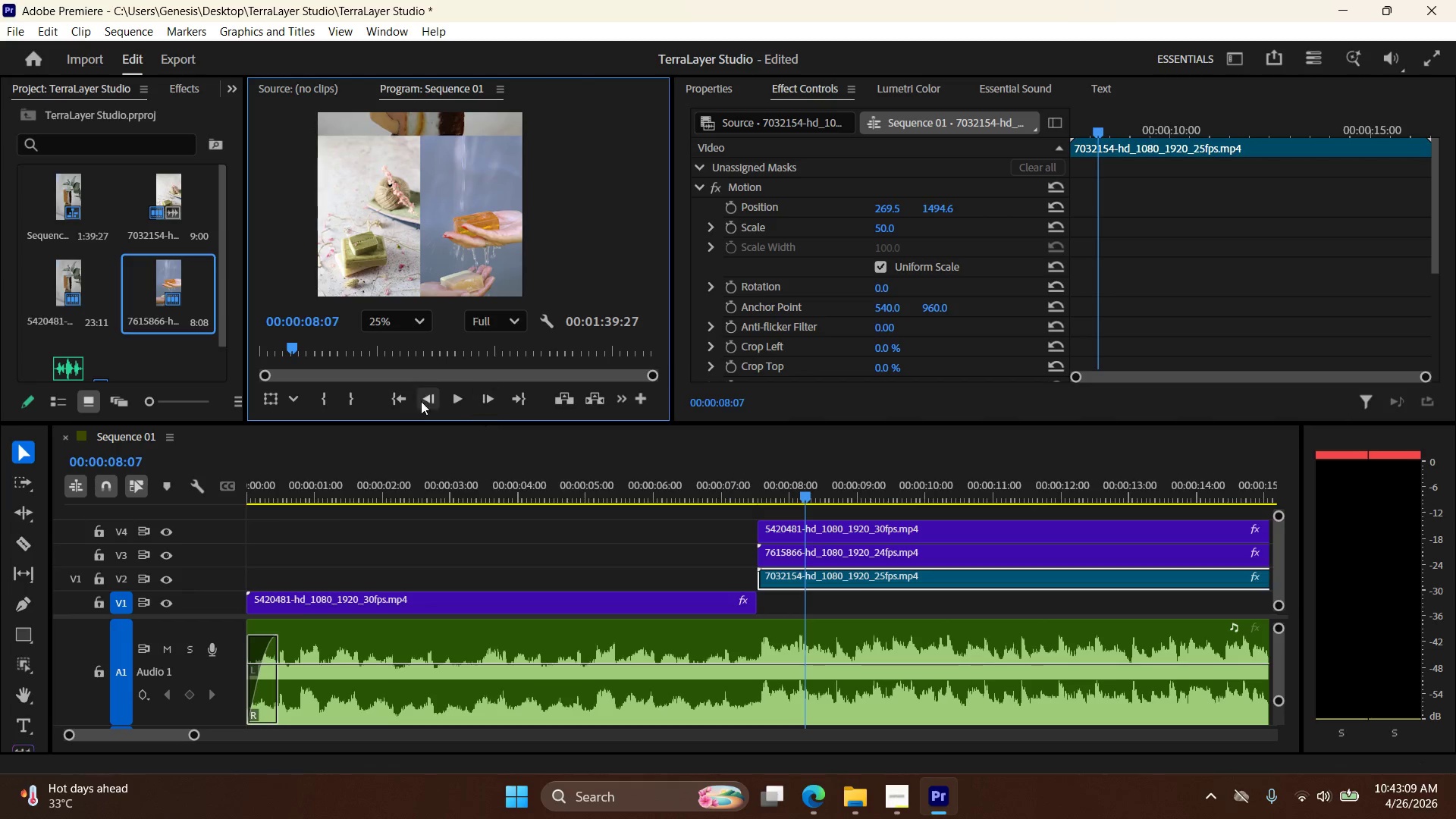 
left_click([392, 320])
 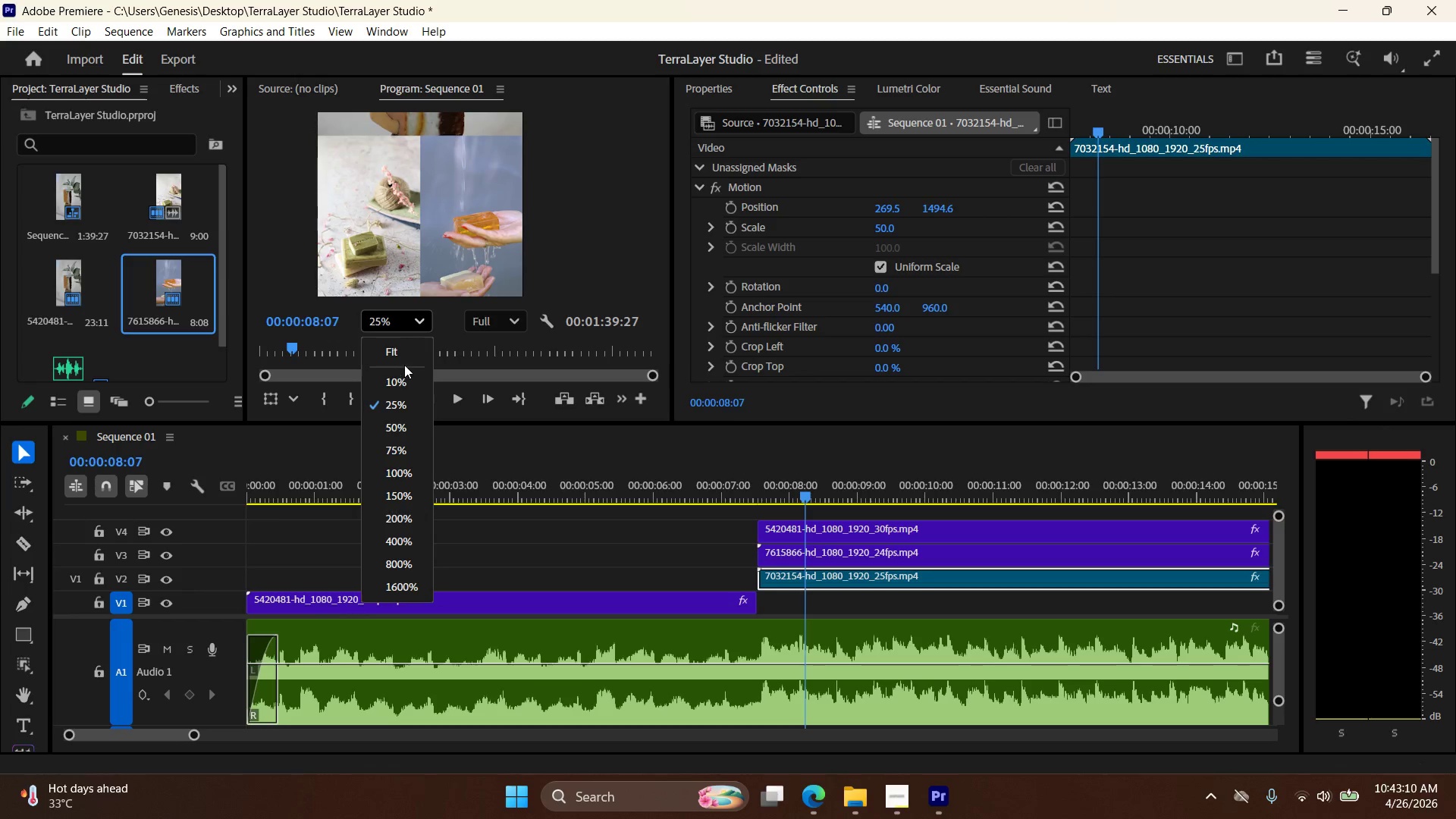 
left_click([405, 353])
 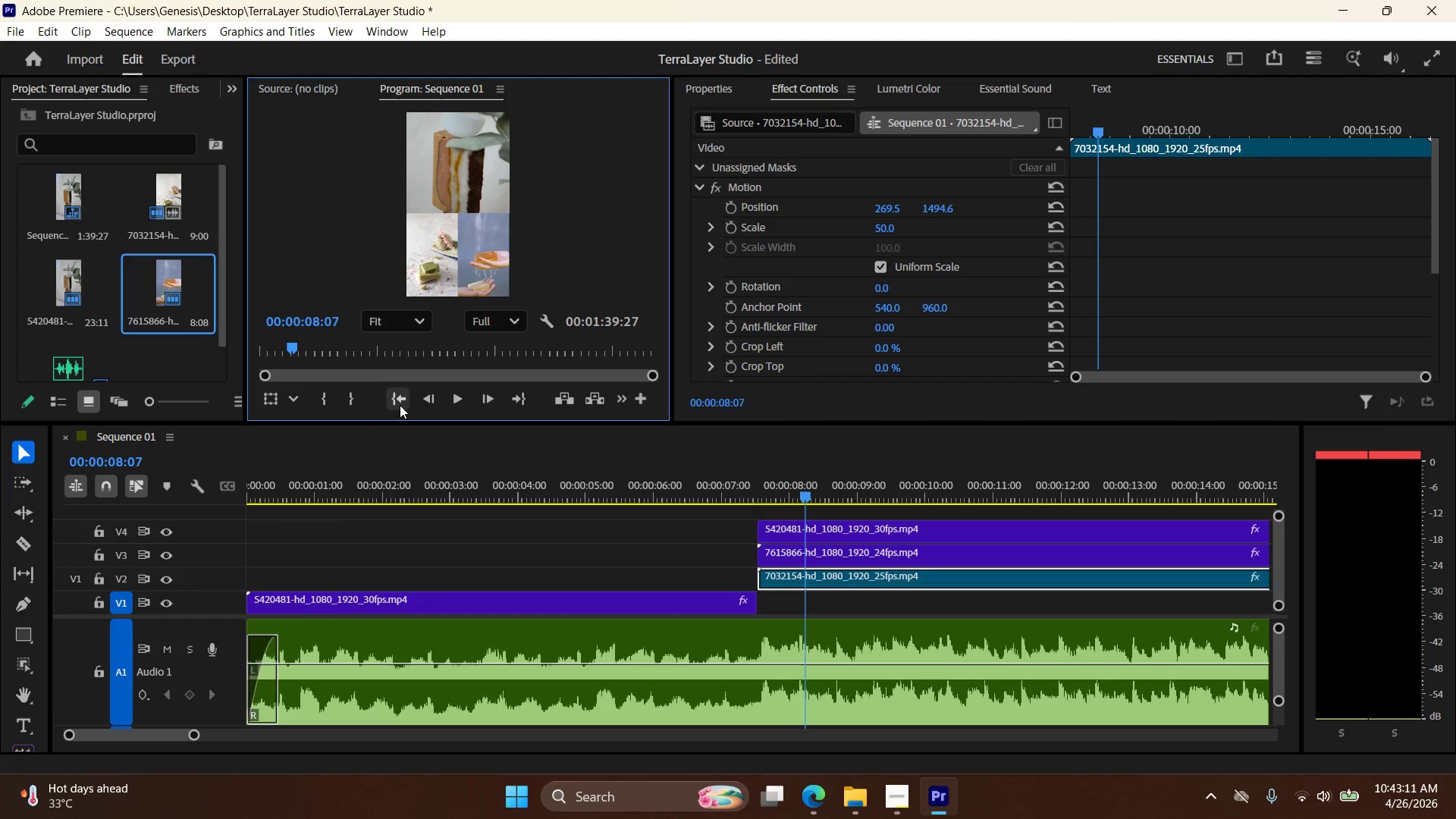 
left_click([398, 405])
 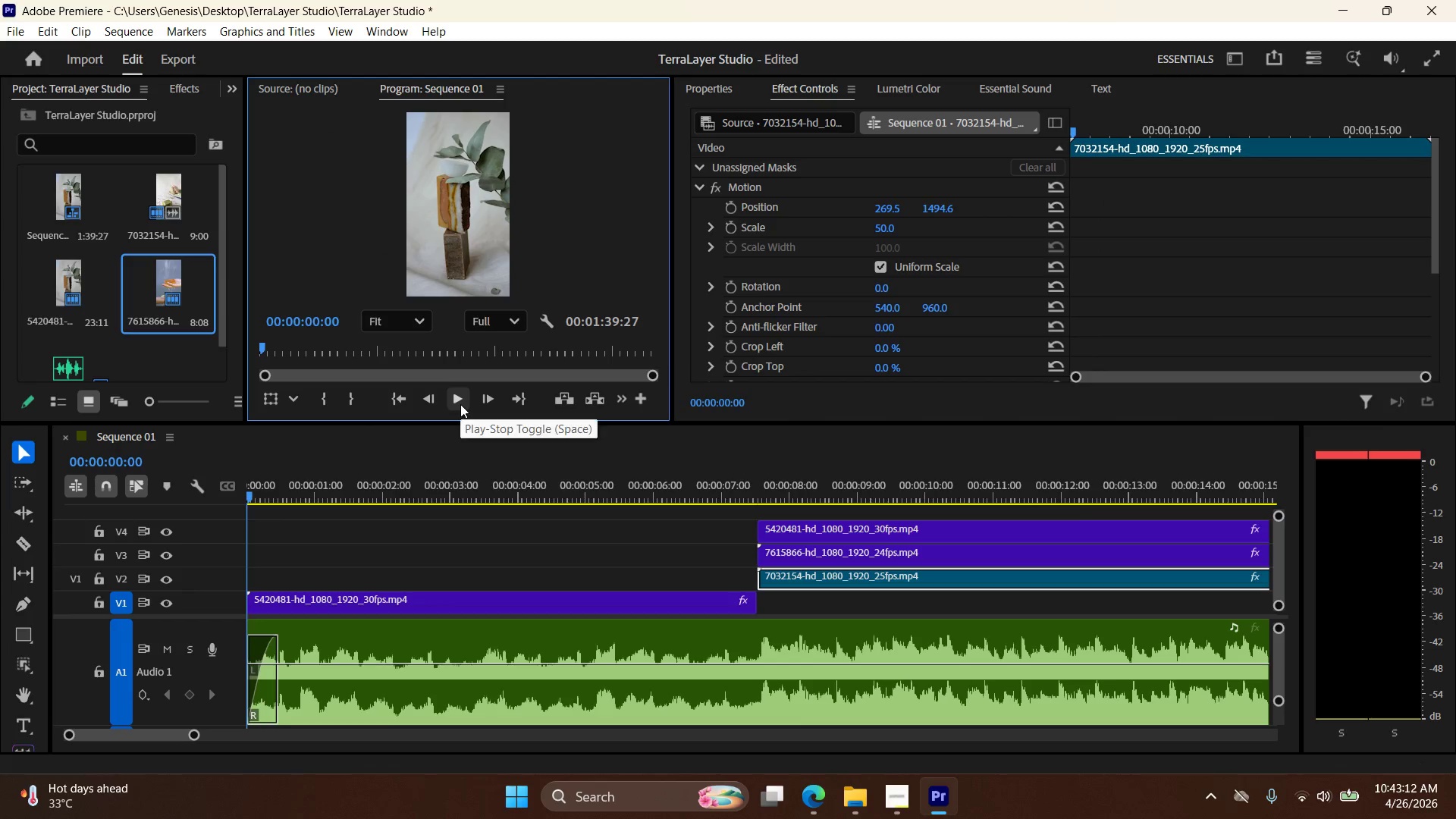 
left_click([459, 402])
 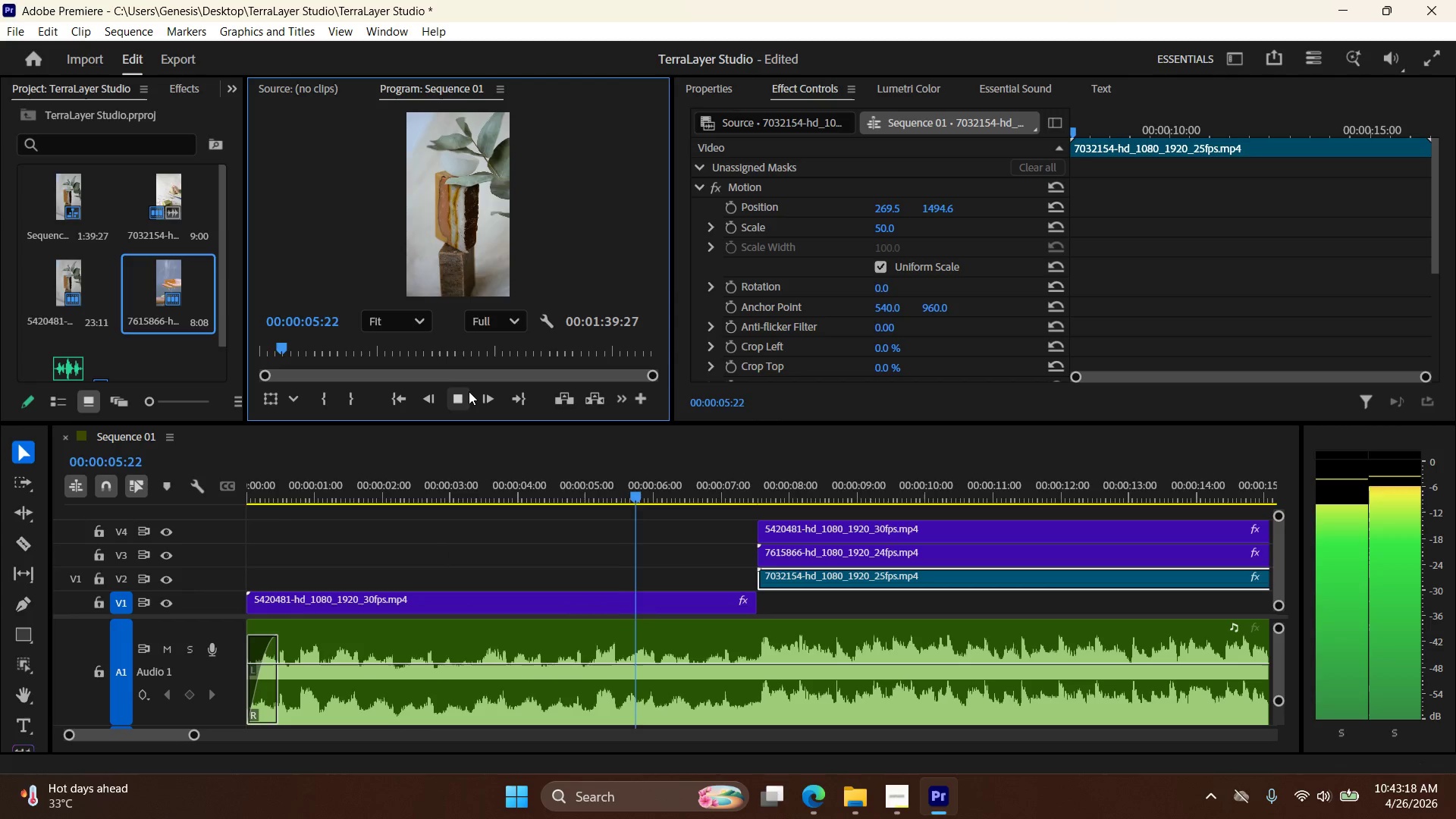 
wait(10.86)
 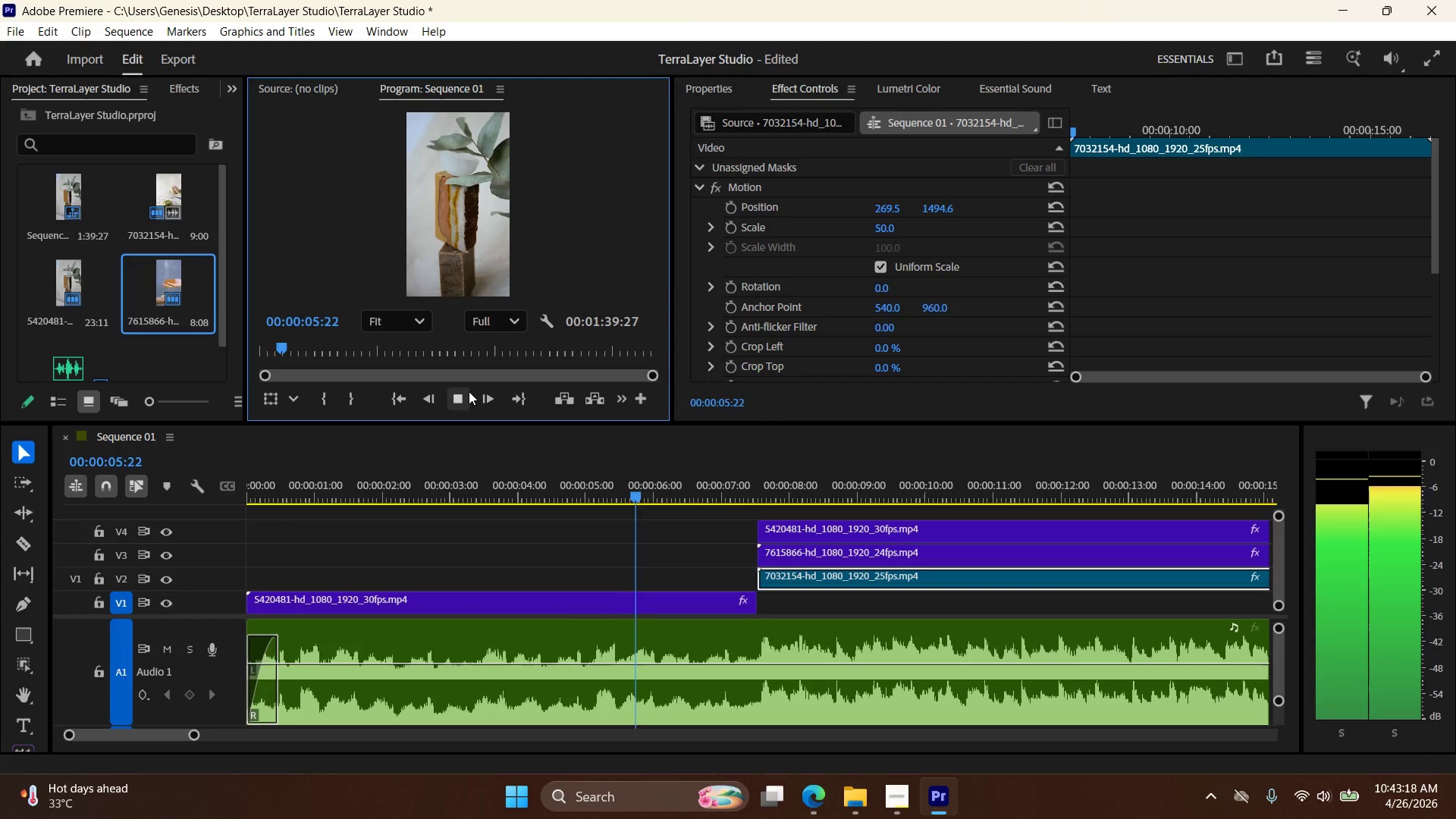 
left_click([466, 393])
 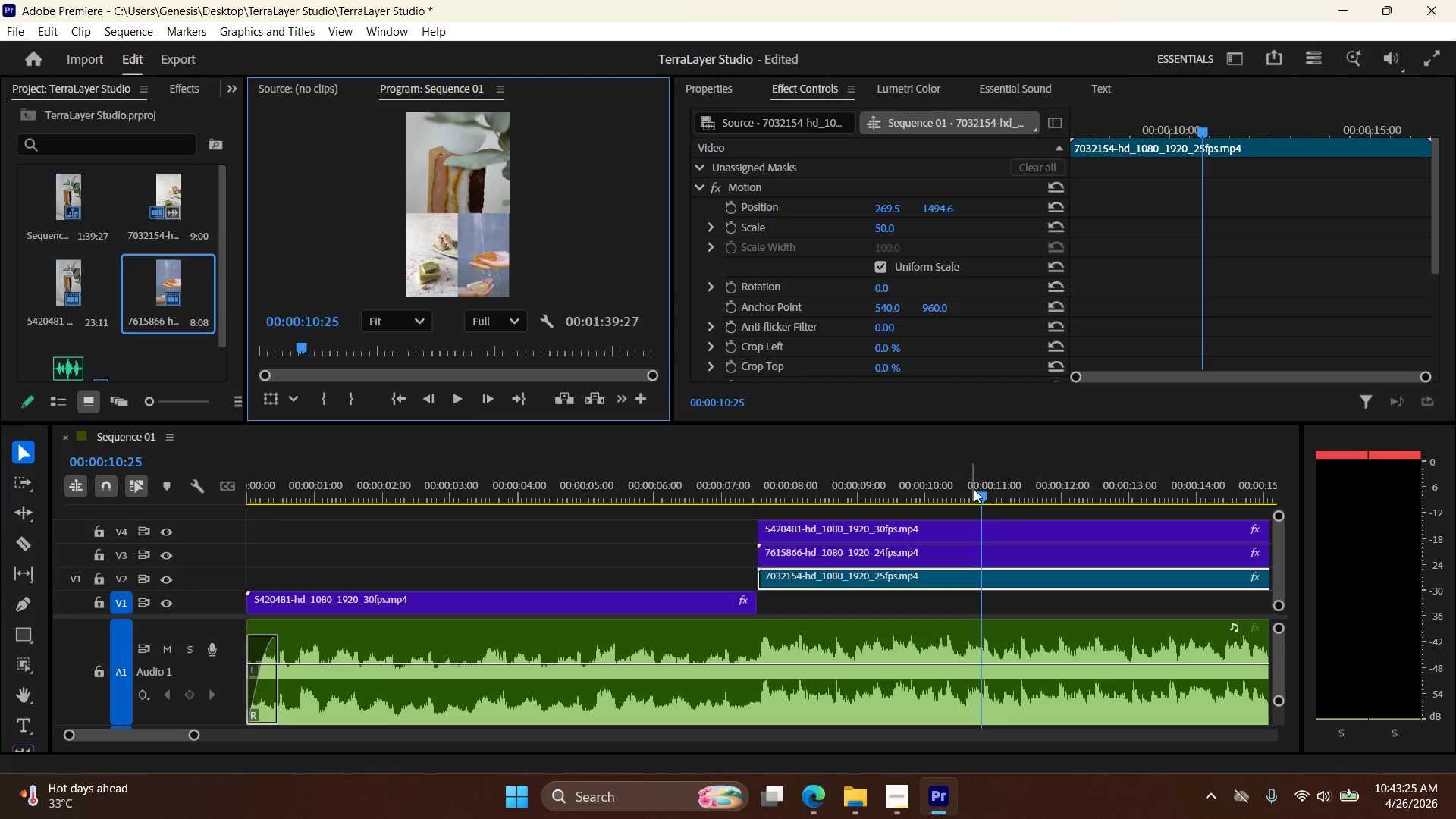 
left_click_drag(start_coordinate=[984, 500], to_coordinate=[817, 510])
 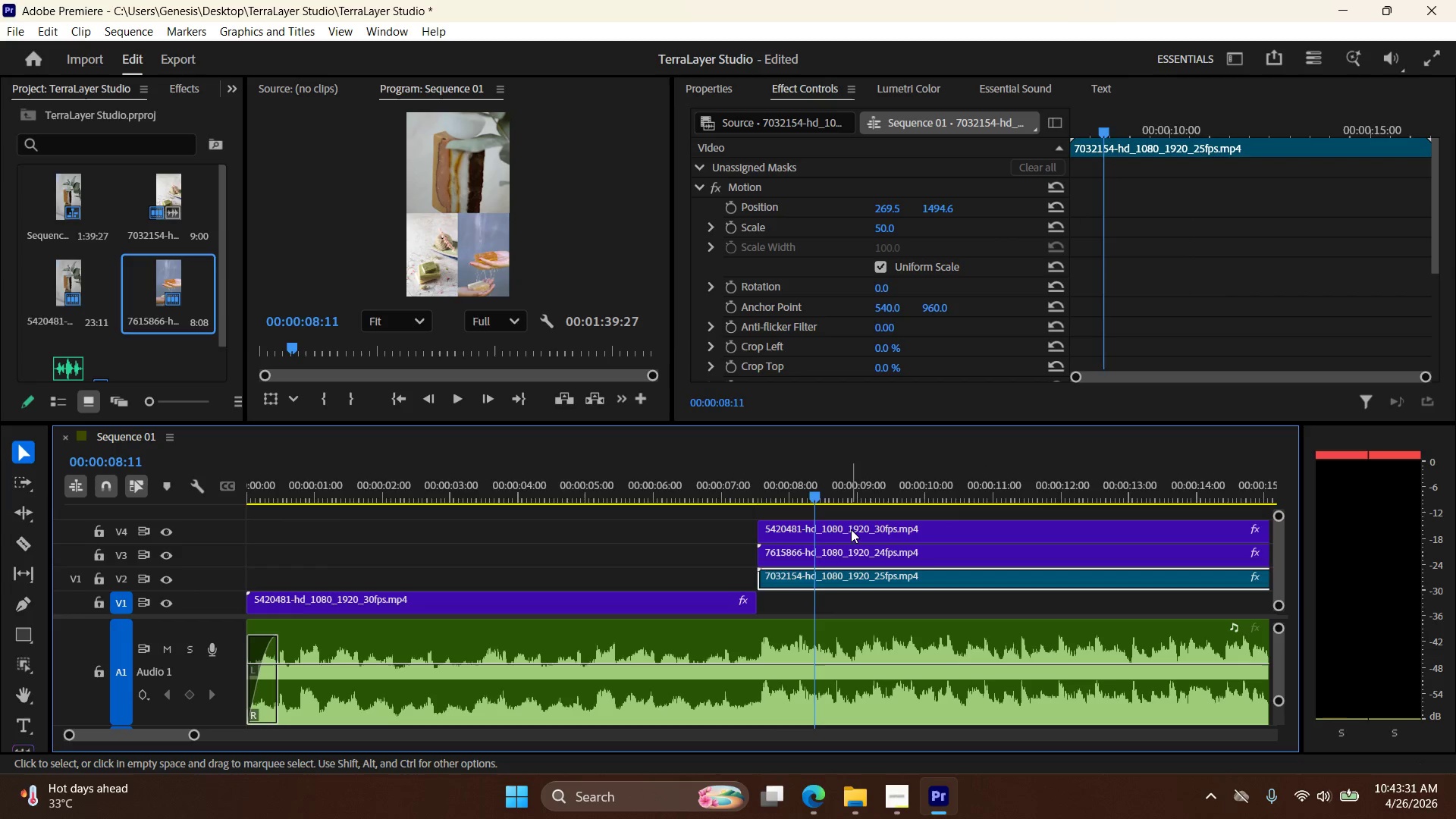 
left_click([852, 530])
 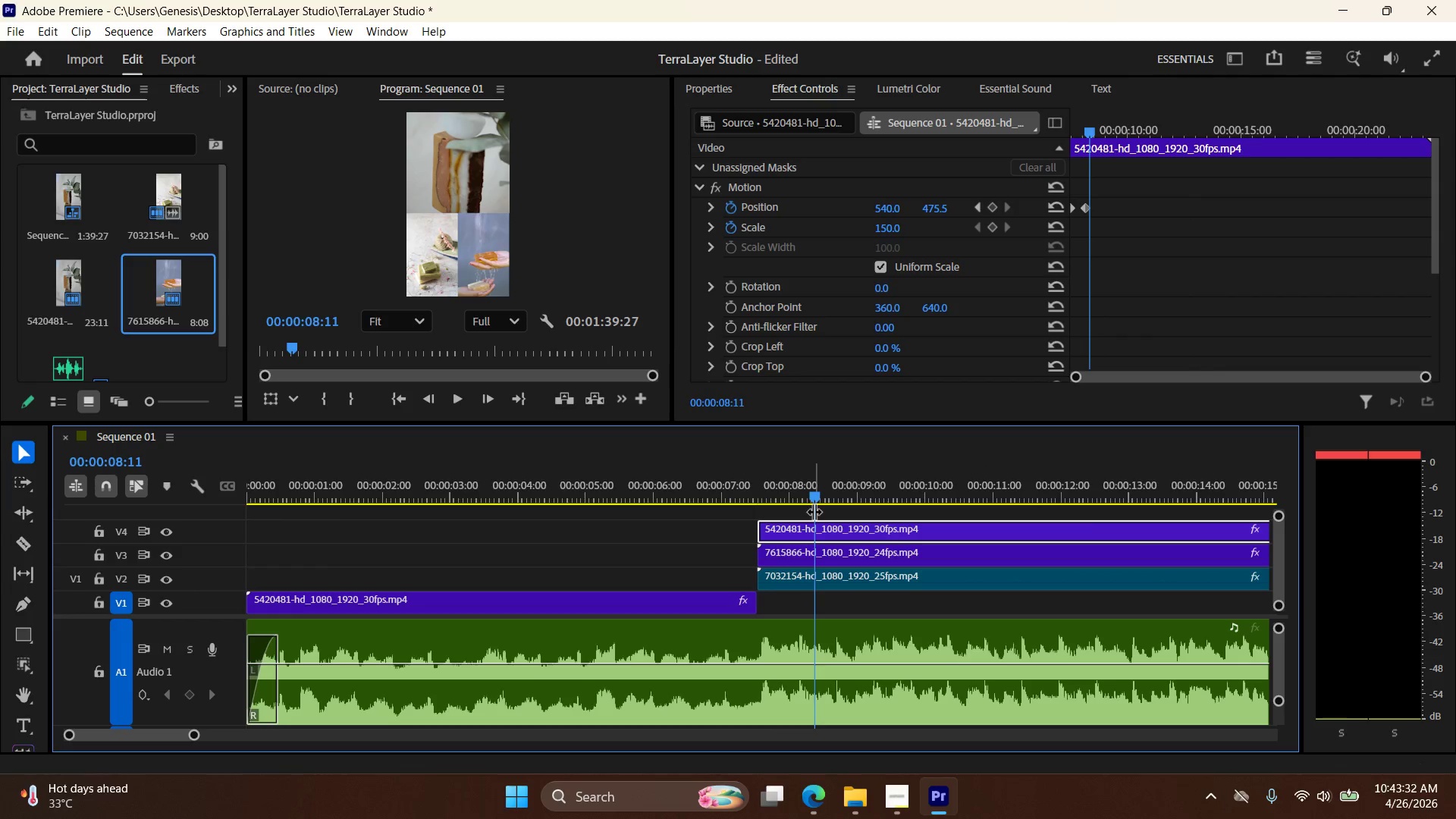 
left_click_drag(start_coordinate=[816, 500], to_coordinate=[802, 502])
 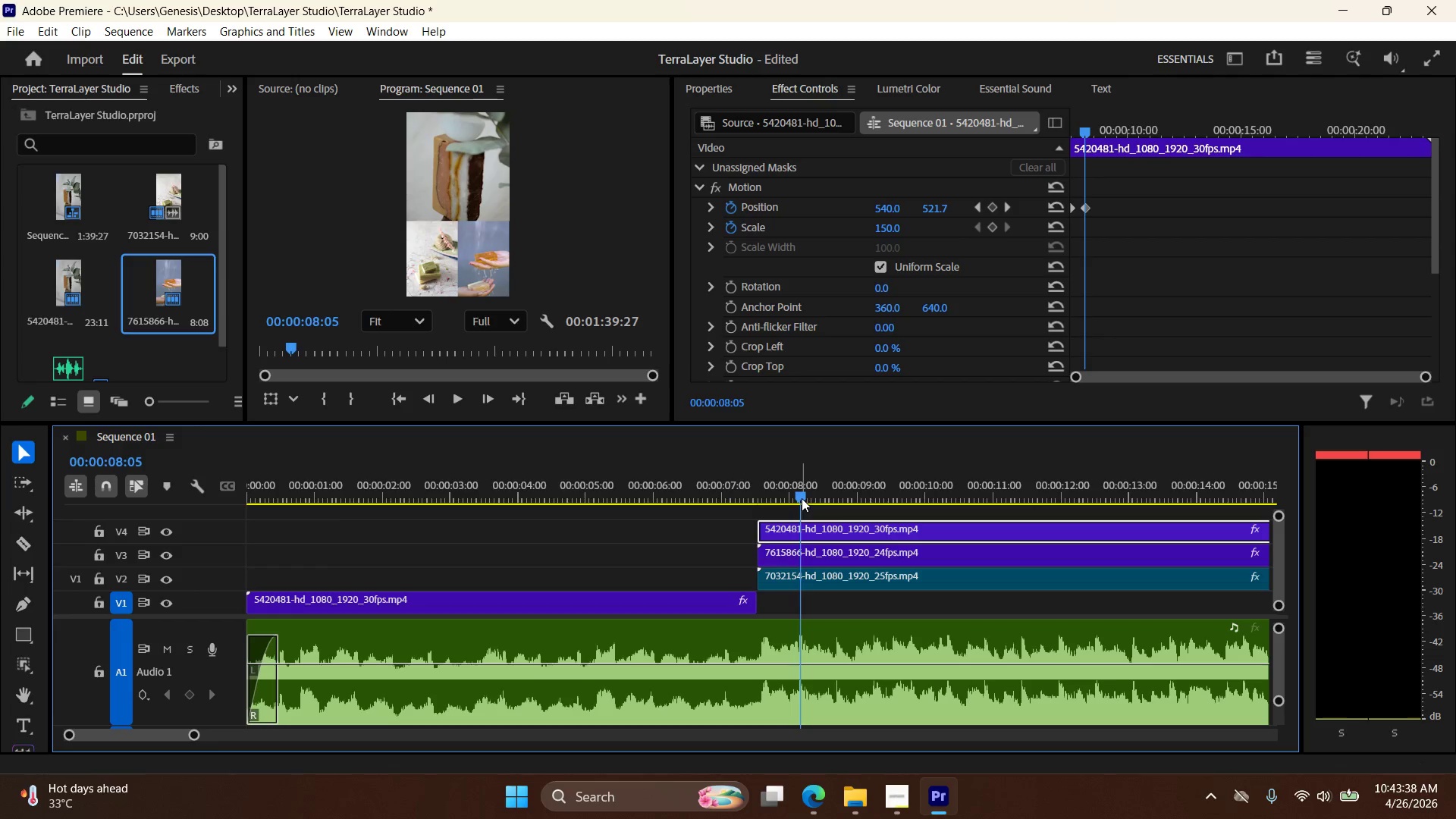 
left_click_drag(start_coordinate=[802, 497], to_coordinate=[806, 498])
 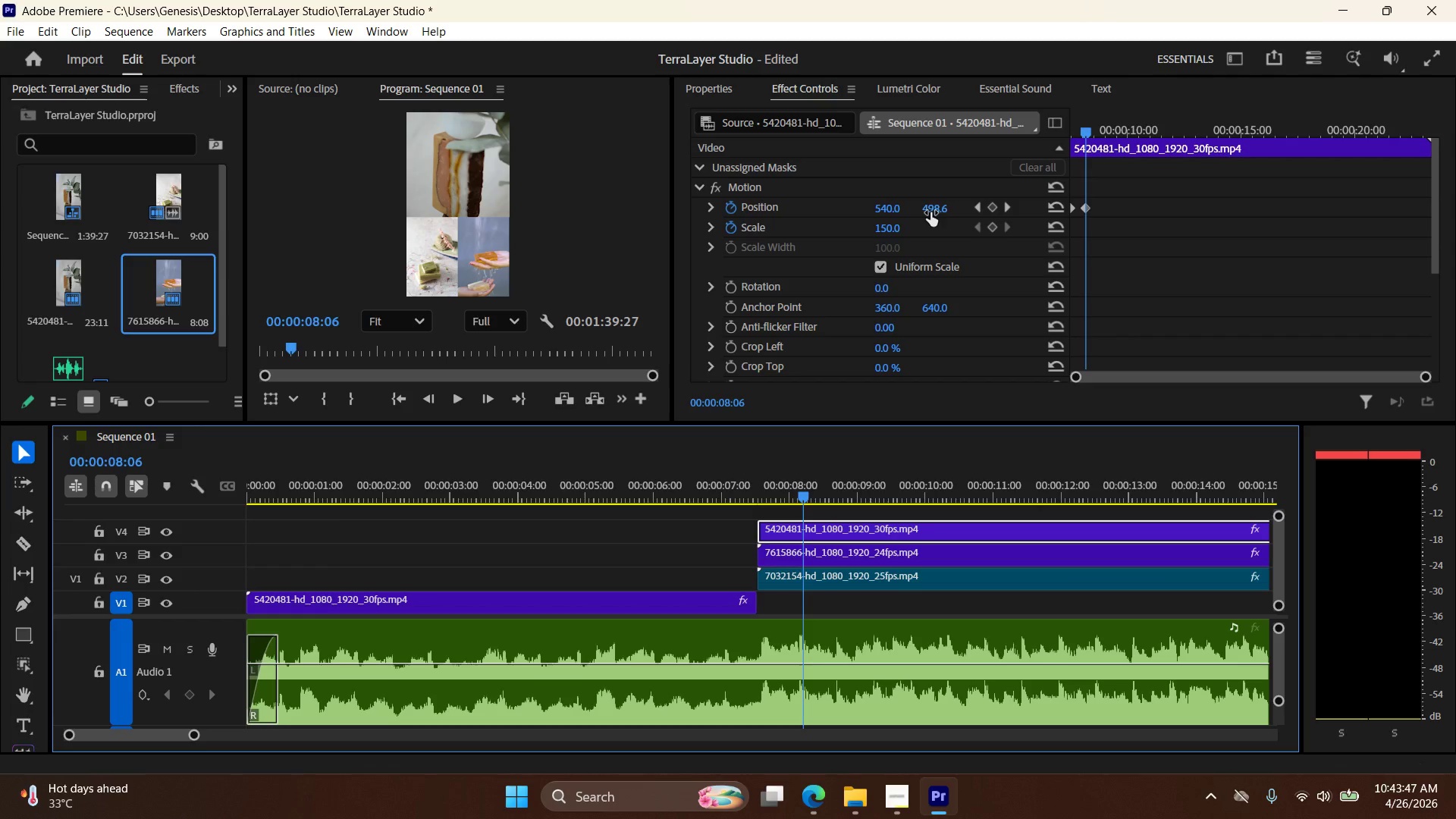 
wait(7.25)
 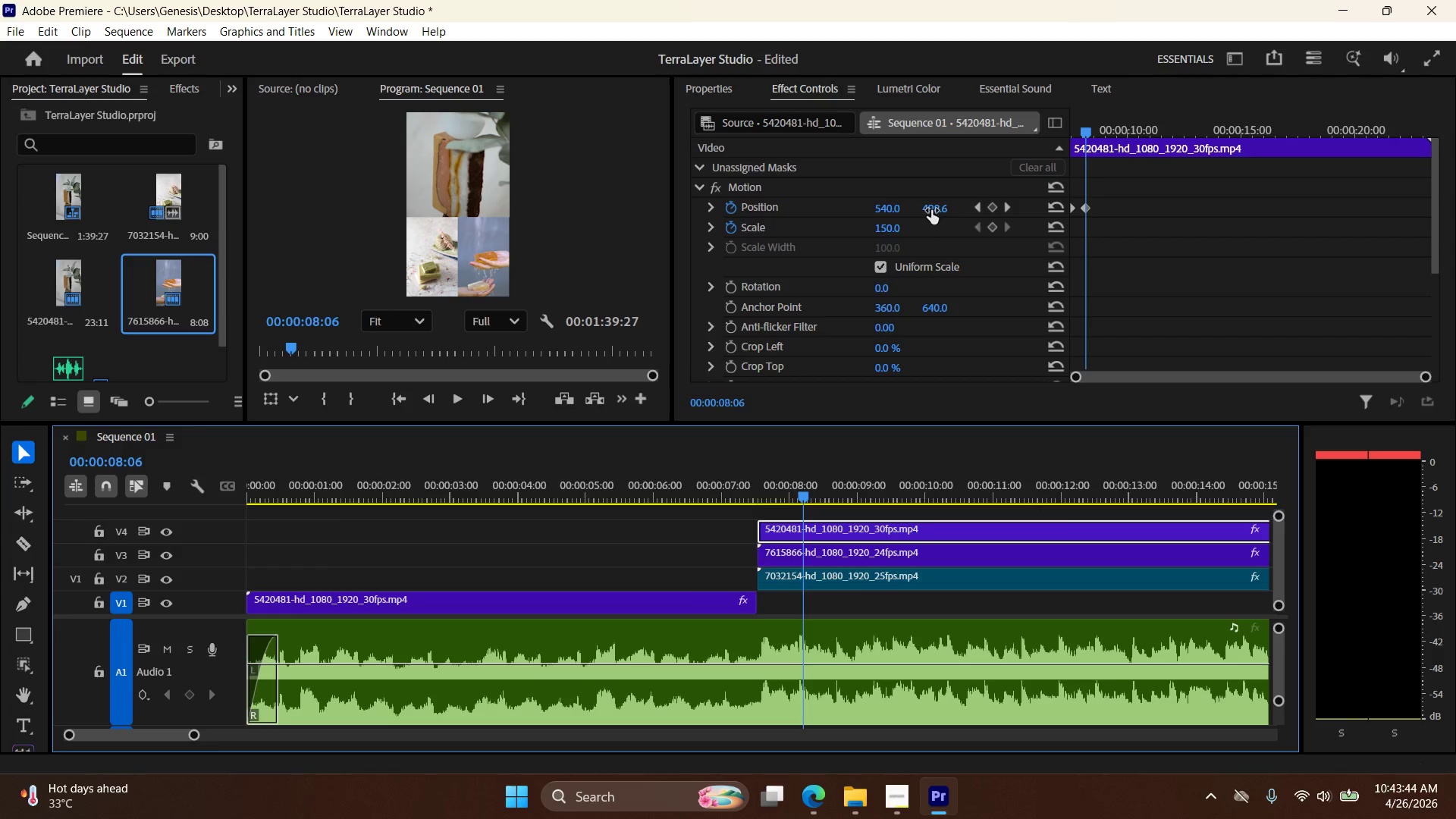 
double_click([943, 205])
 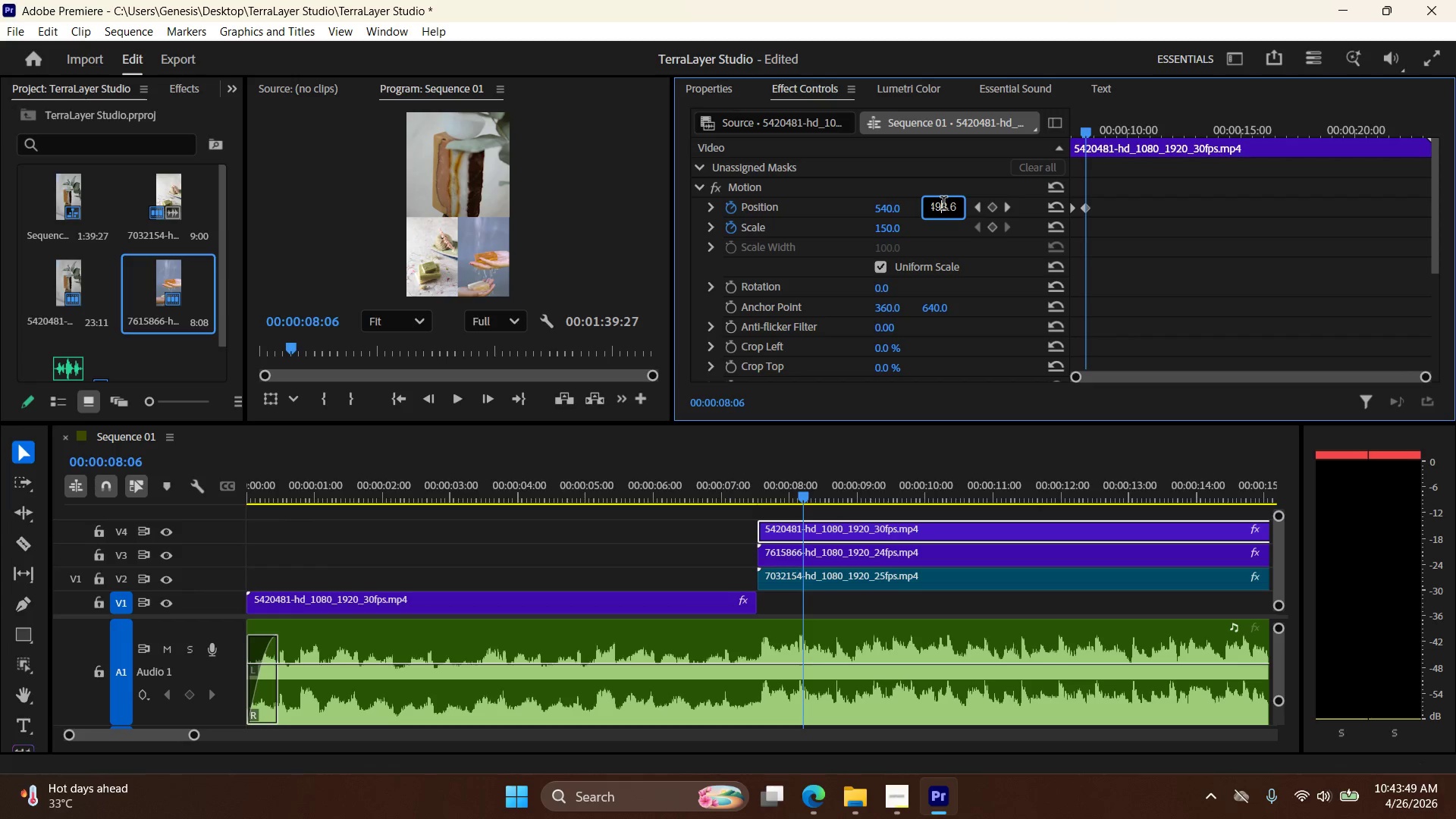 
triple_click([943, 205])
 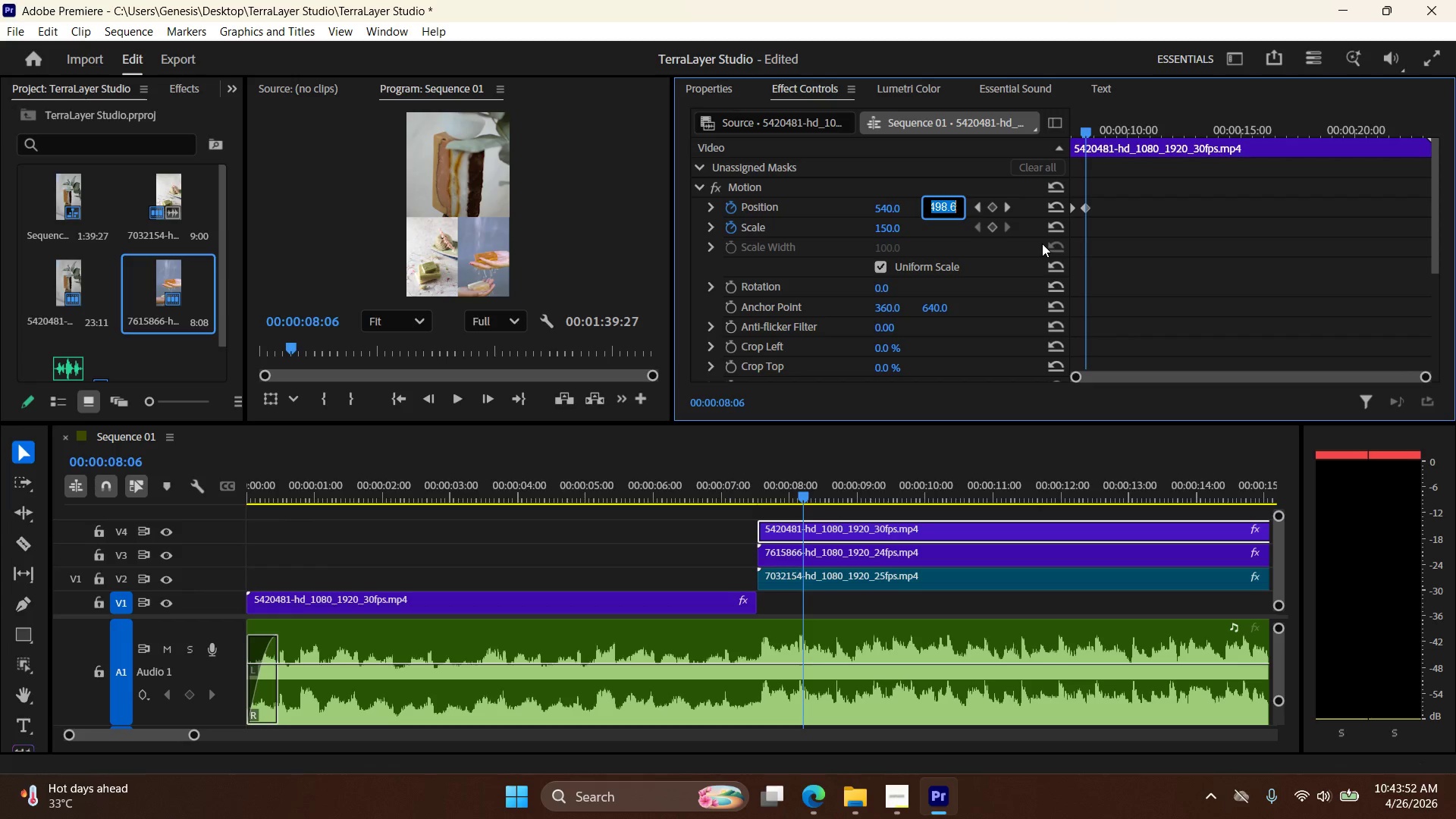 
scroll: coordinate [890, 280], scroll_direction: down, amount: 3.0
 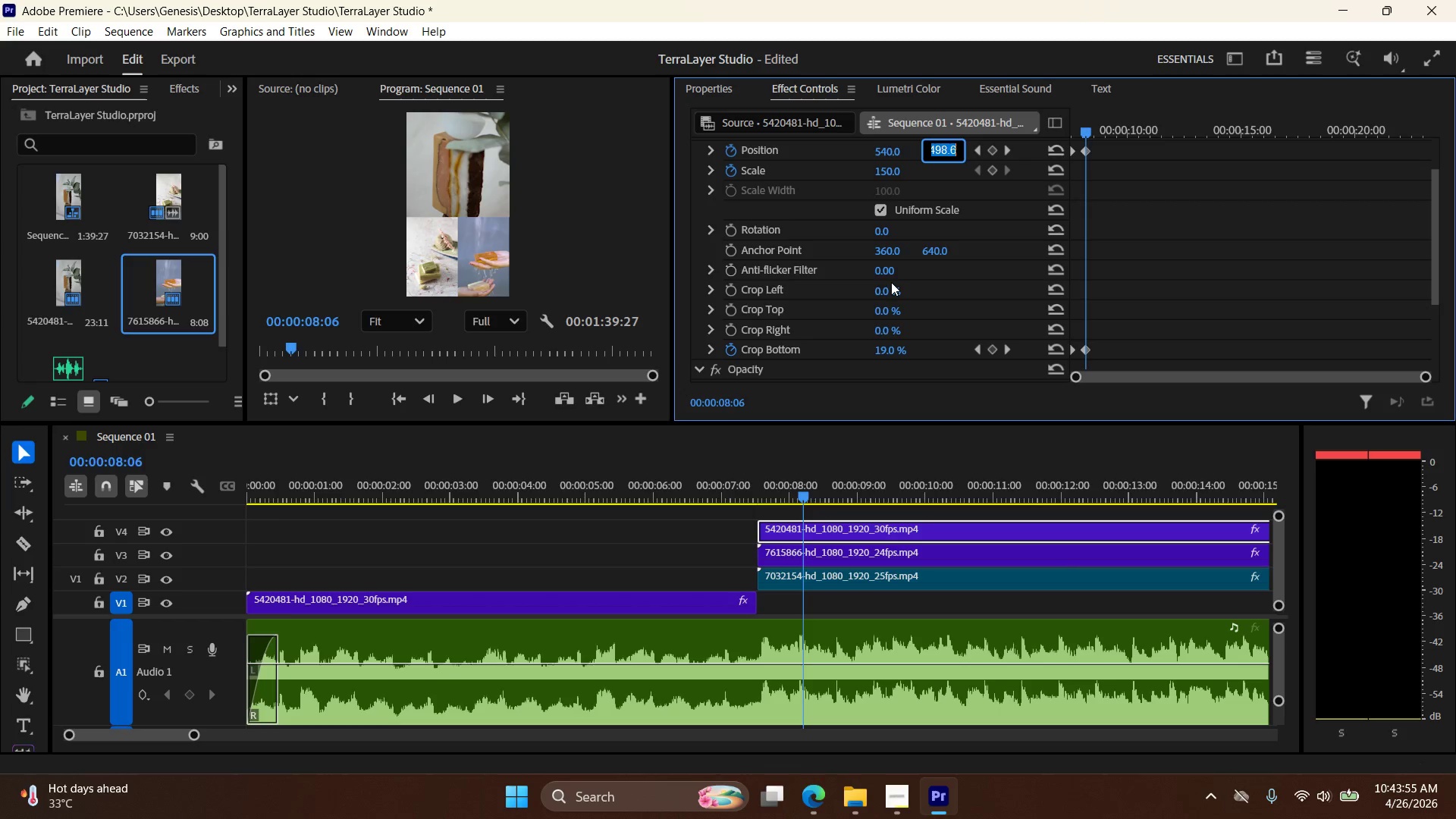 
scroll: coordinate [896, 289], scroll_direction: up, amount: 2.0
 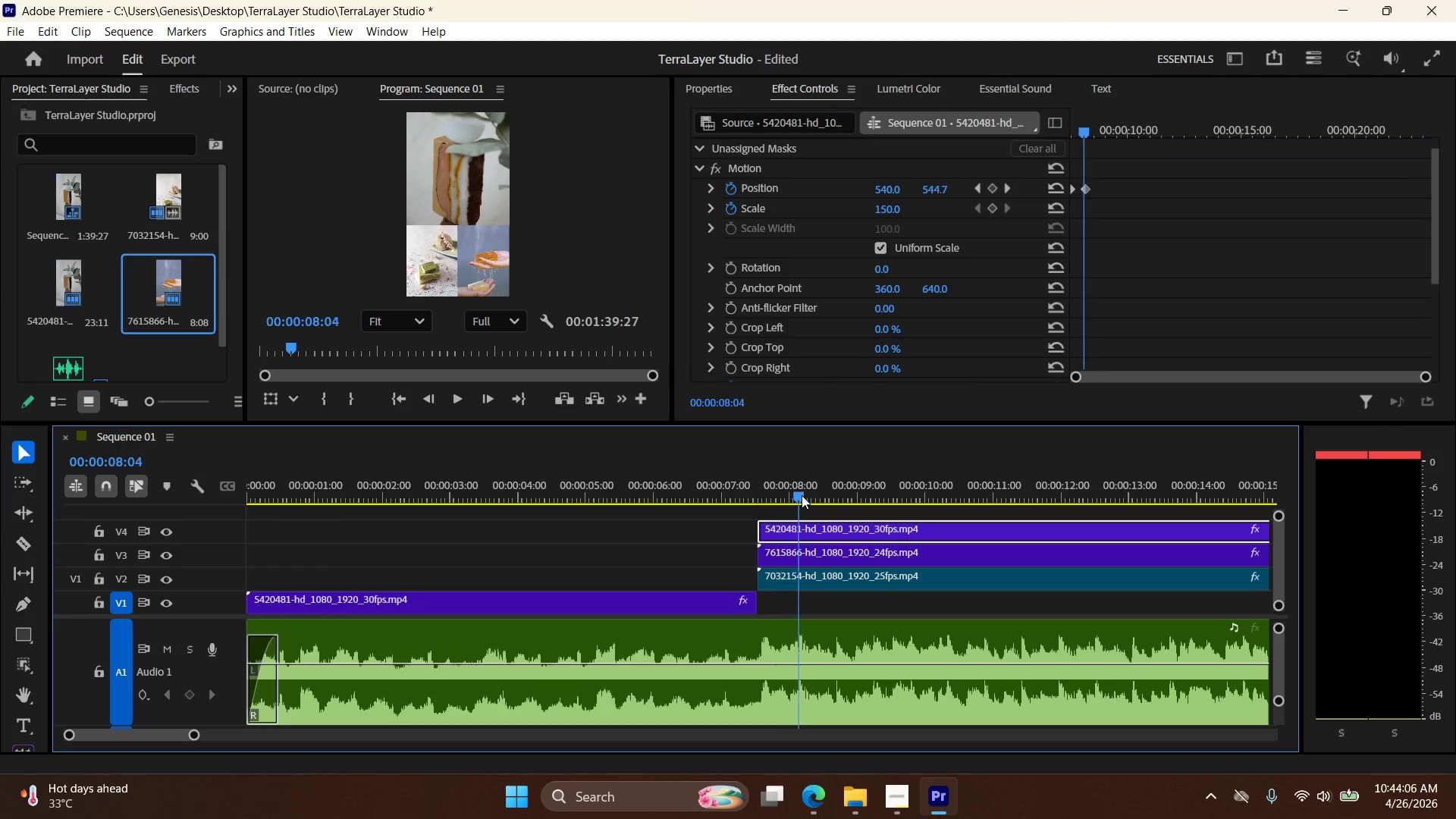 
wait(12.97)
 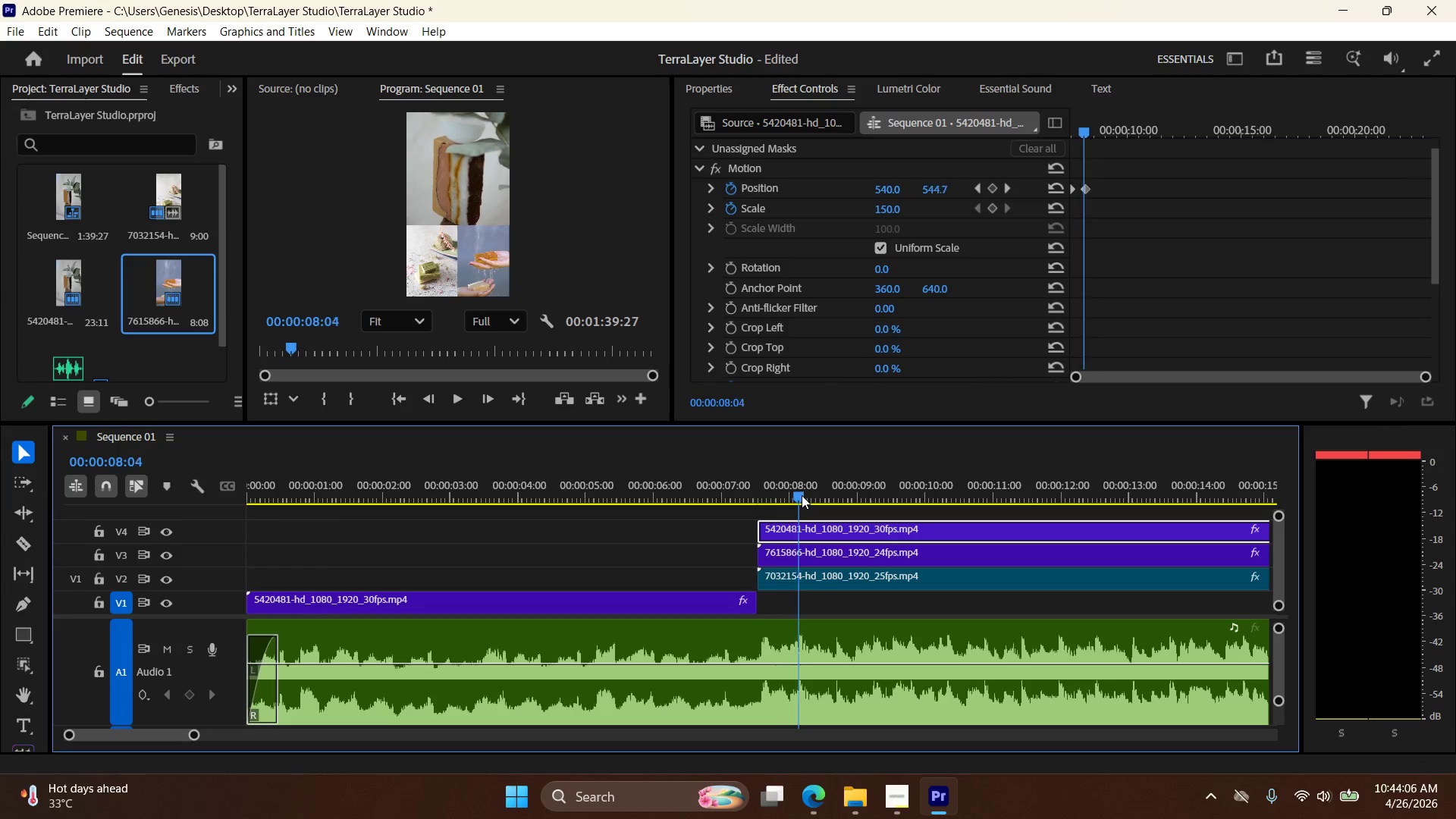 
double_click([943, 186])
 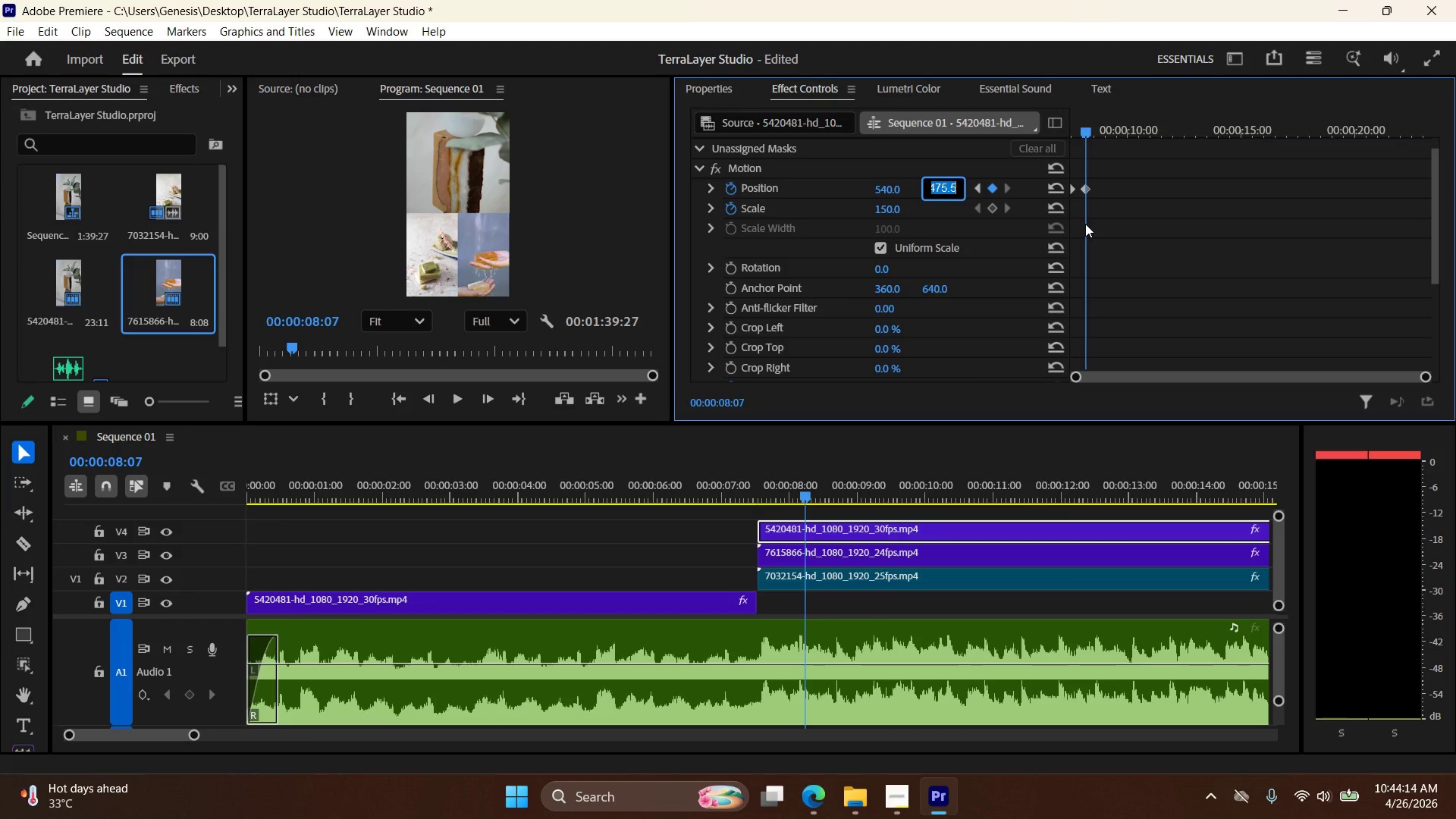 
key(Numpad4)
 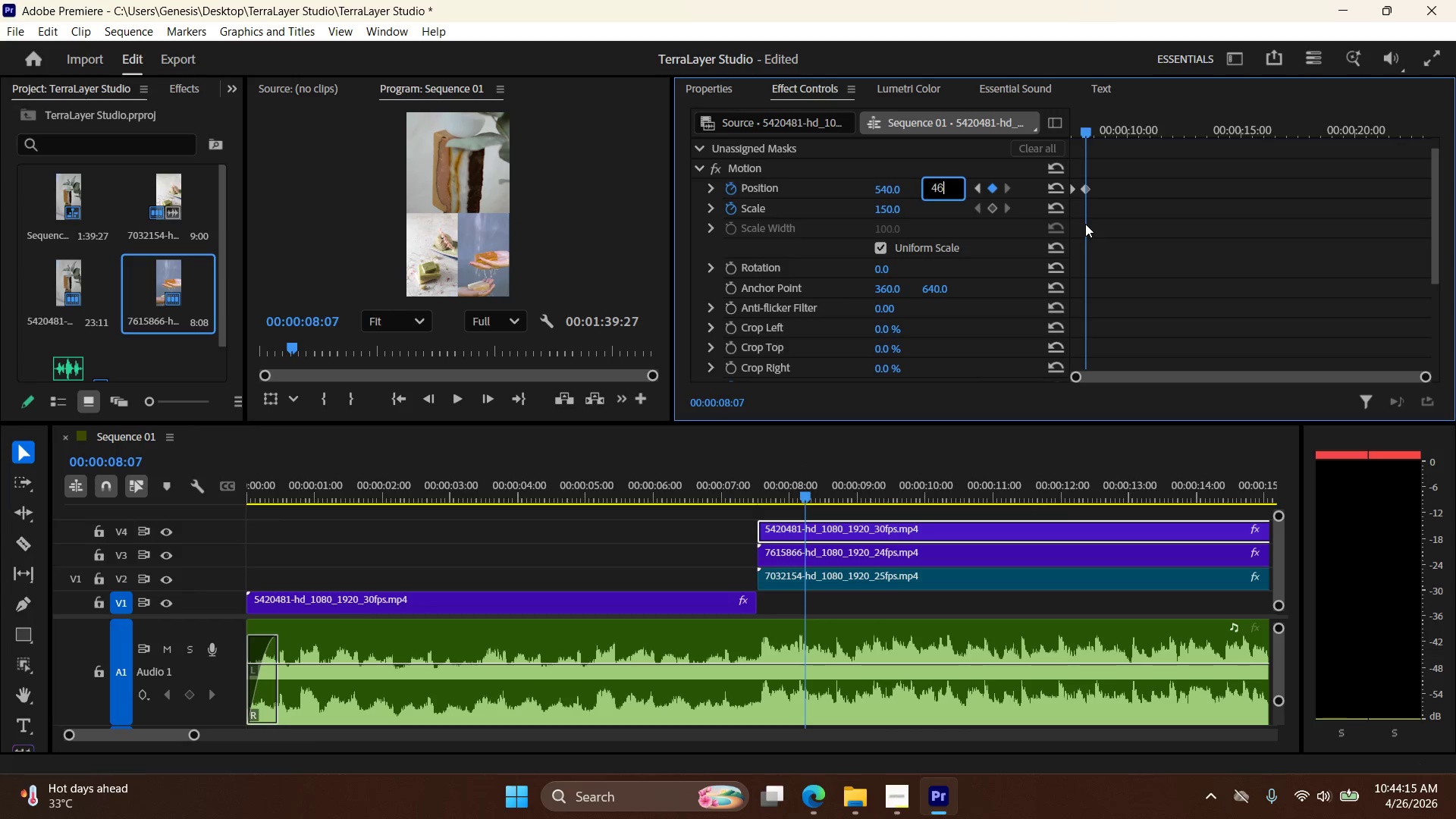 
key(Numpad6)
 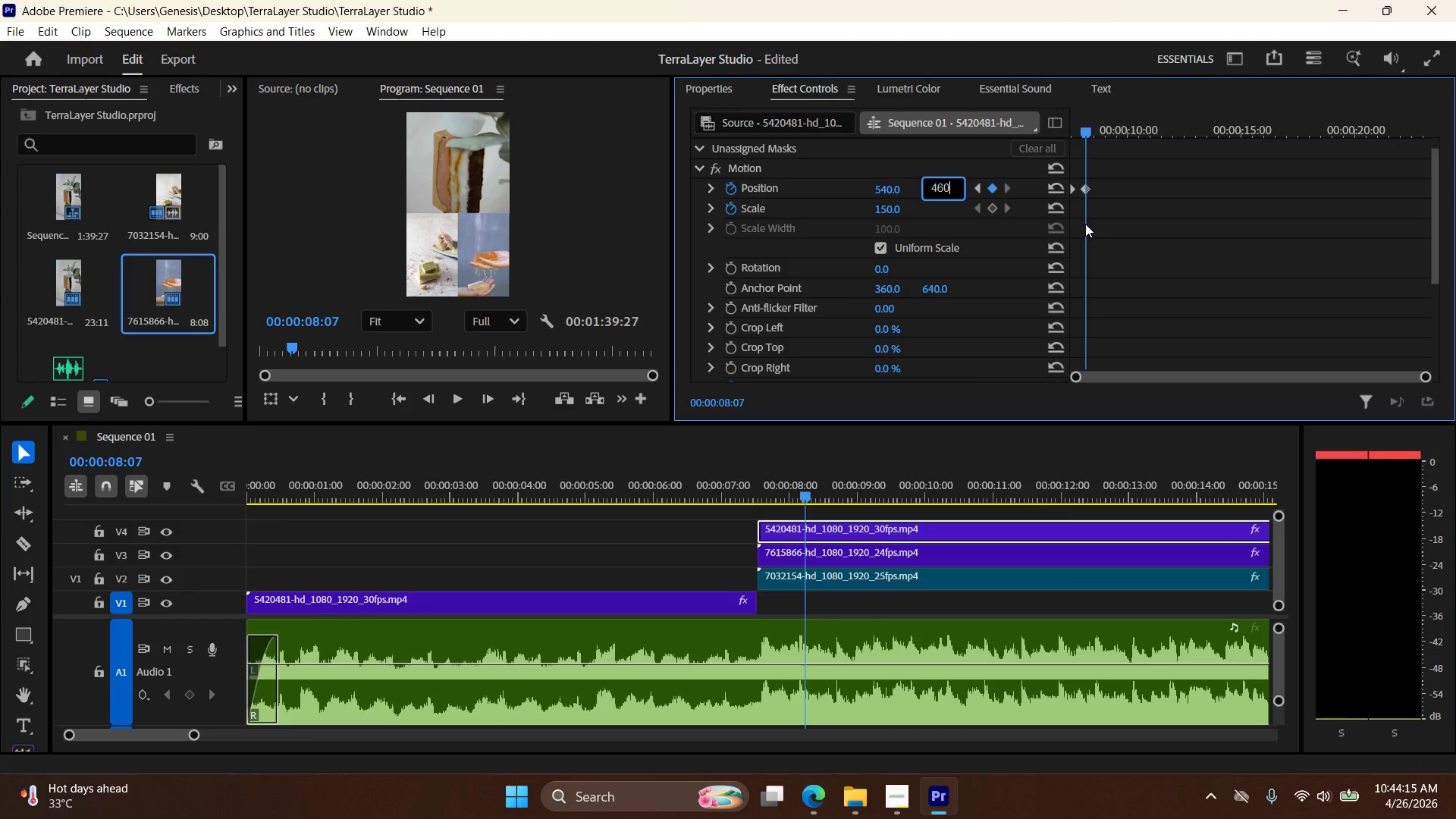 
key(Numpad0)
 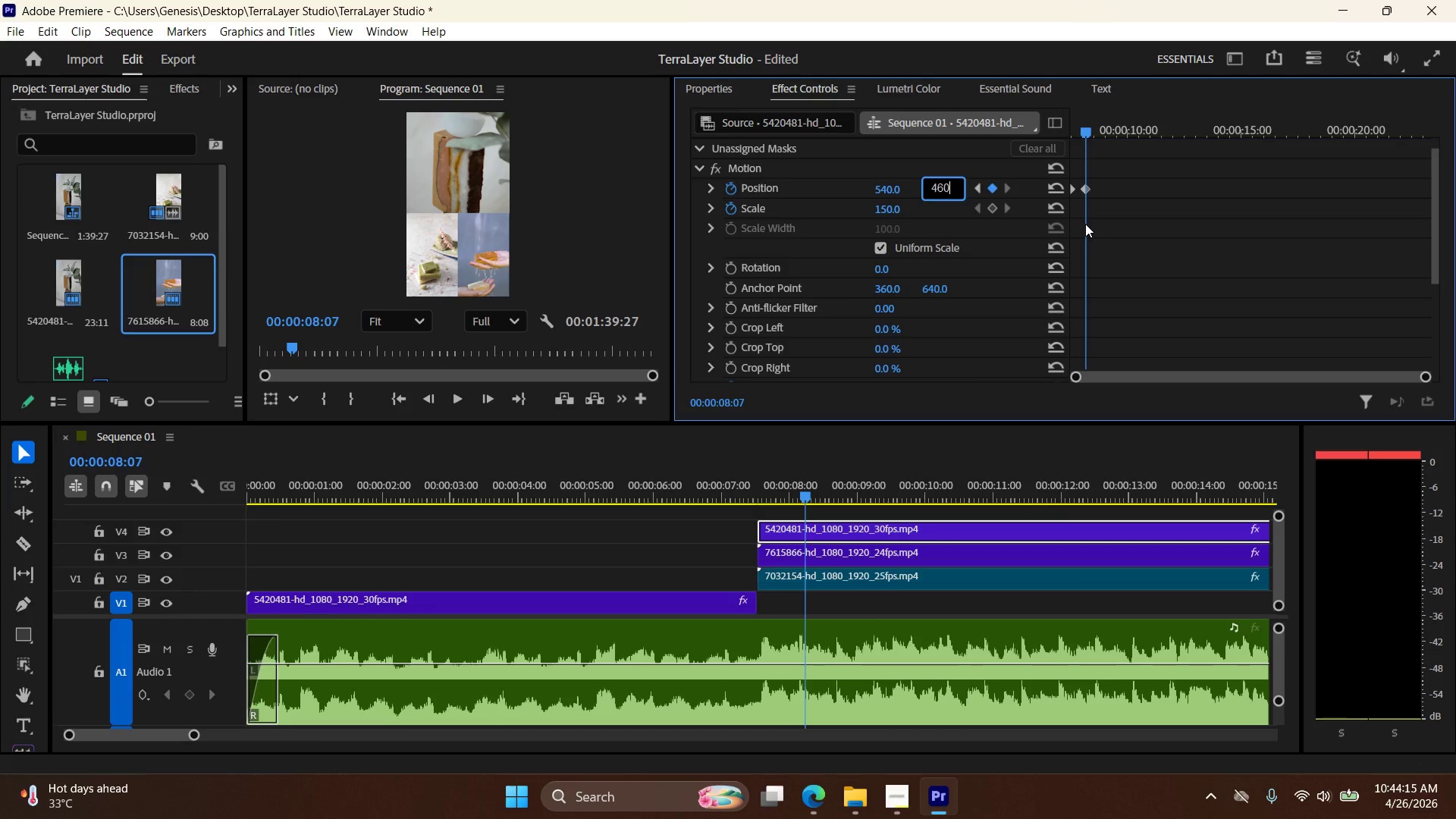 
key(NumpadEnter)
 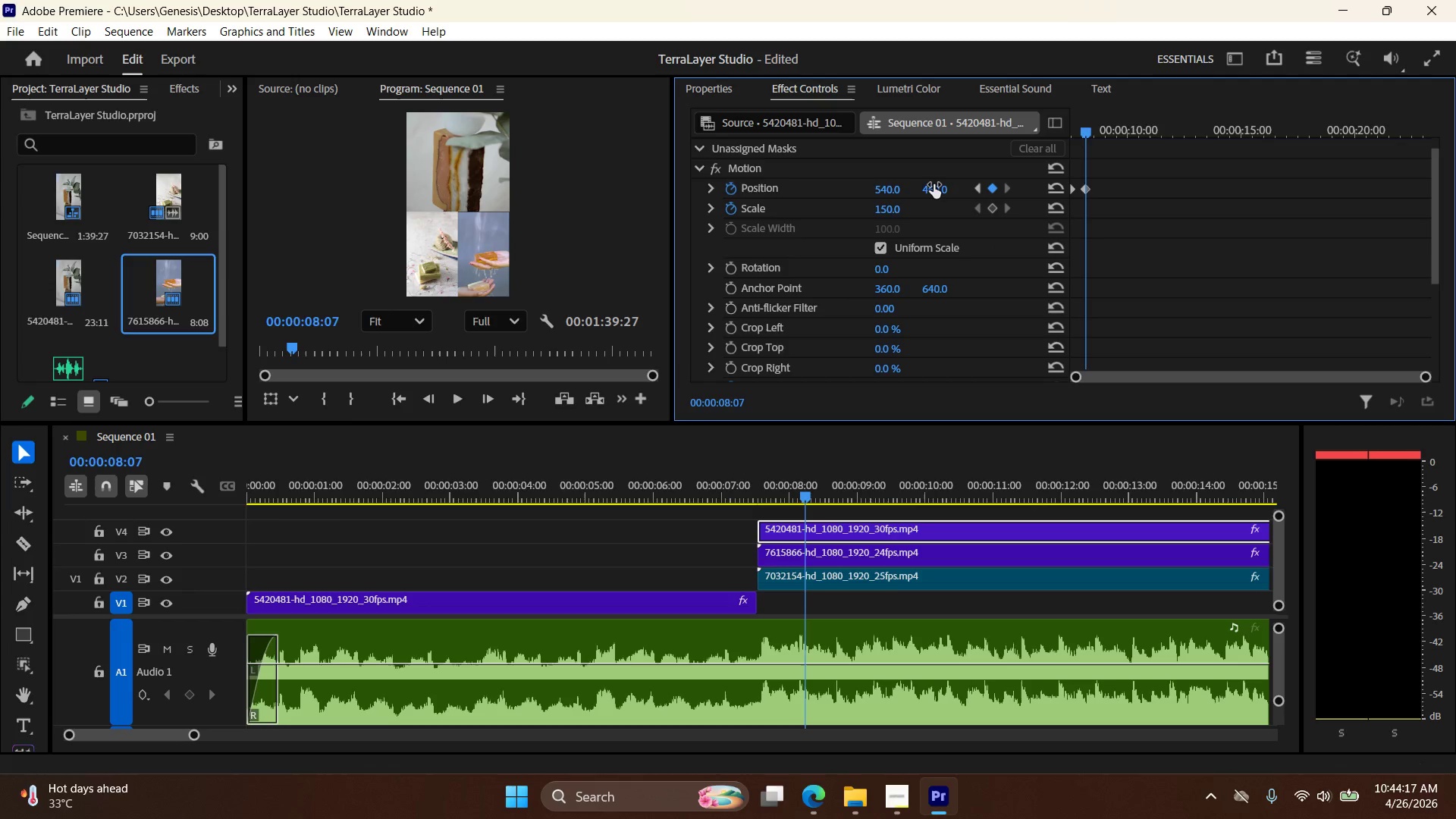 
double_click([943, 186])
 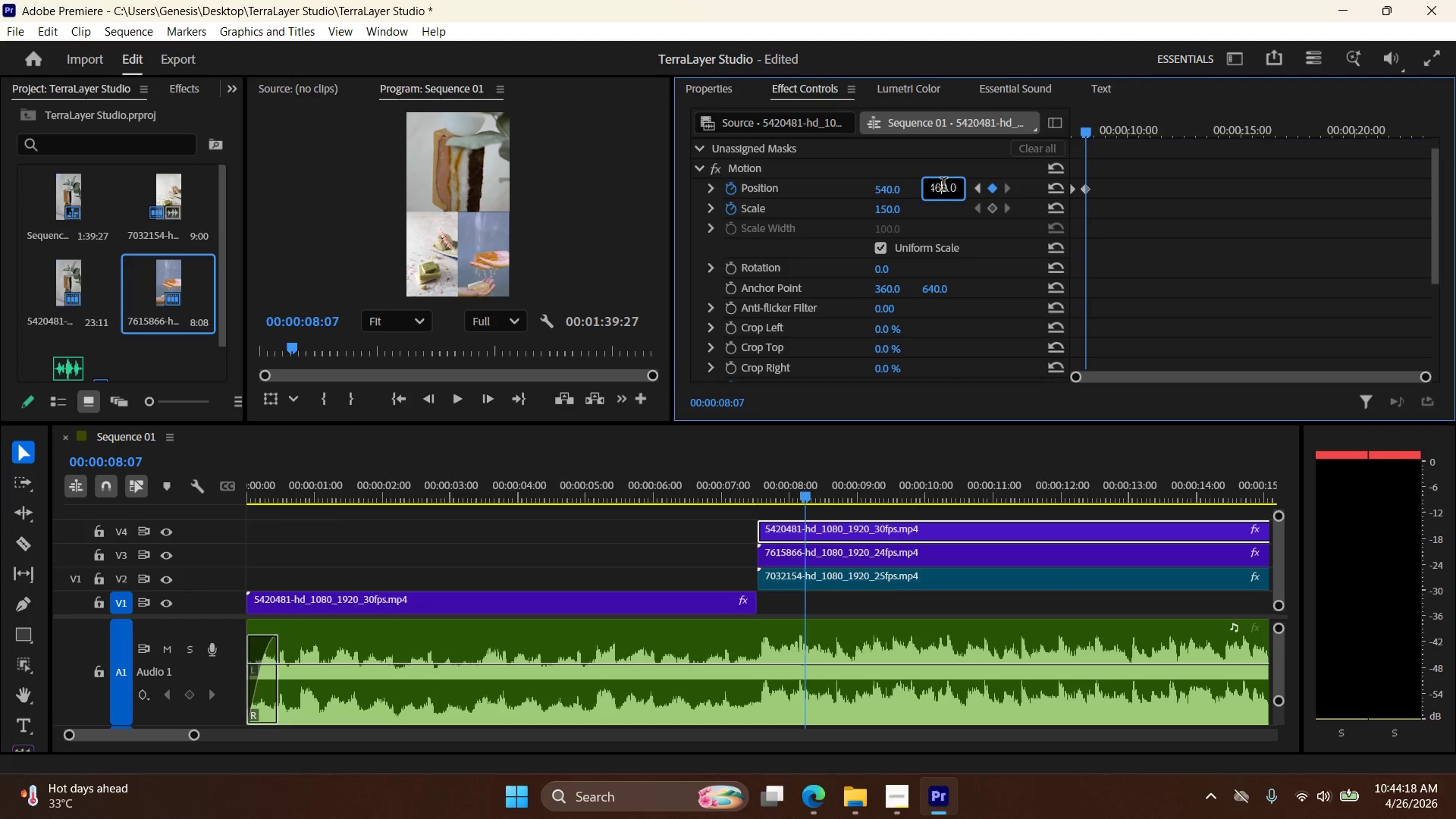 
triple_click([943, 186])
 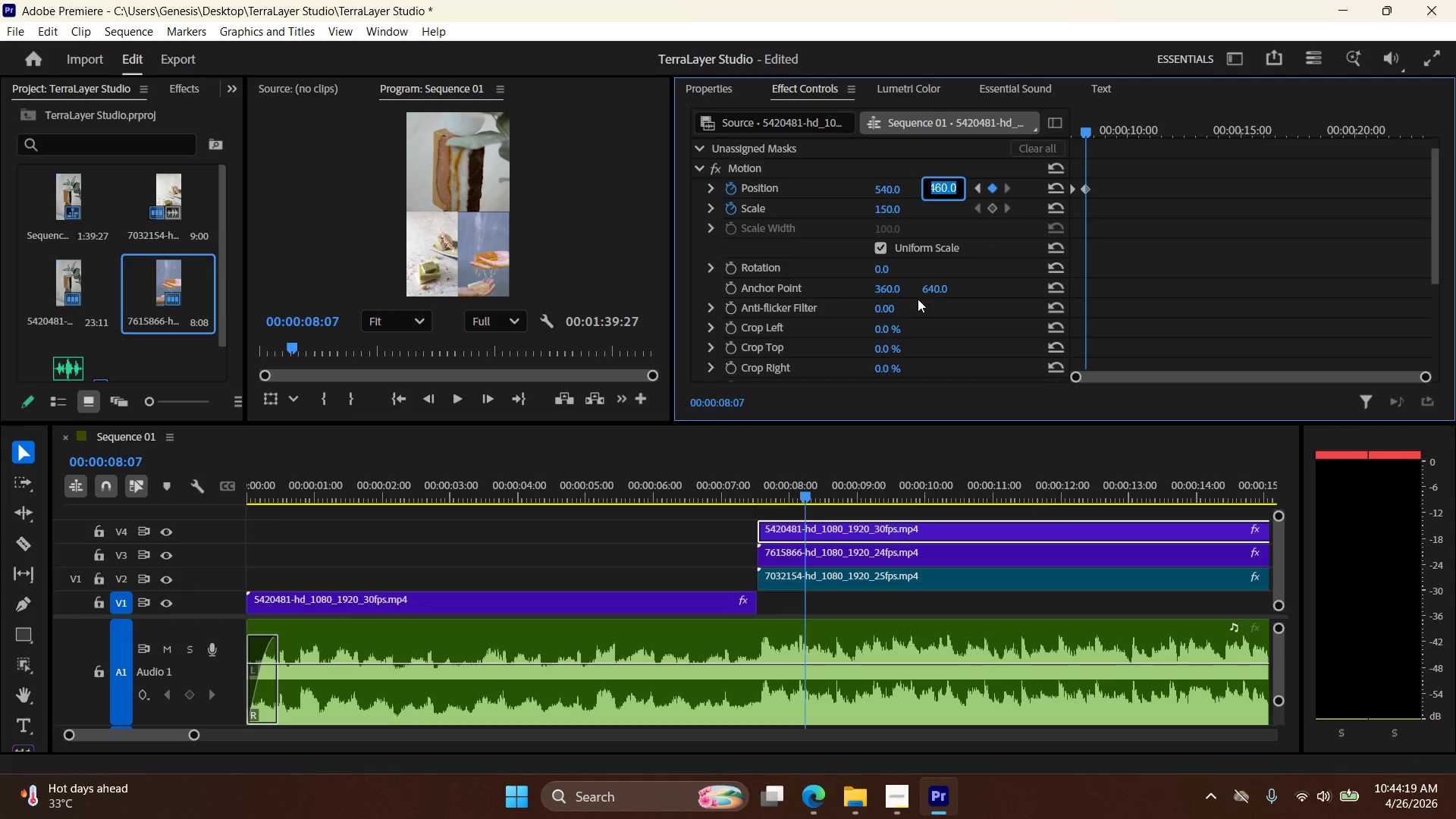 
scroll: coordinate [919, 292], scroll_direction: down, amount: 6.0
 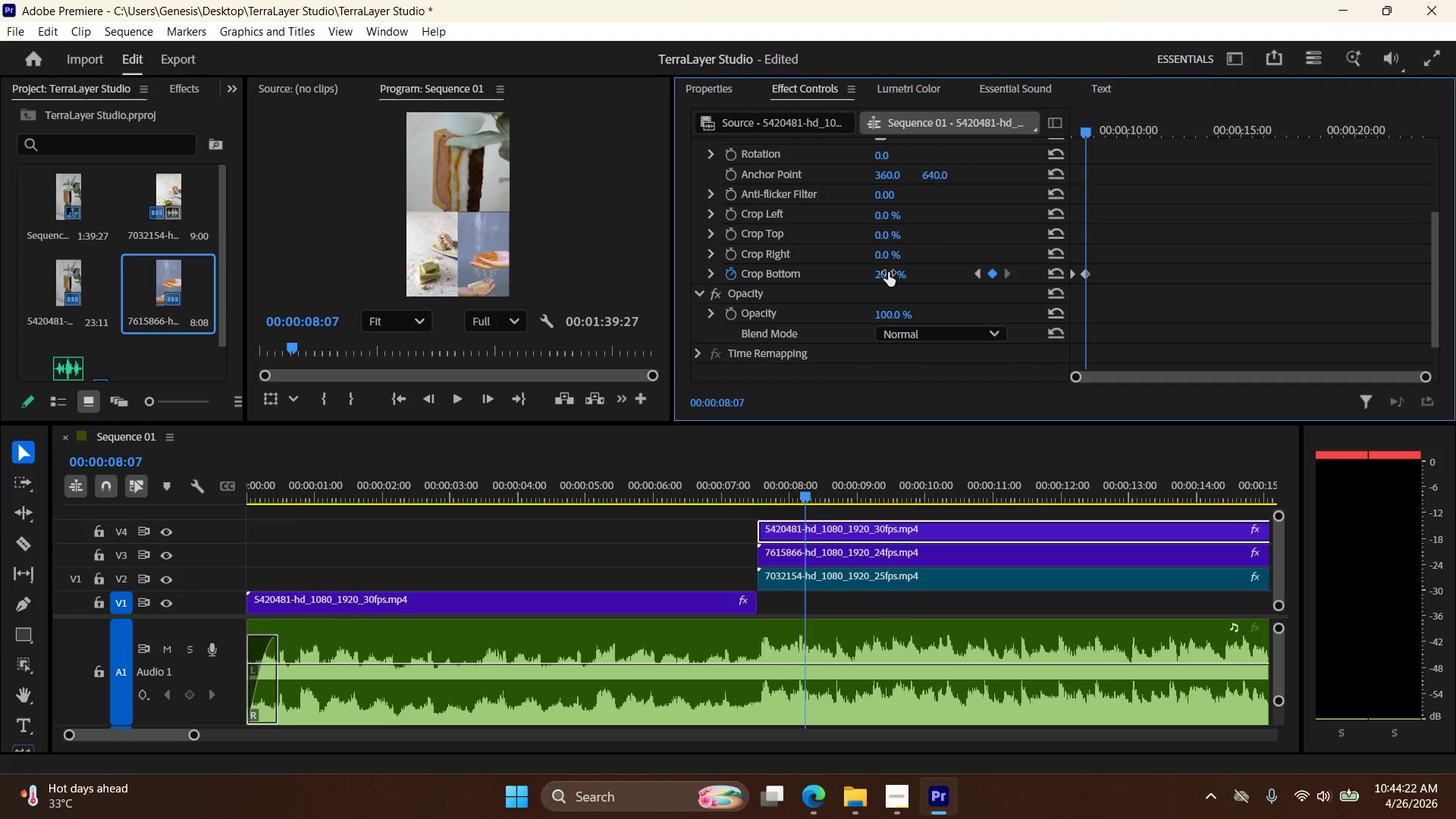 
double_click([901, 271])
 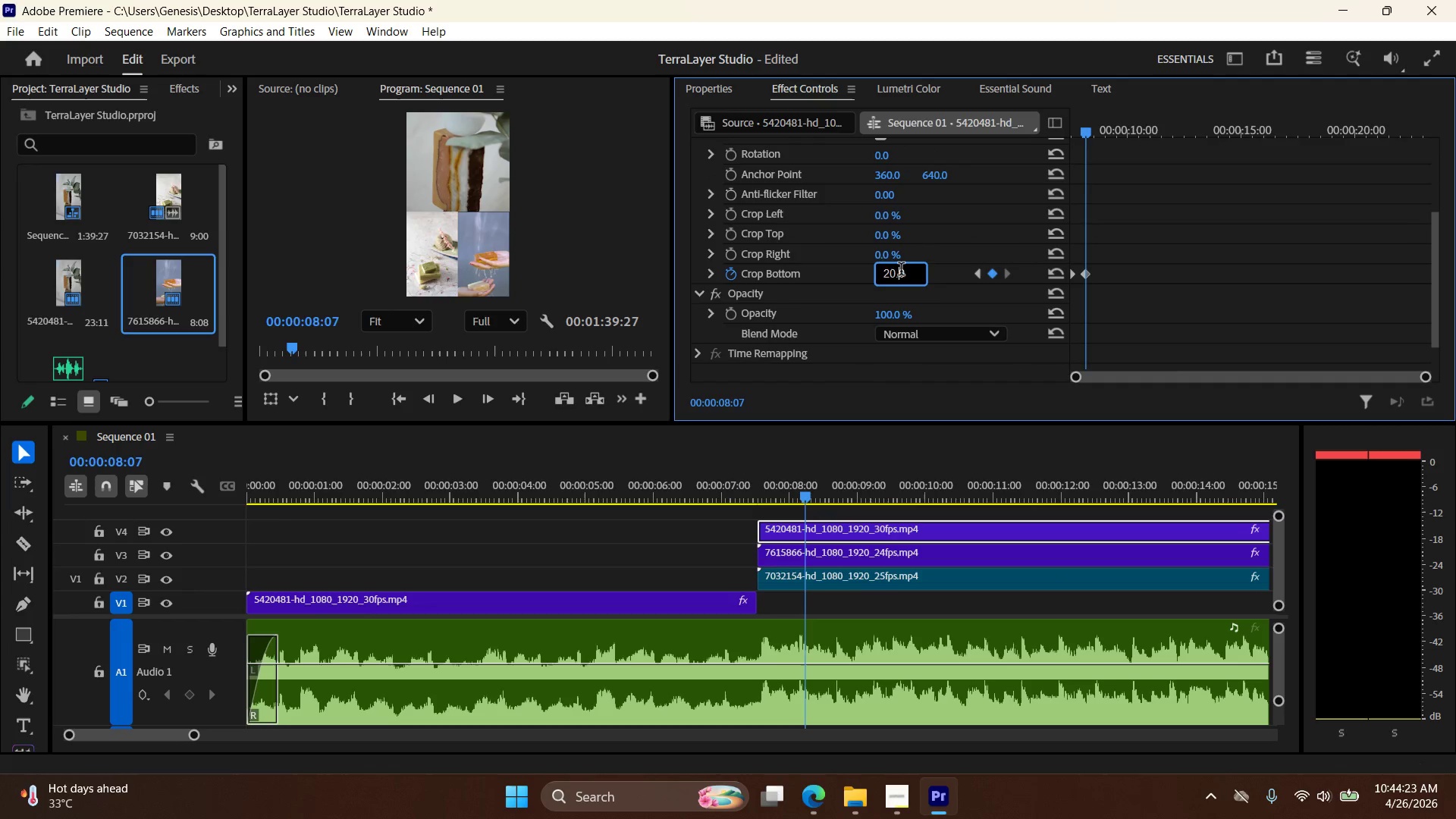 
triple_click([901, 271])
 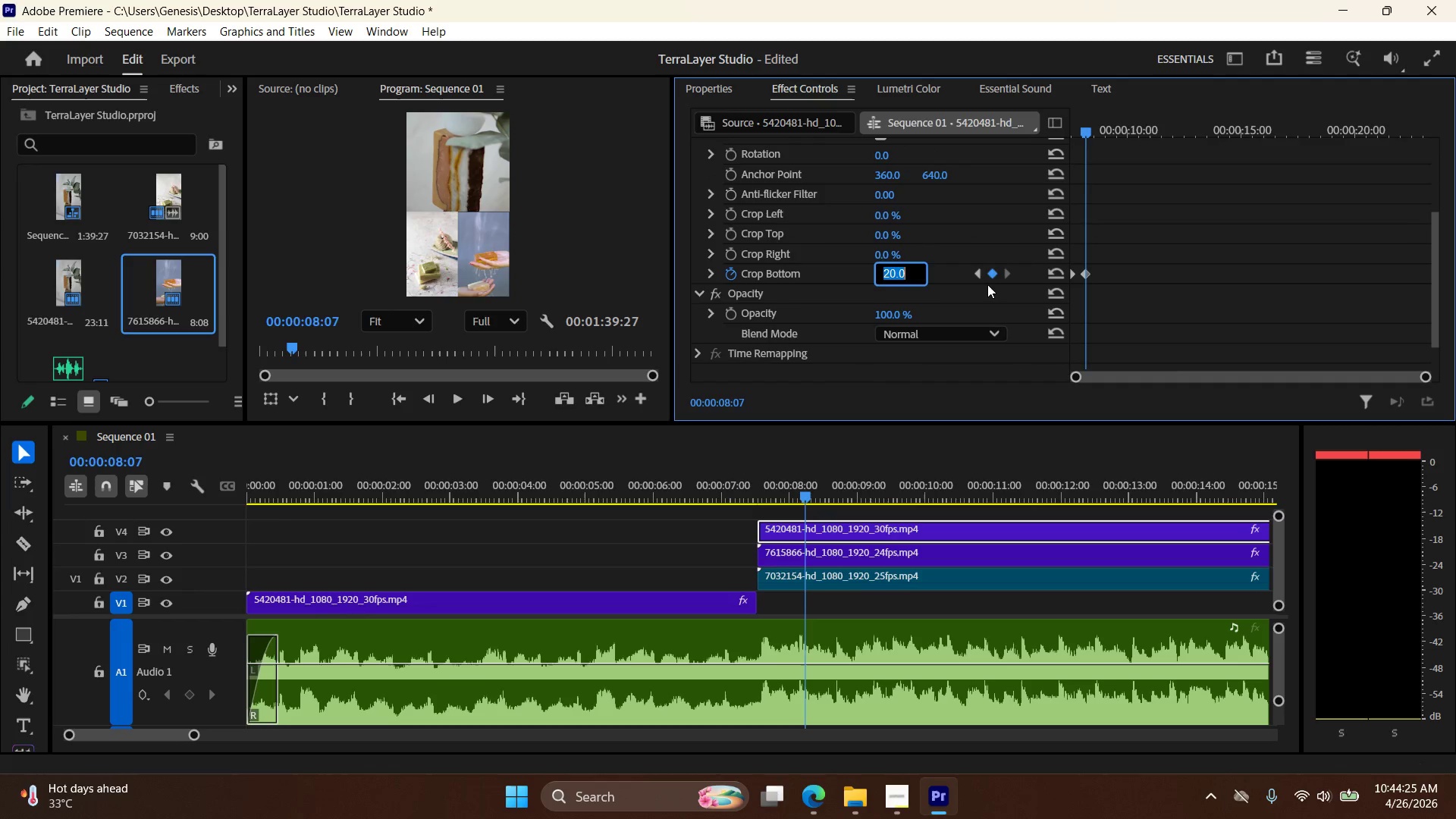 
key(Numpad1)
 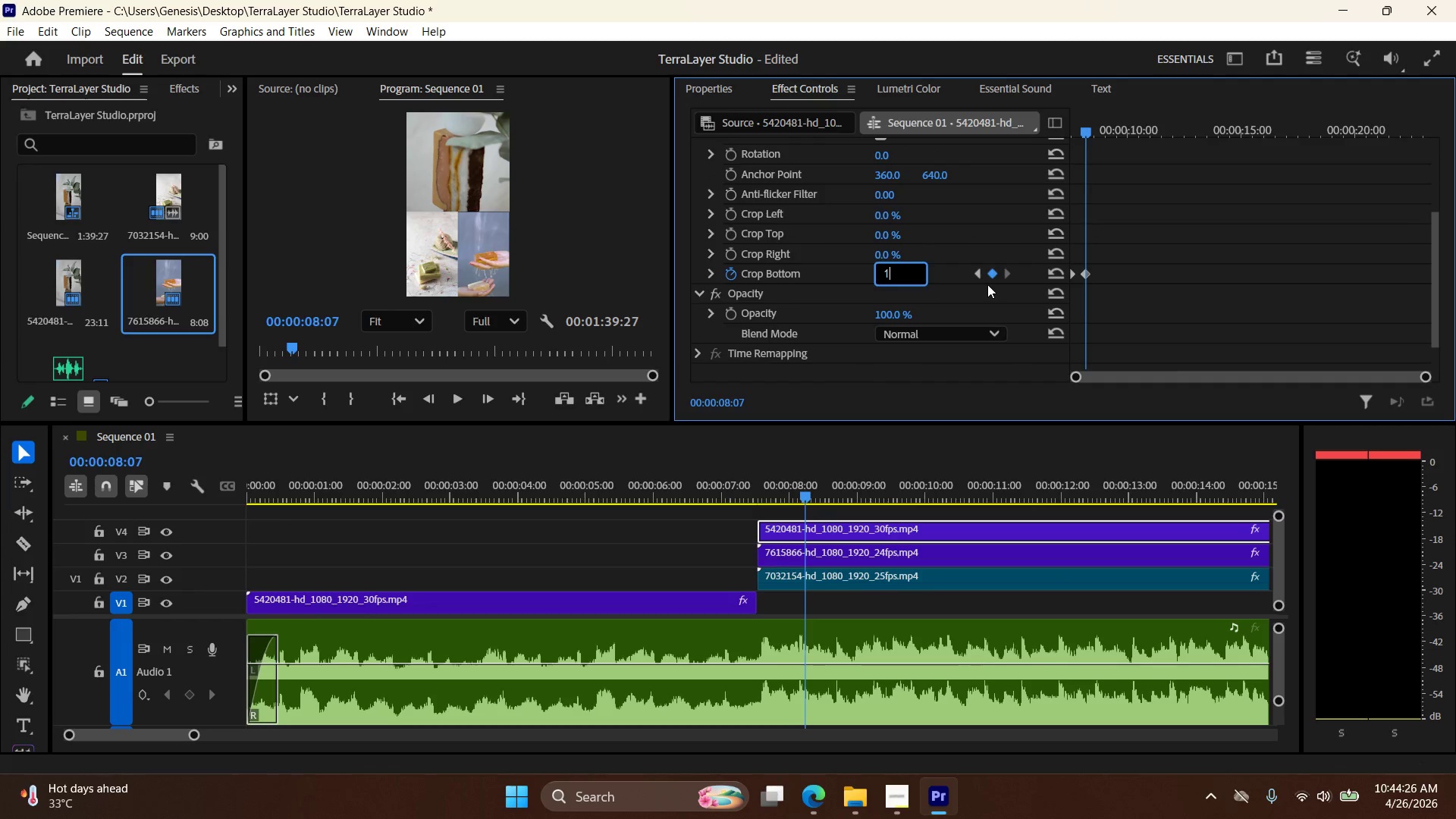 
key(Numpad5)
 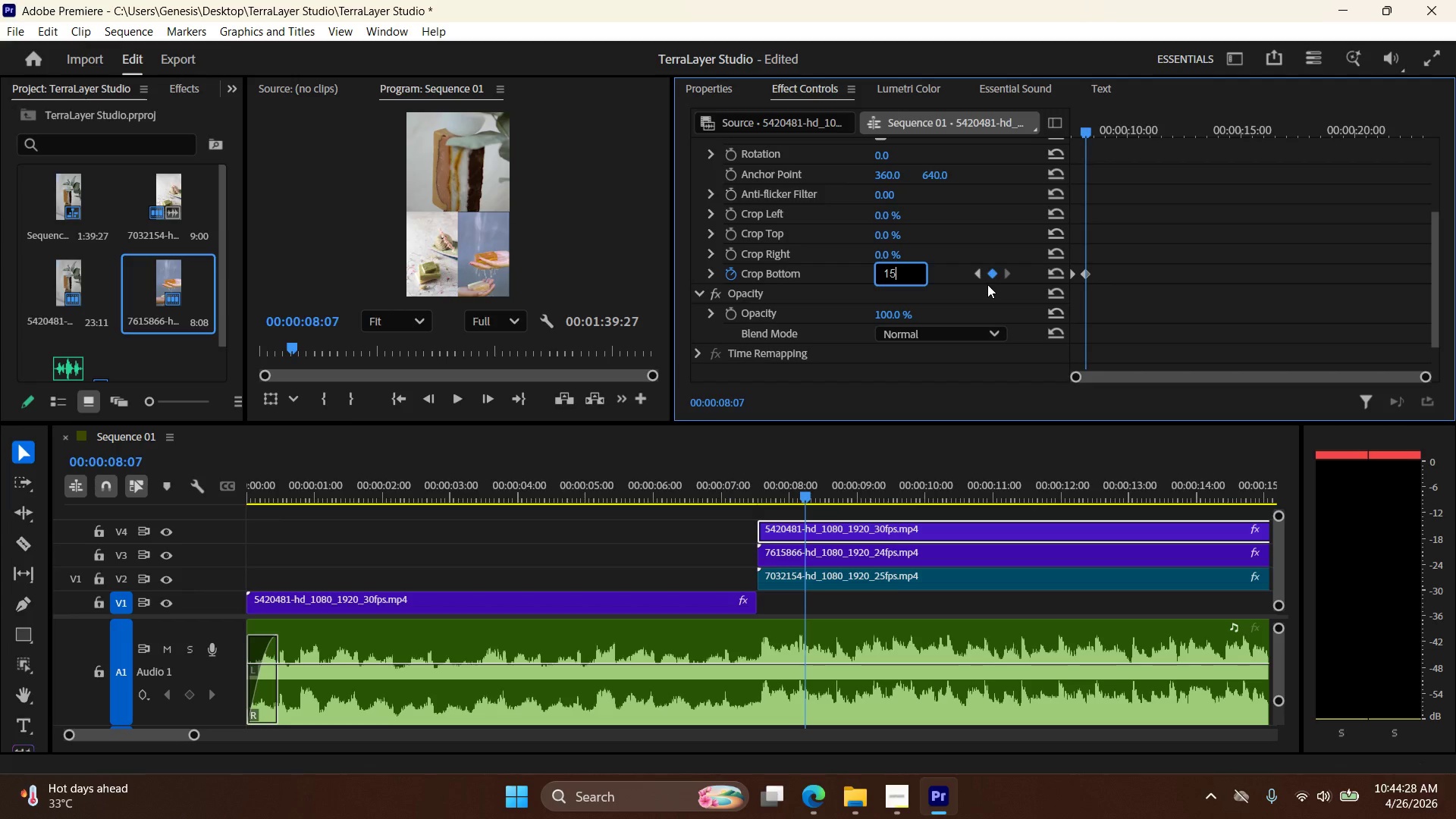 
key(Backspace)
 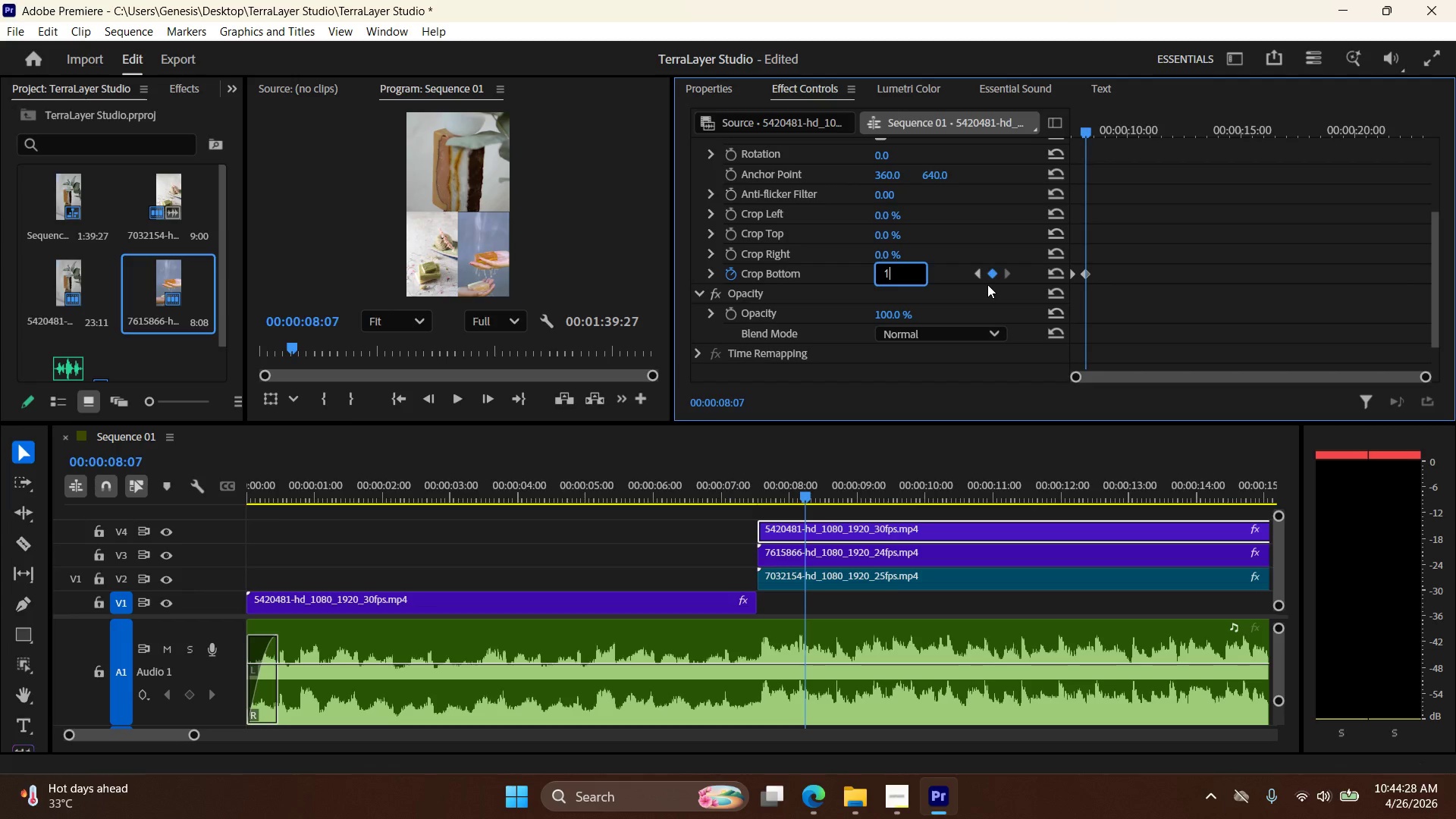 
key(Numpad8)
 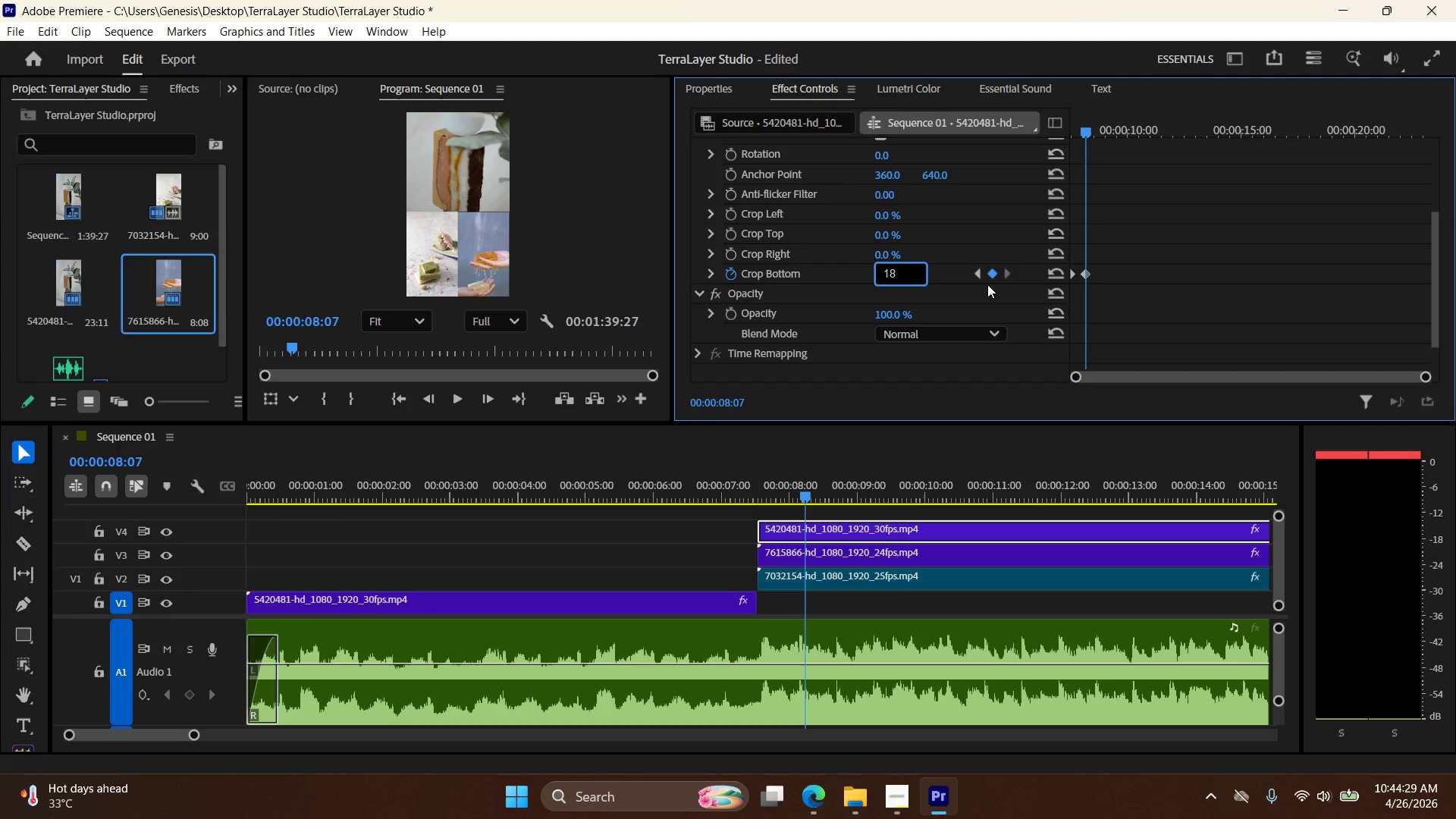 
key(NumpadEnter)
 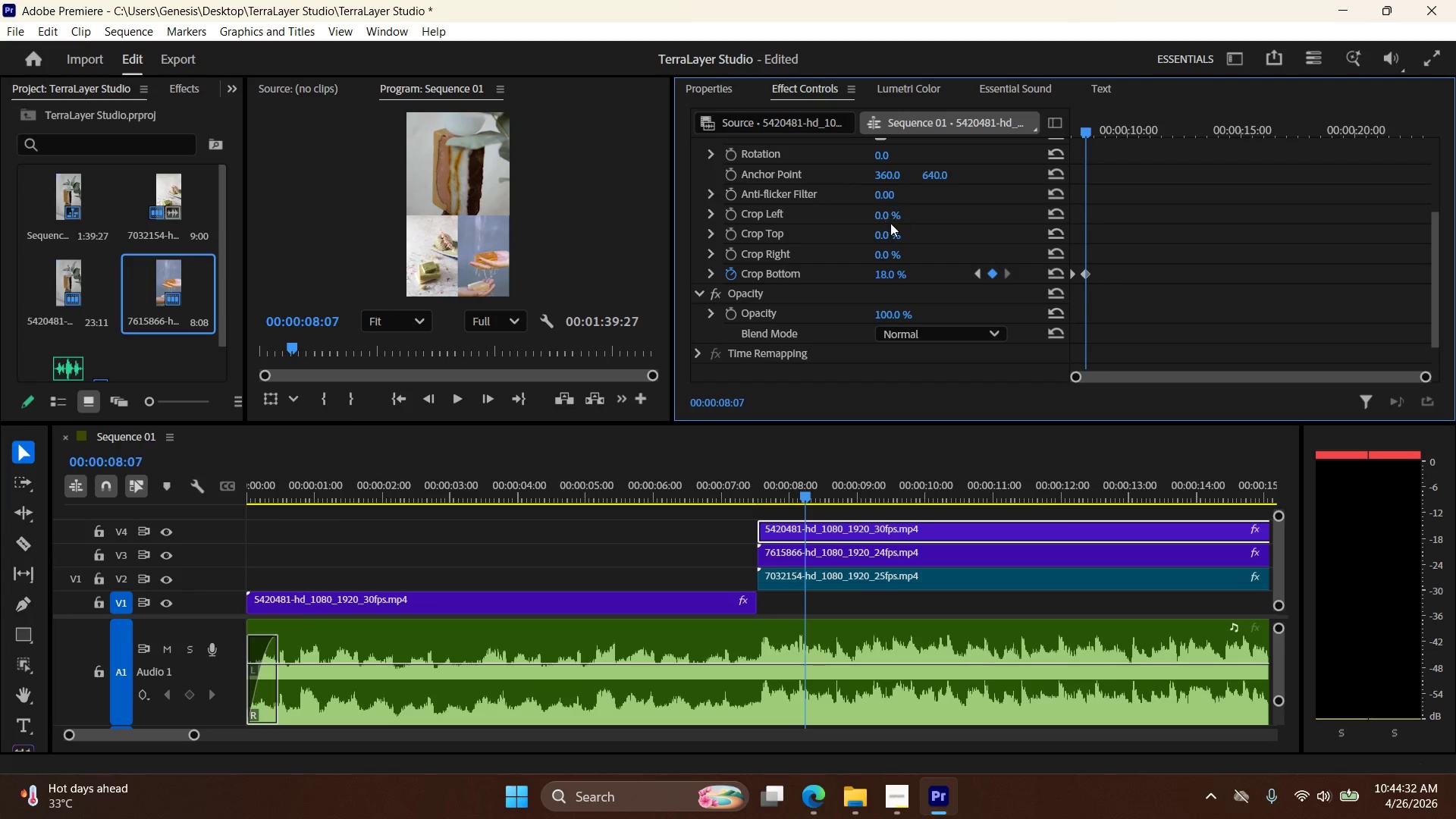 
double_click([901, 231])
 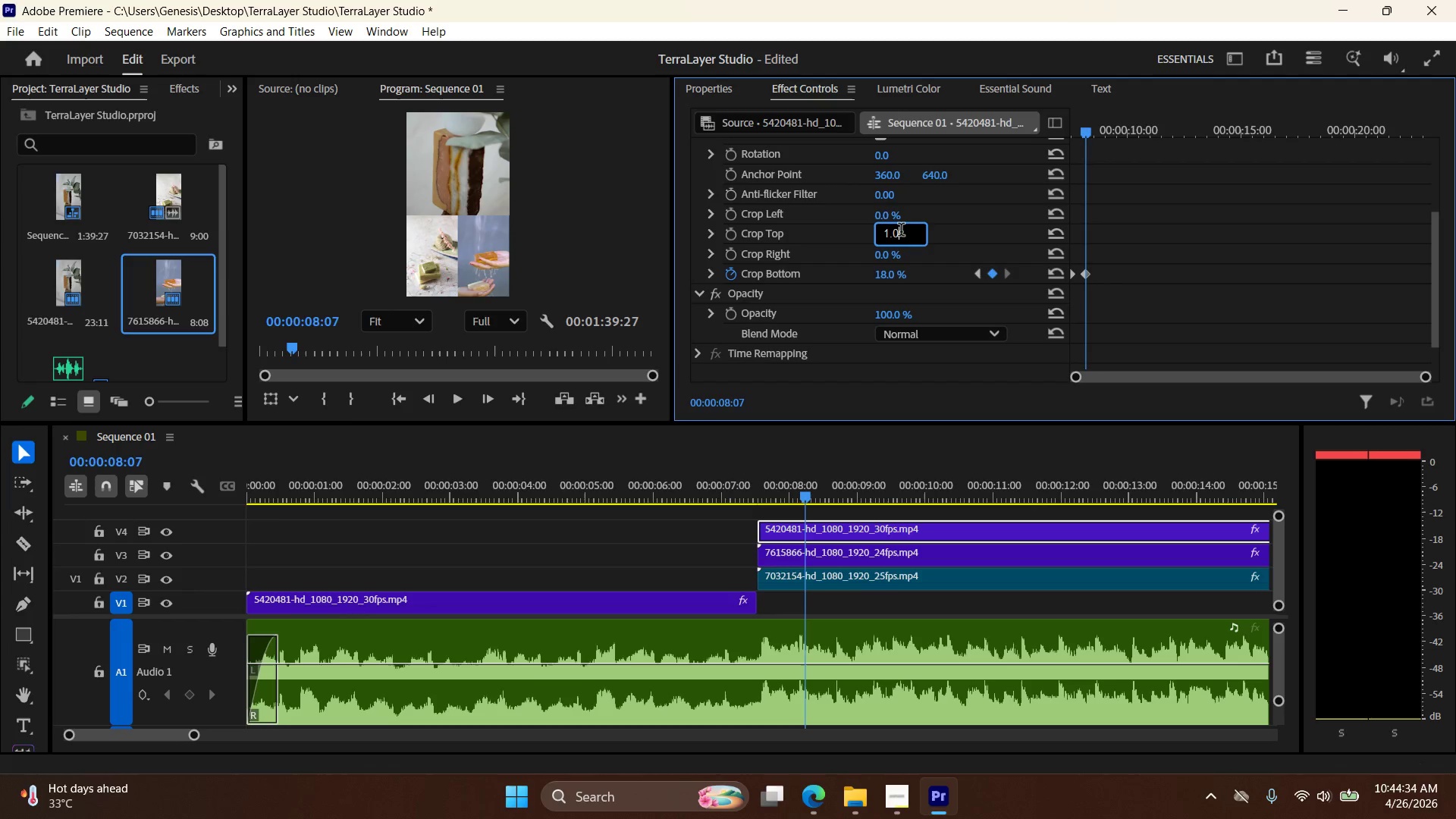 
triple_click([901, 231])
 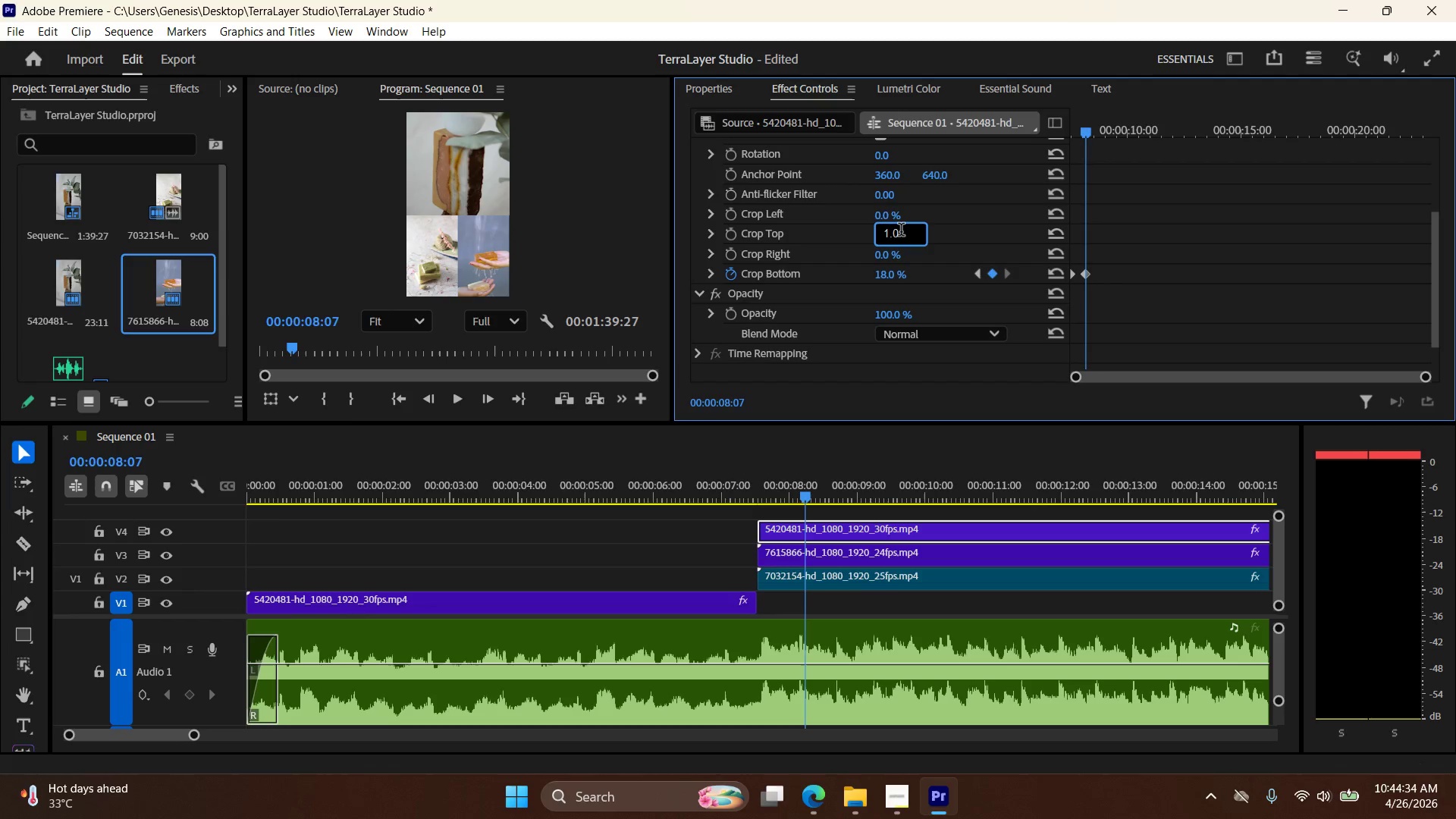 
double_click([901, 231])
 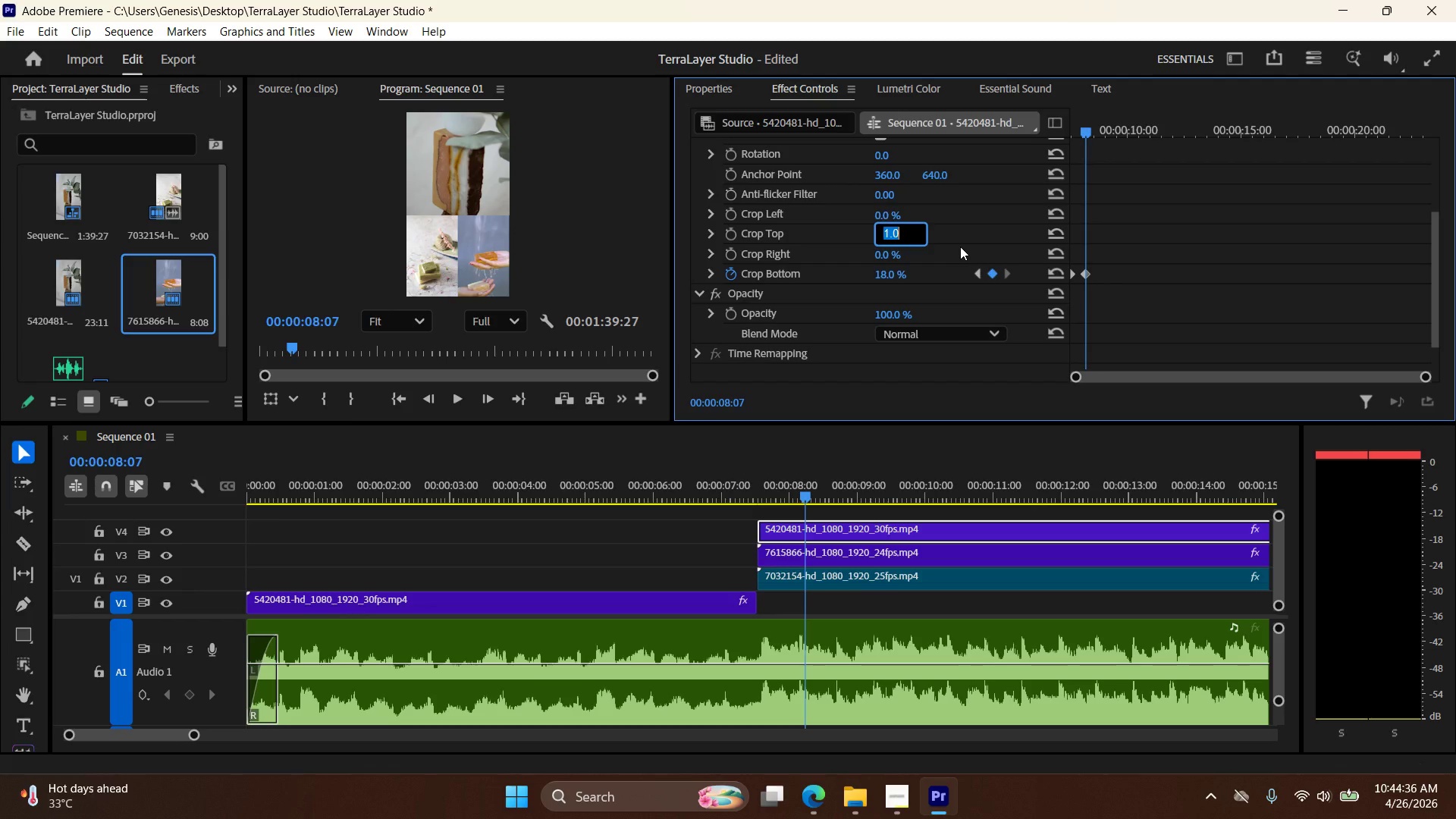 
key(Numpad1)
 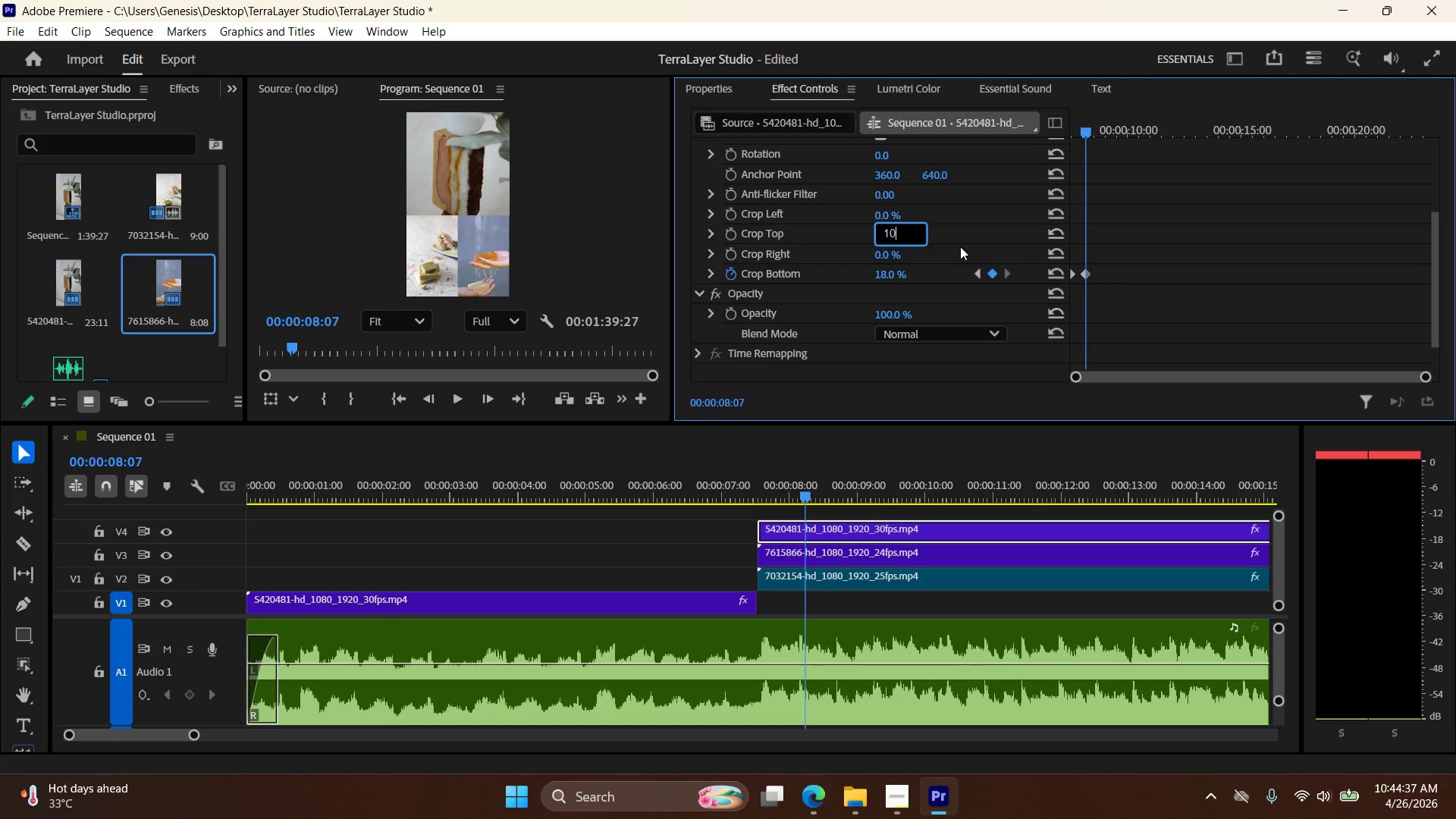 
key(Numpad0)
 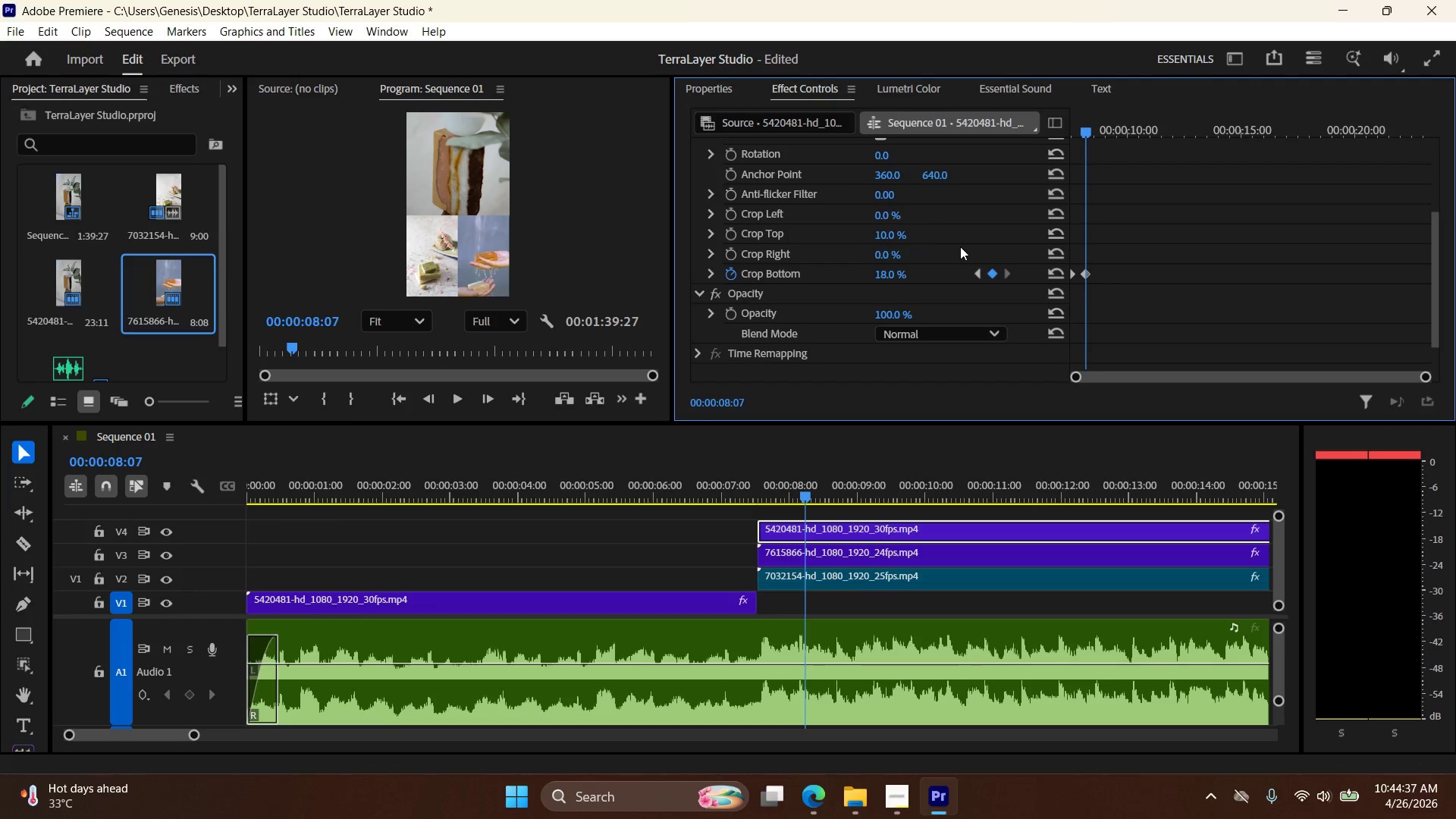 
key(NumpadEnter)
 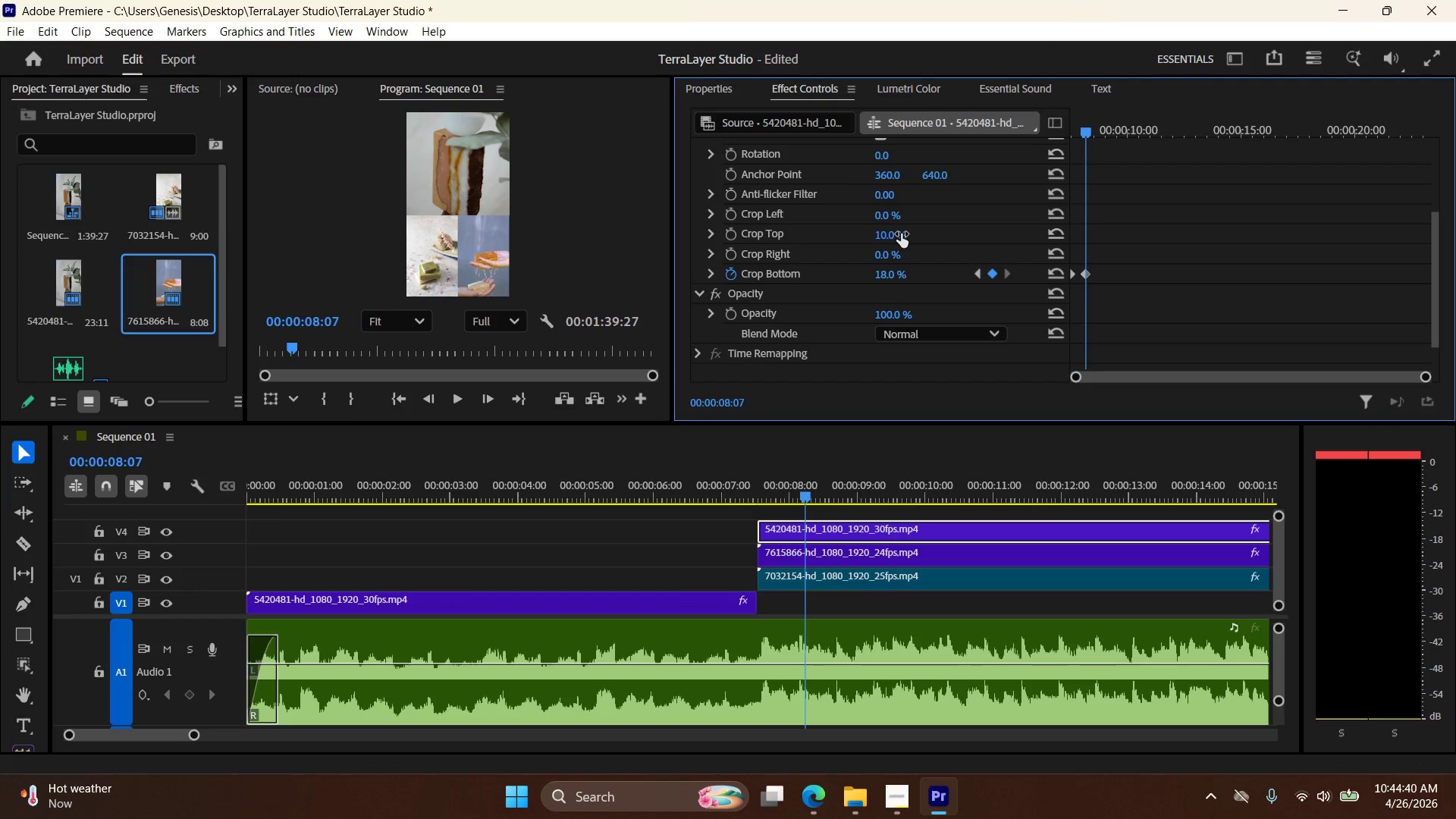 
double_click([901, 231])
 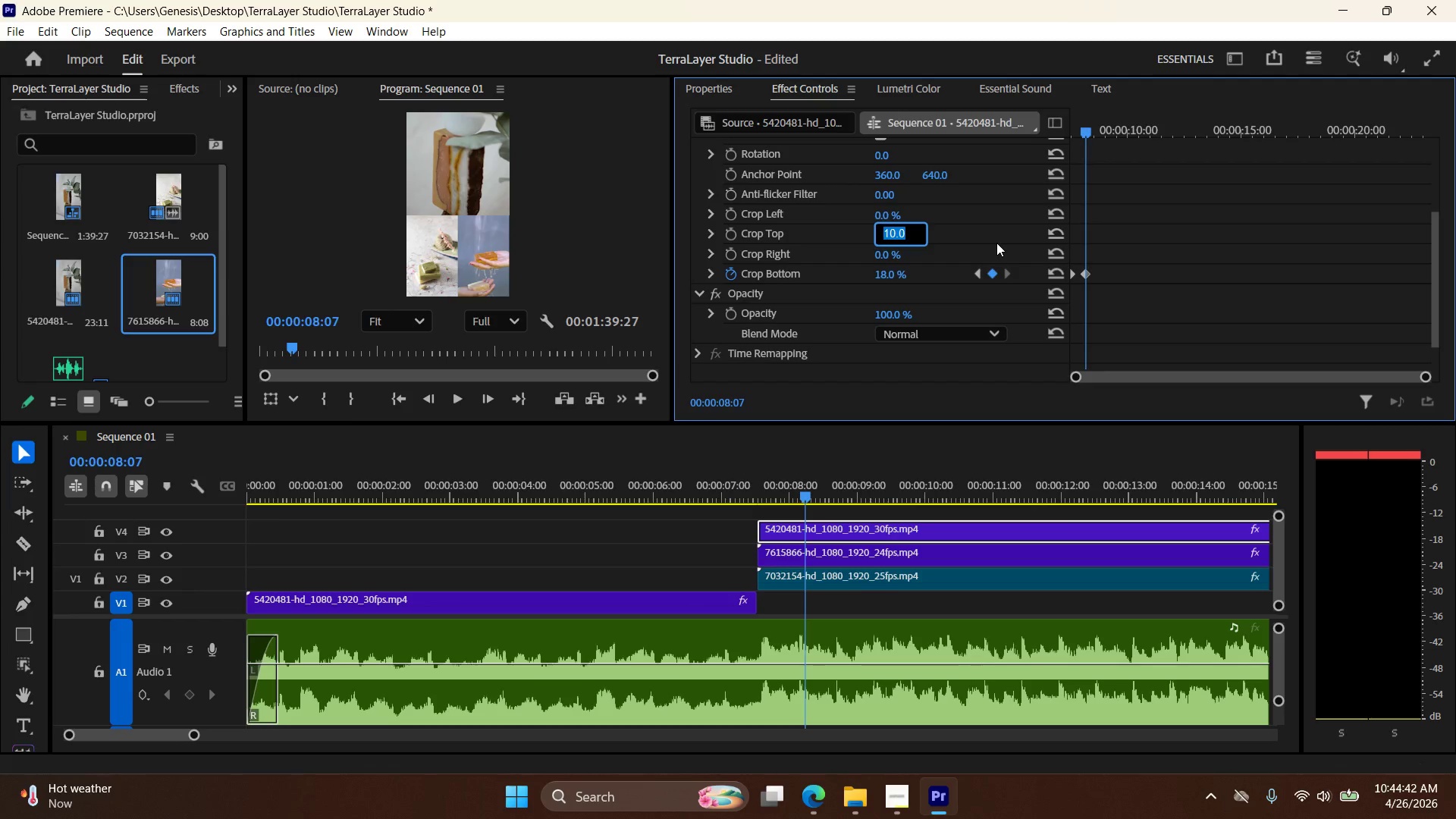 
key(Numpad2)
 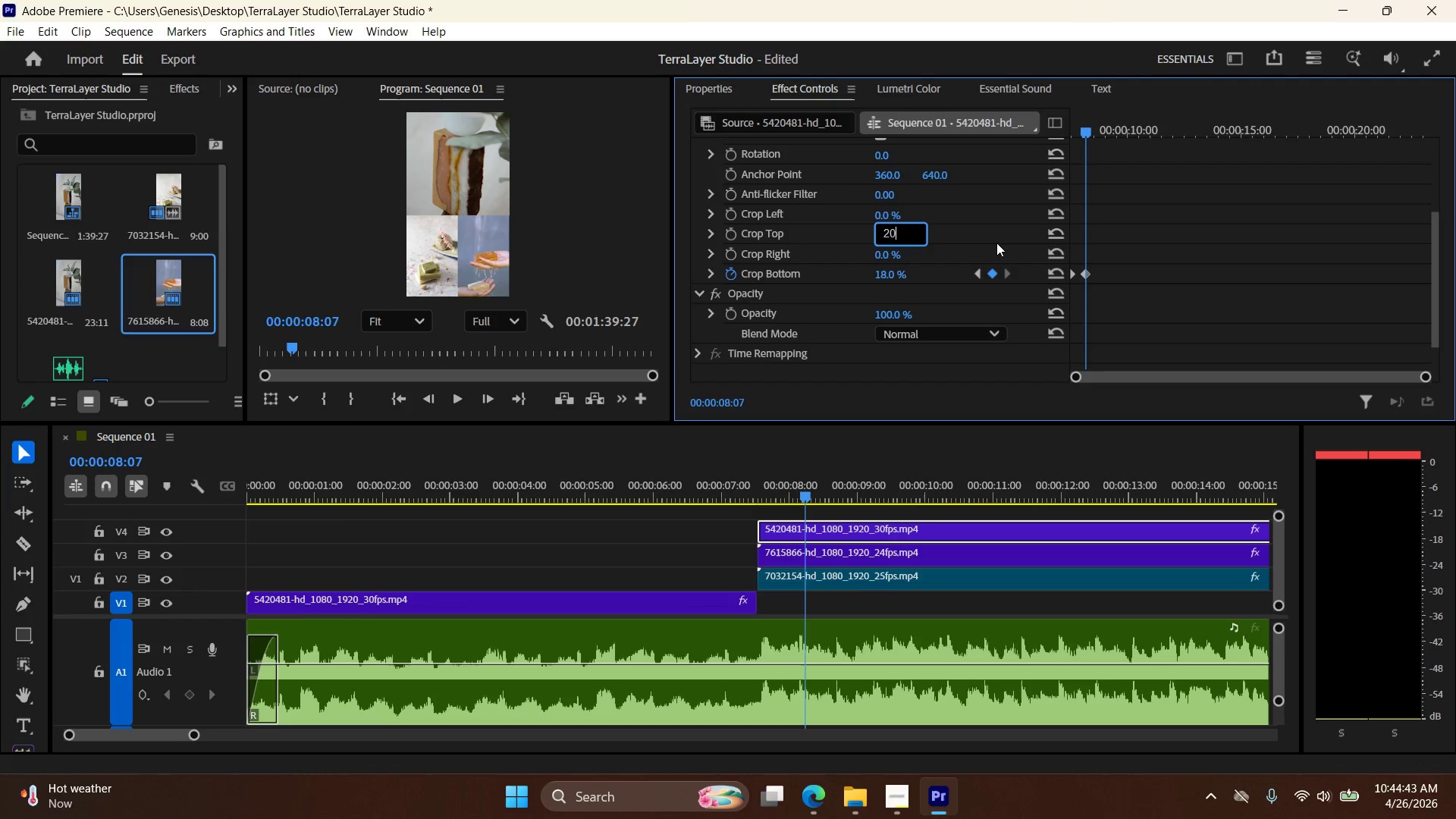 
key(Numpad0)
 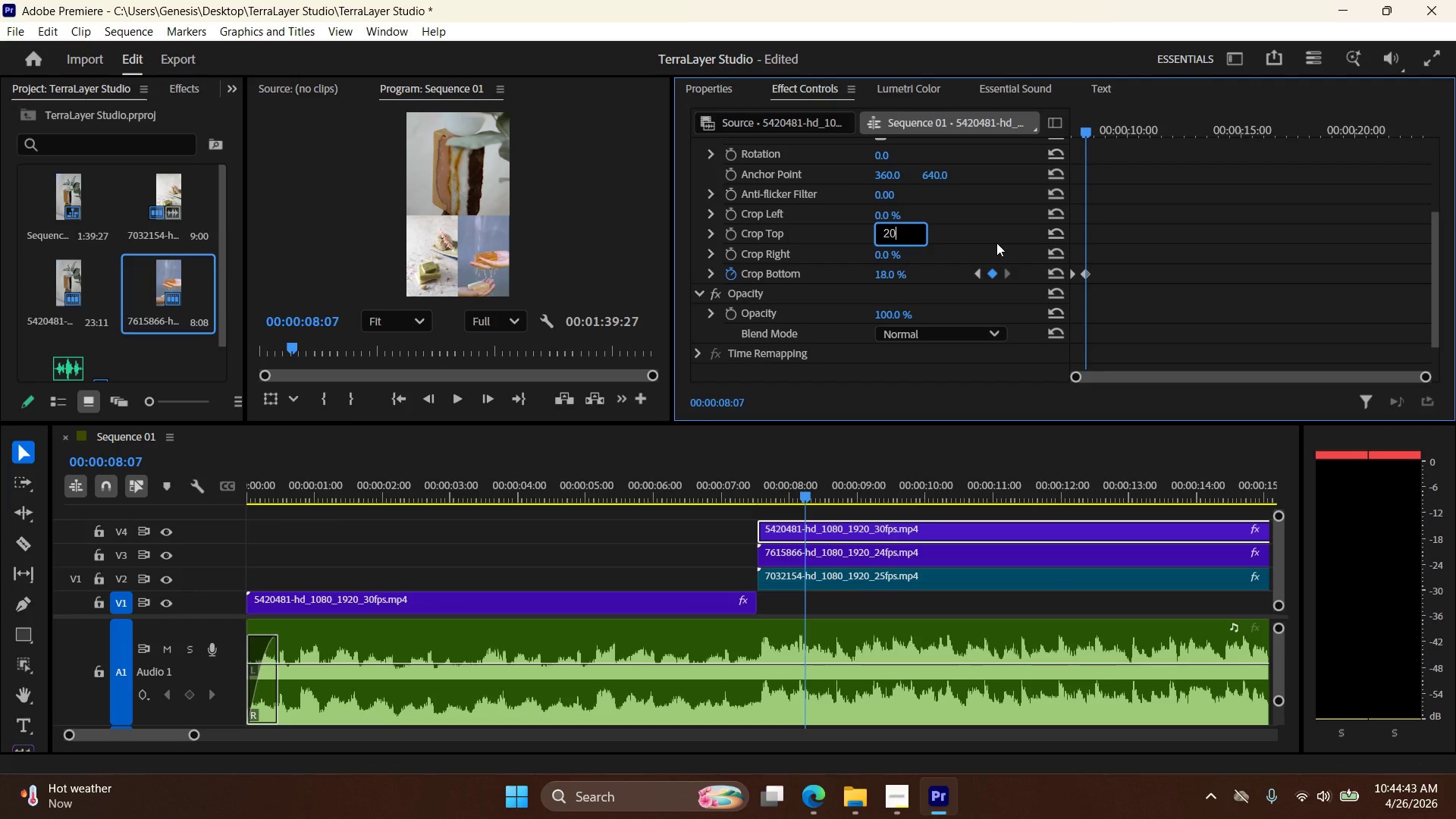 
key(NumpadEnter)
 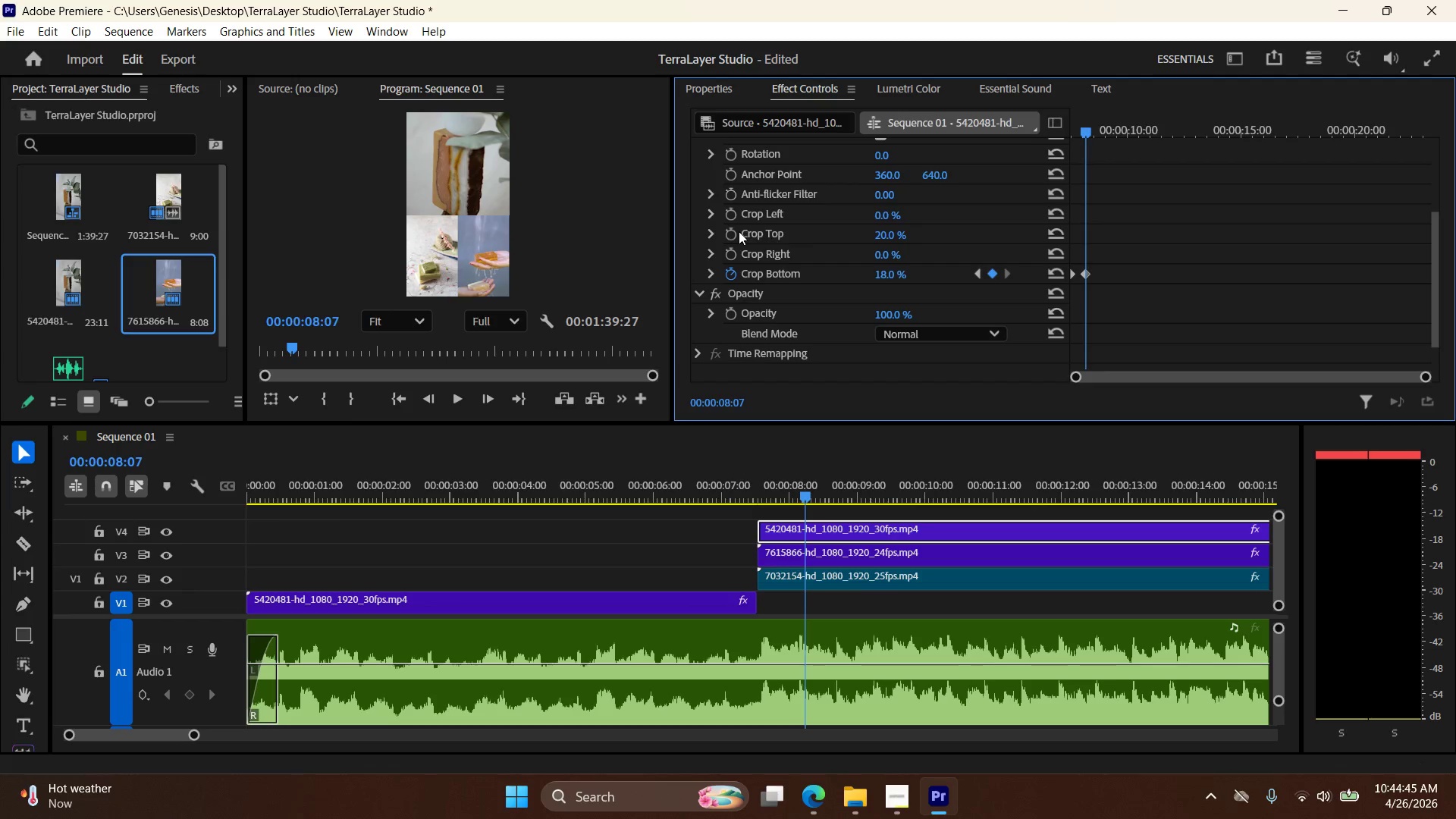 
double_click([901, 231])
 